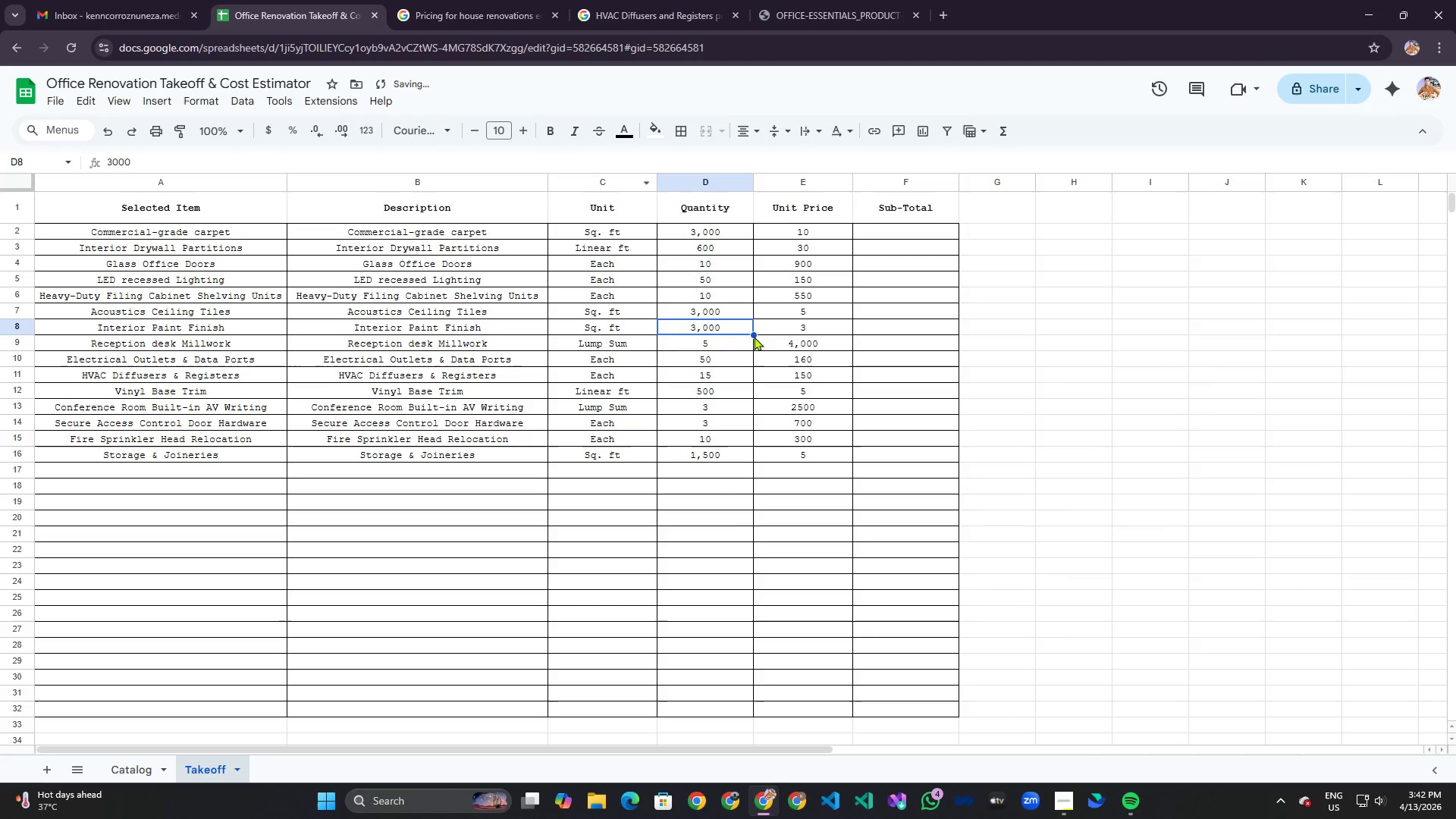 
double_click([797, 331])
 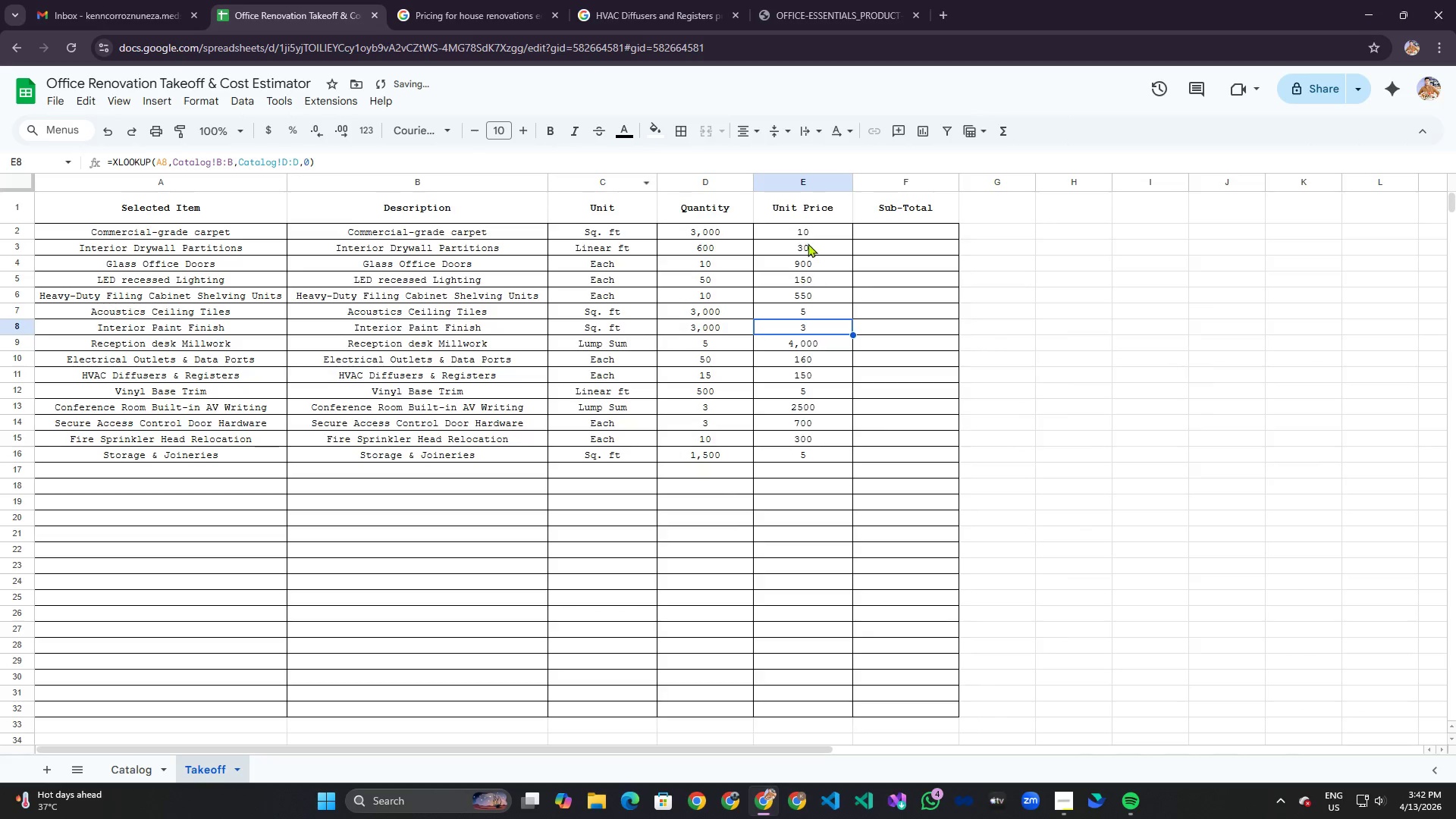 
triple_click([808, 243])
 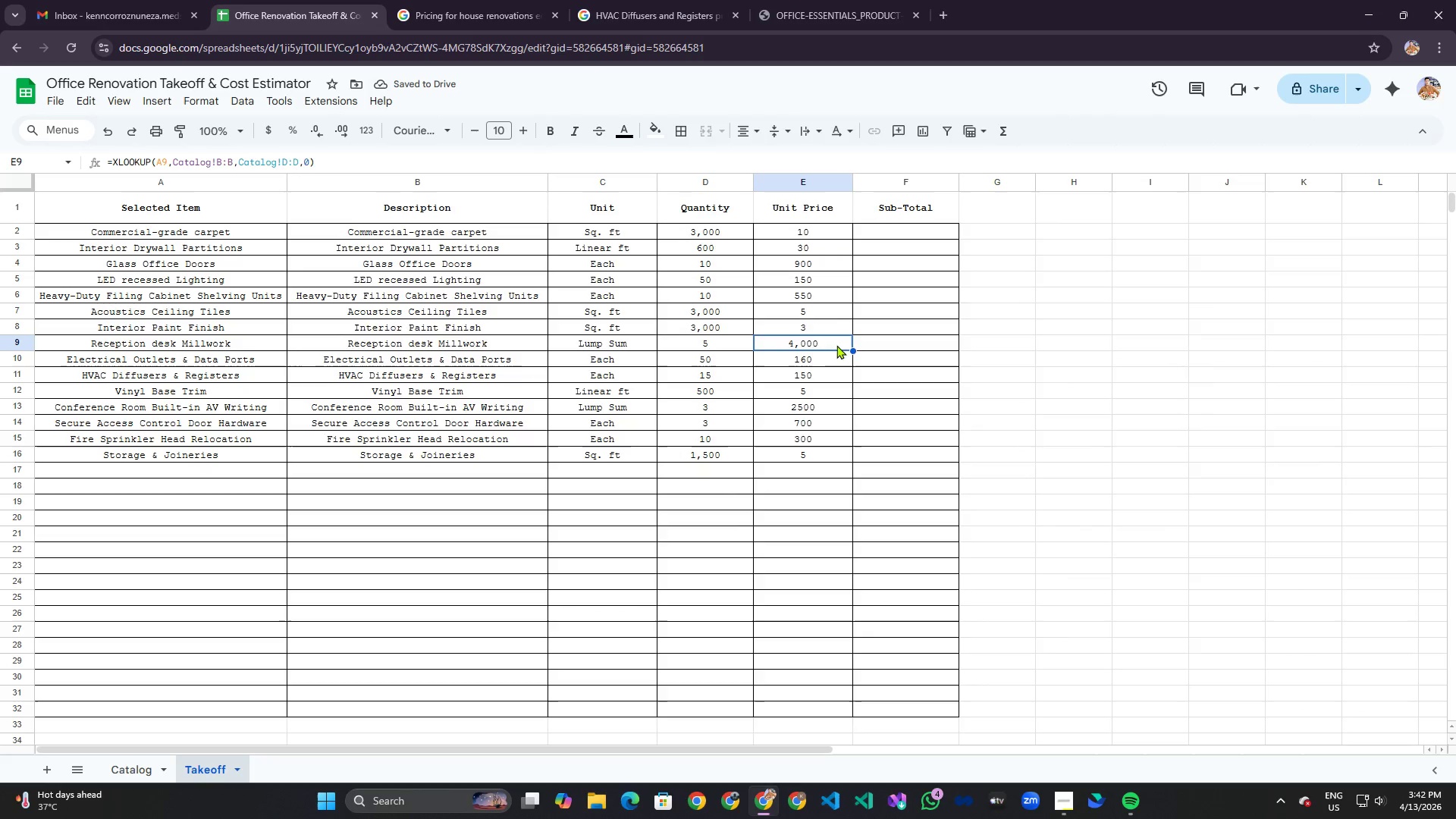 
double_click([823, 291])
 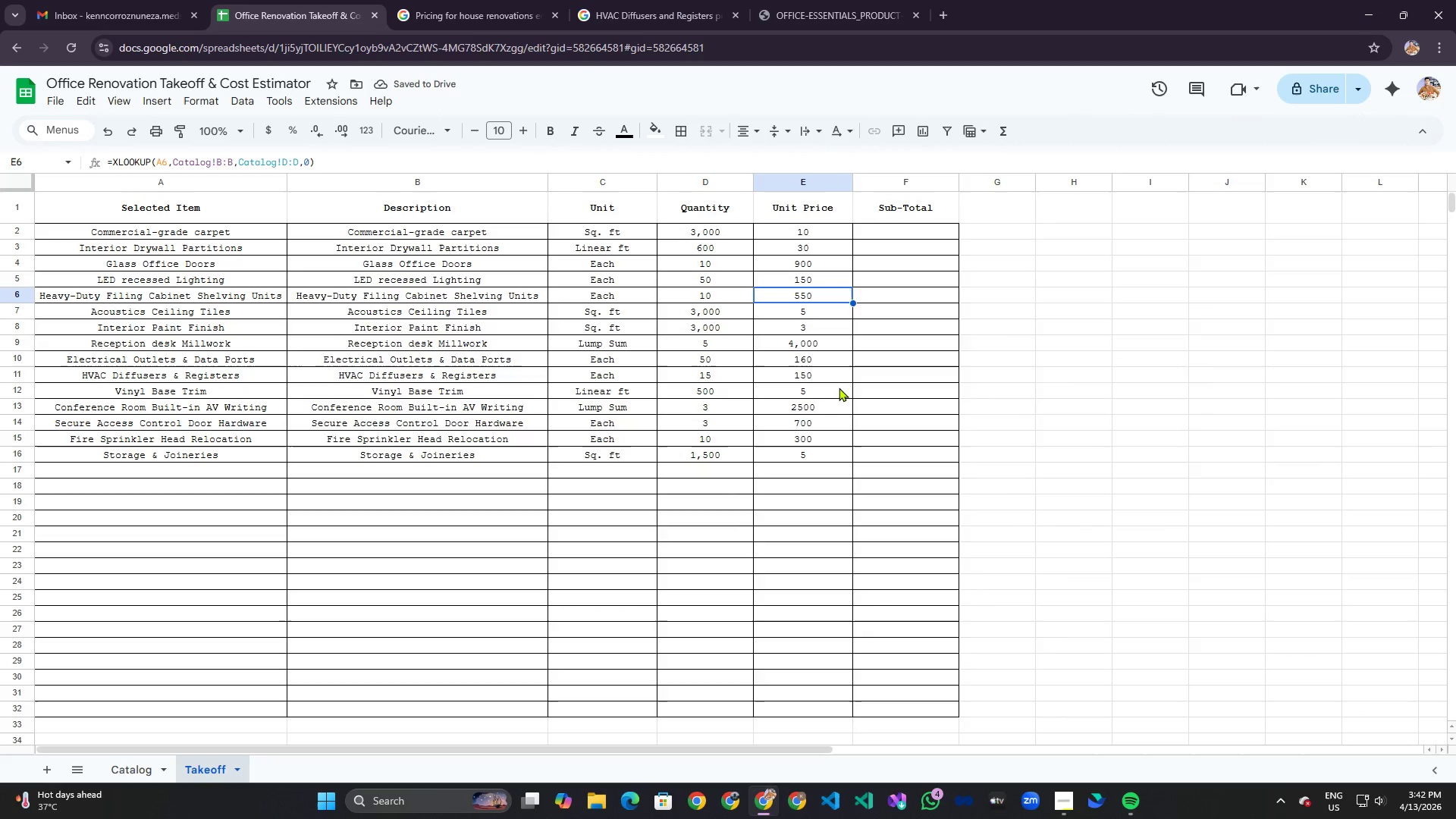 
triple_click([840, 388])
 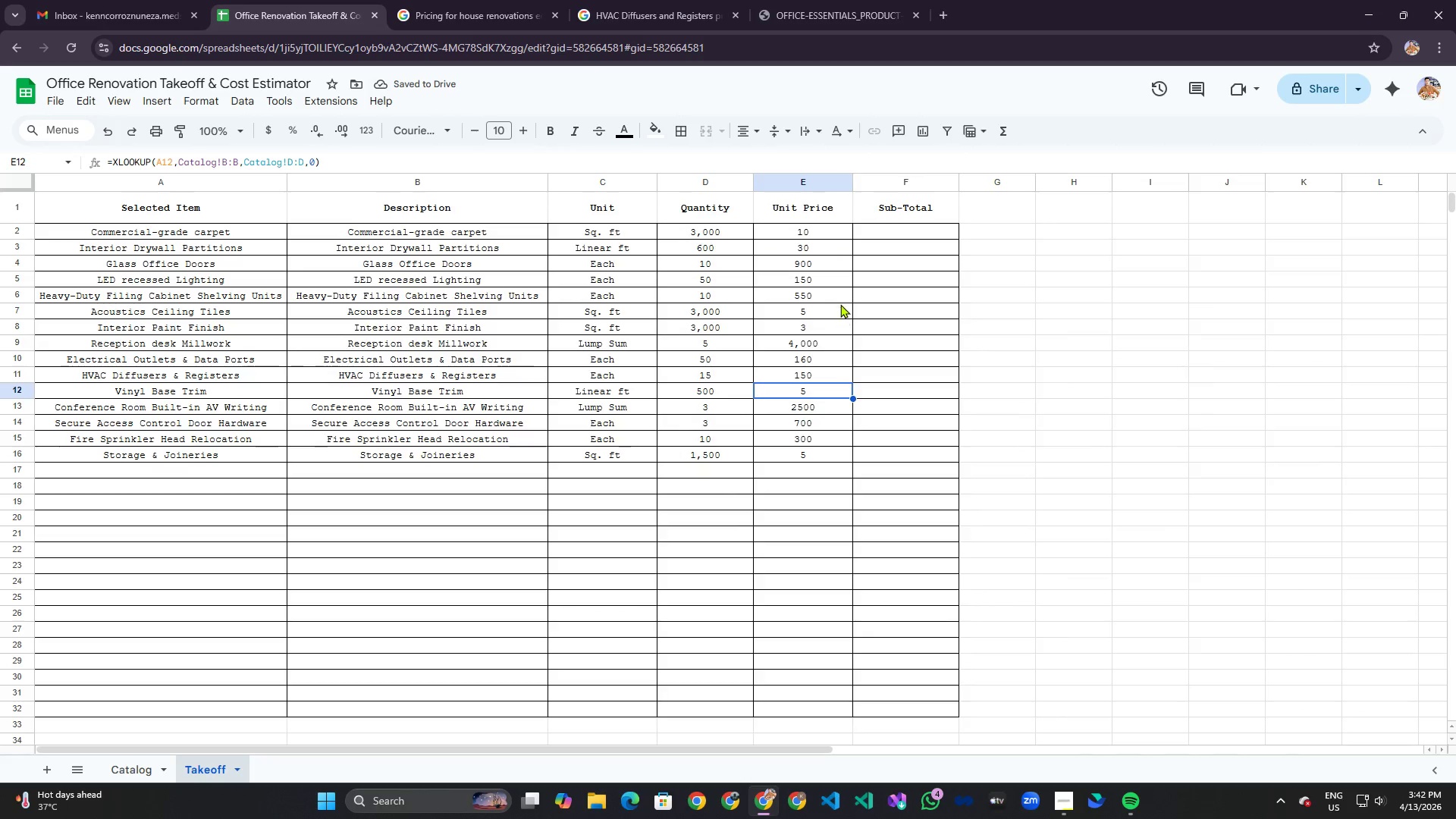 
triple_click([840, 296])
 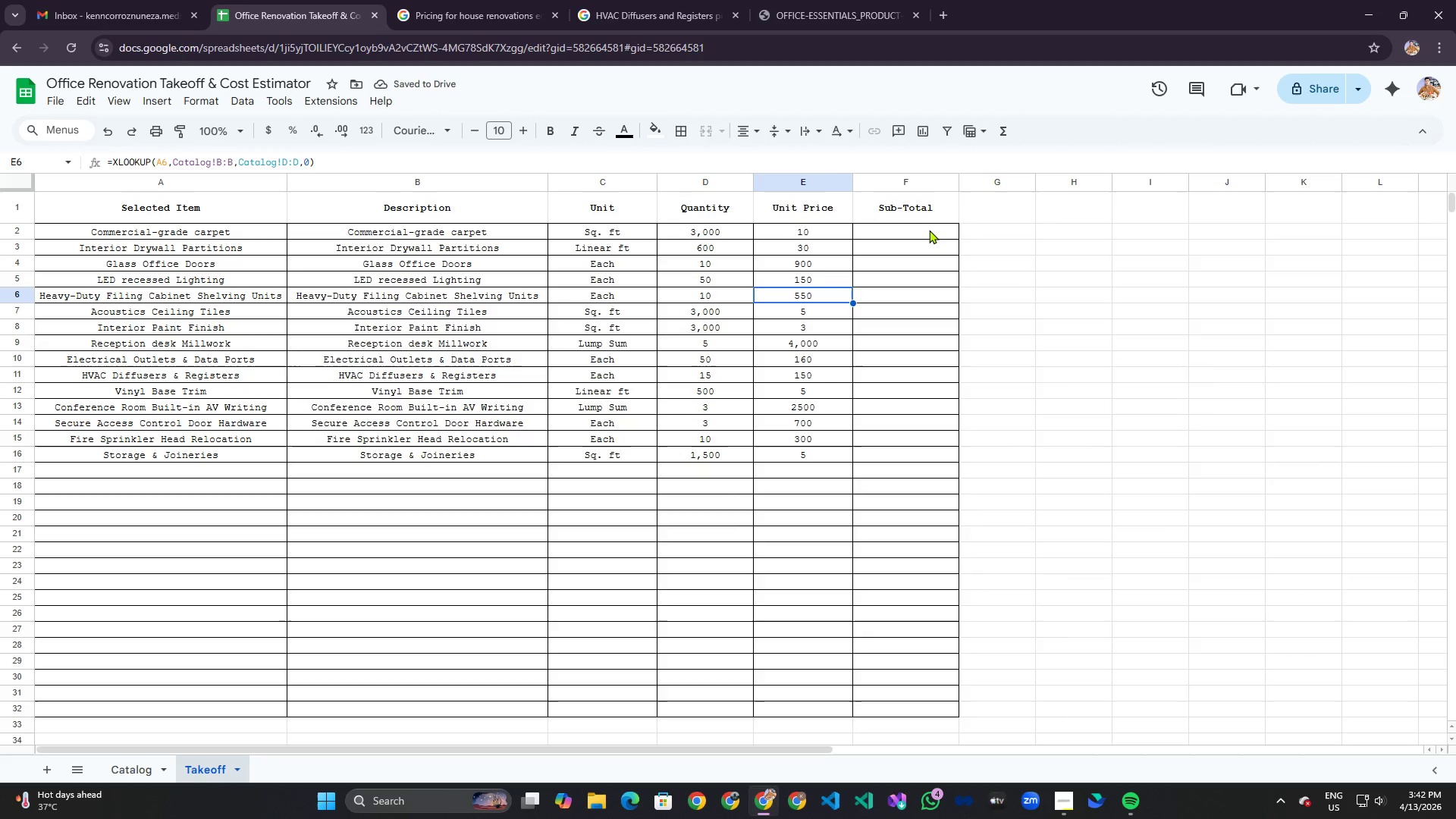 
left_click([928, 233])
 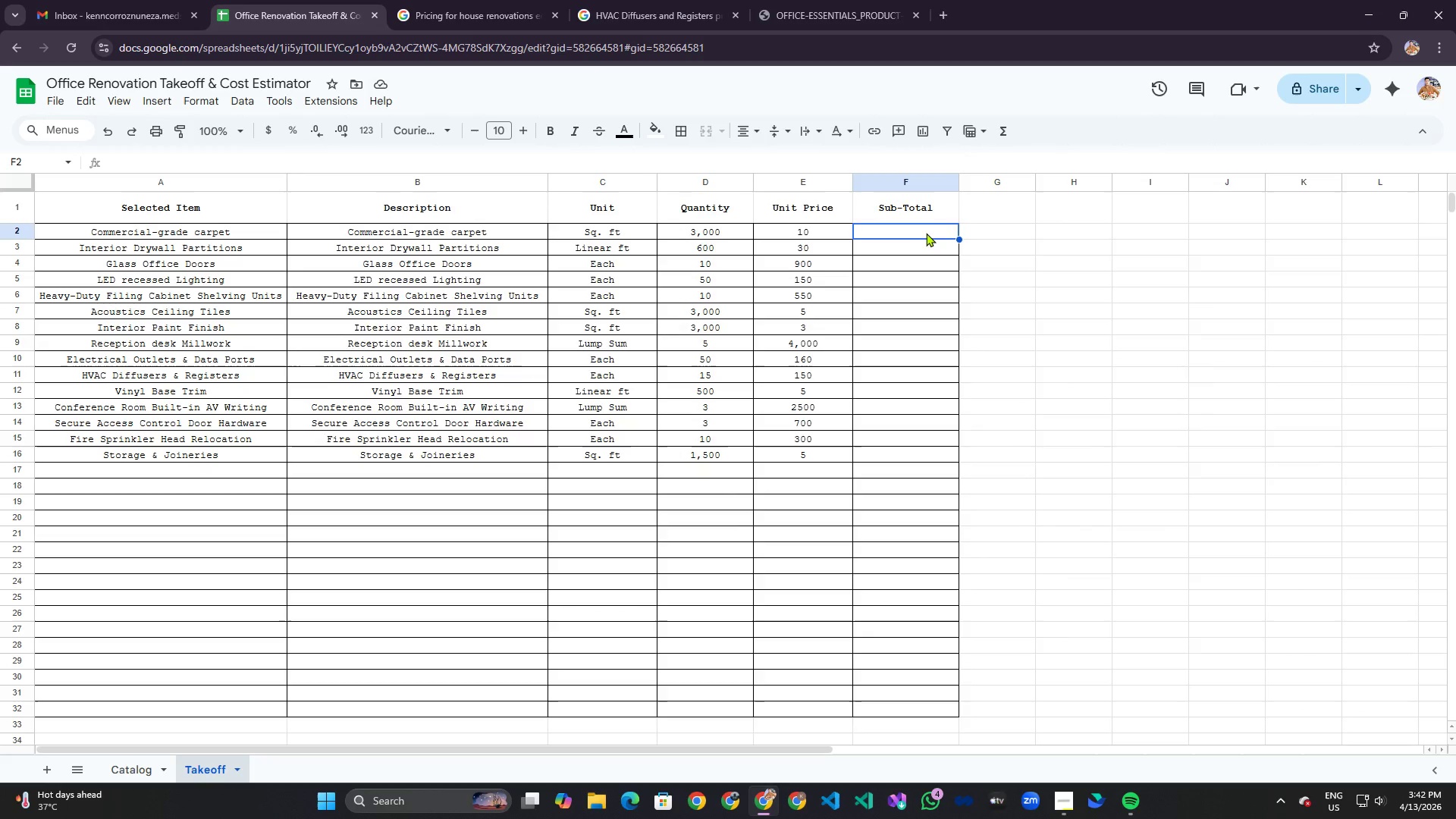 
wait(5.08)
 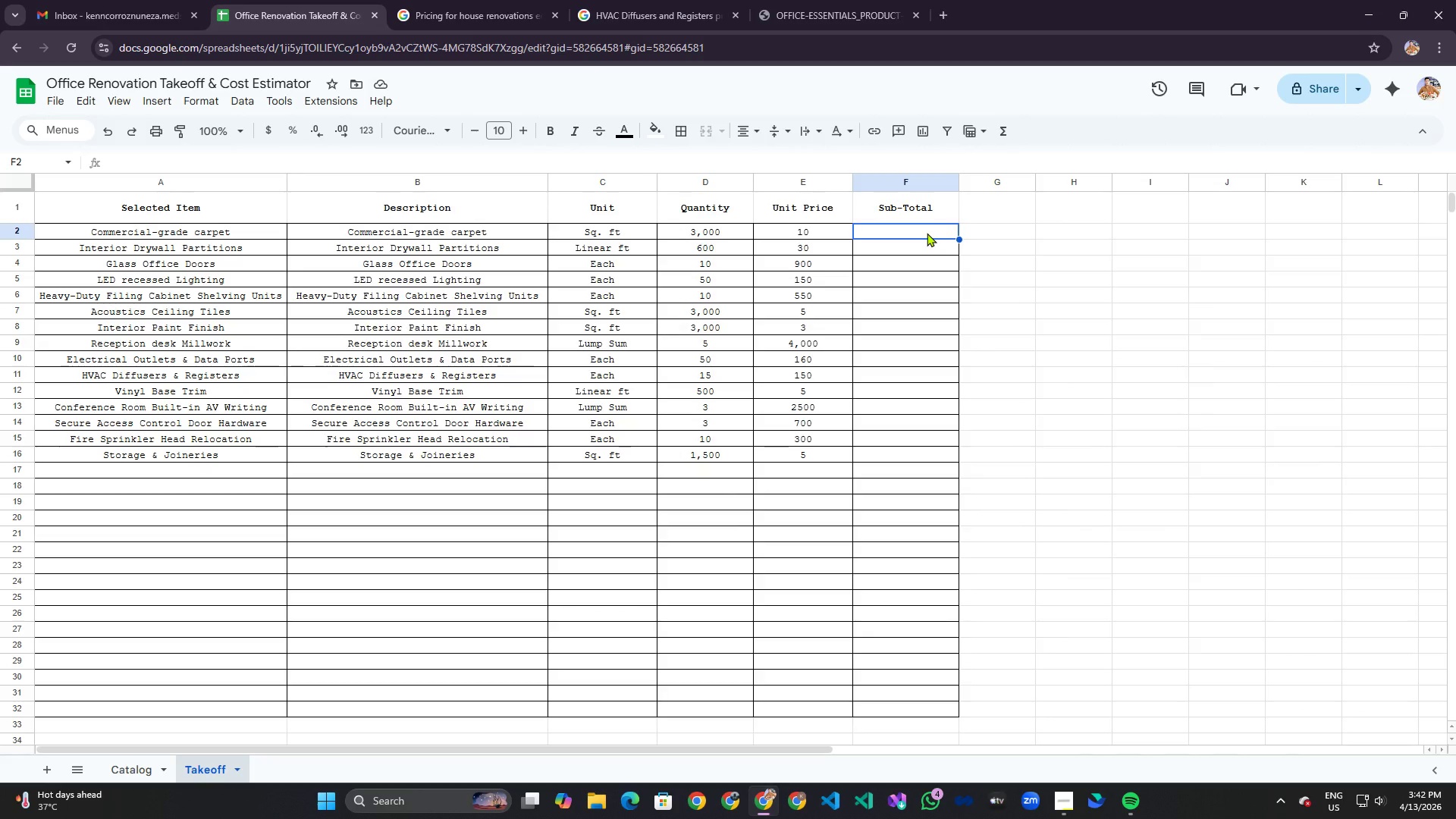 
key(Equal)
 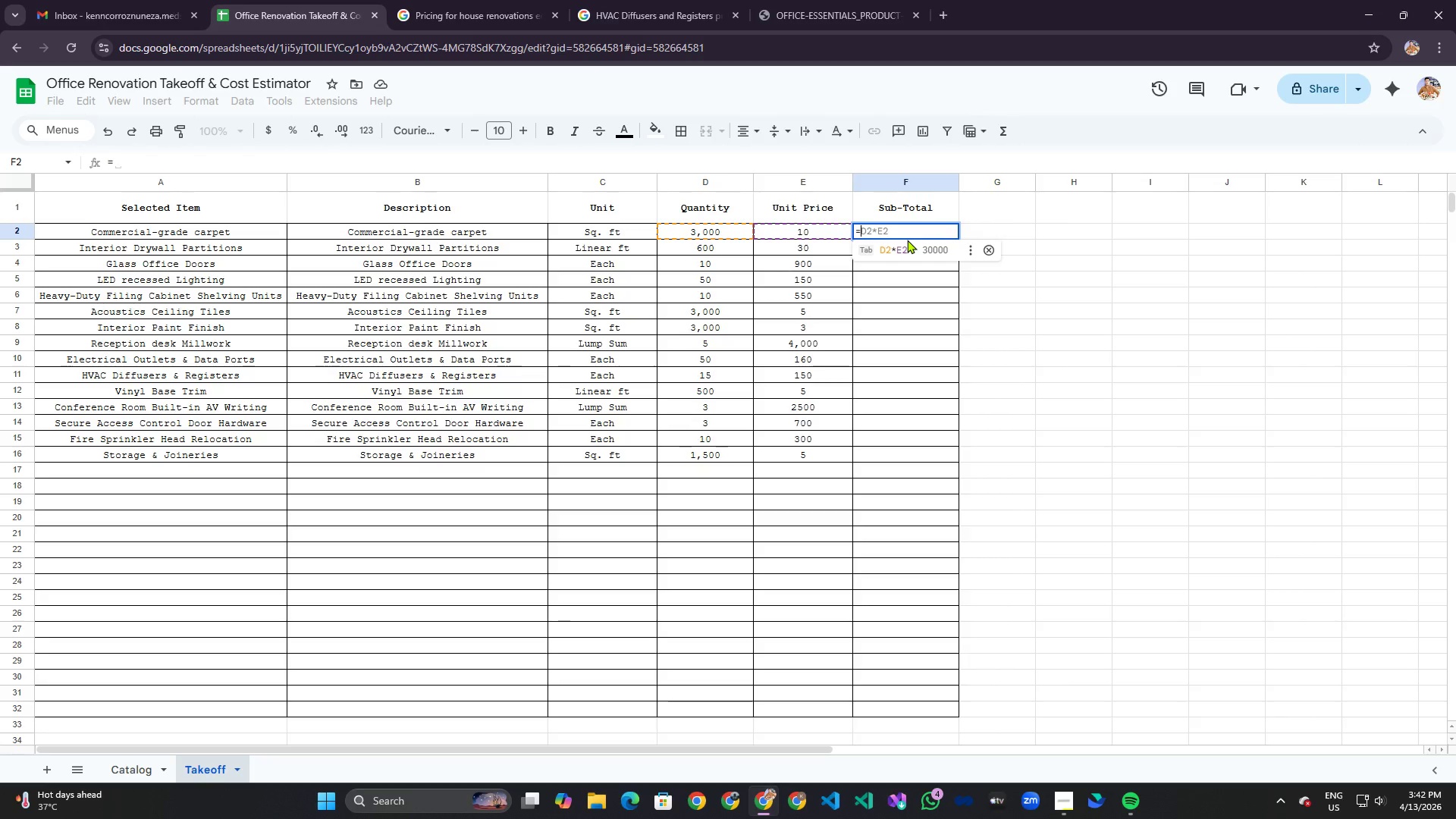 
key(Enter)
 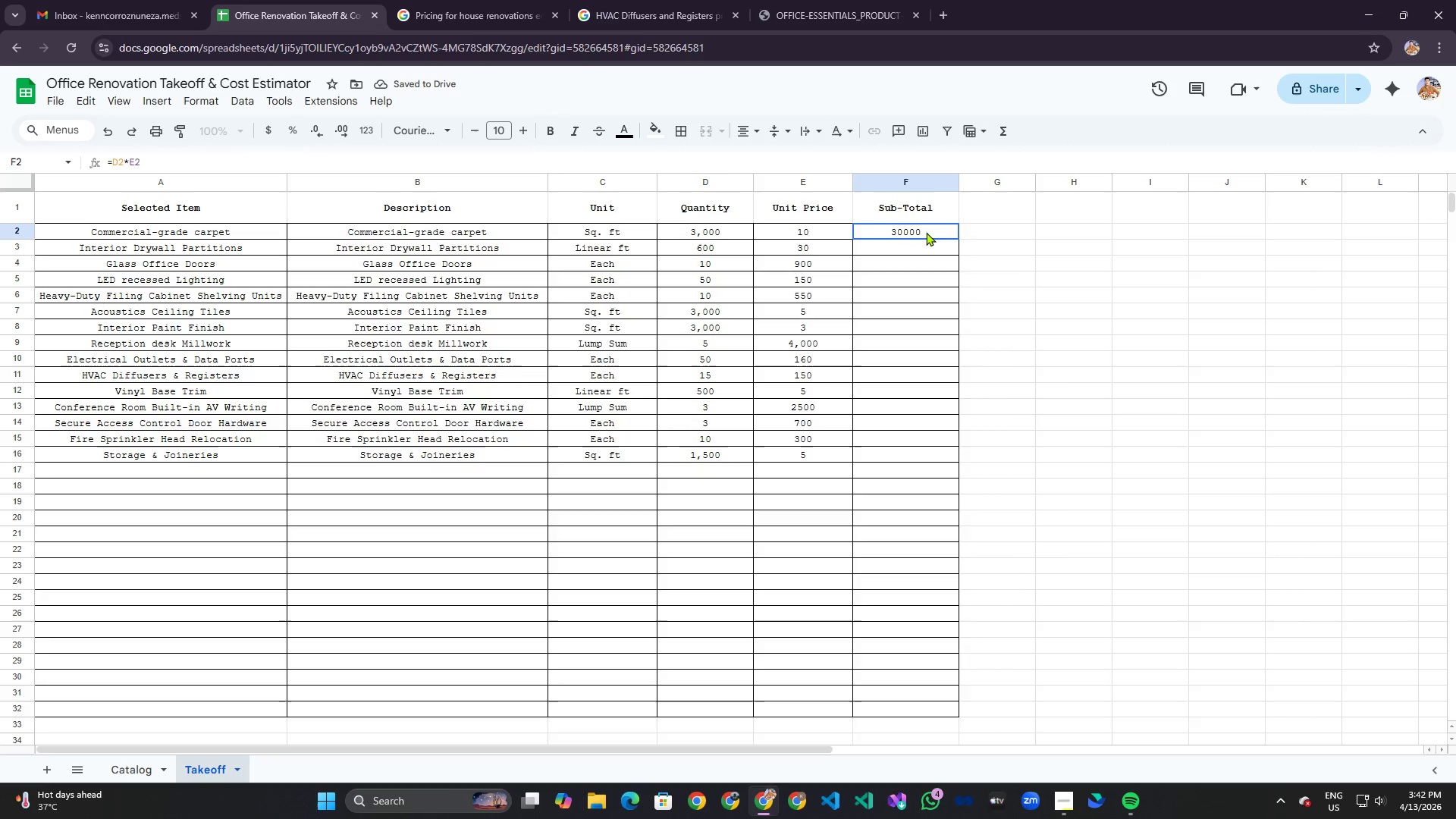 
left_click([923, 286])
 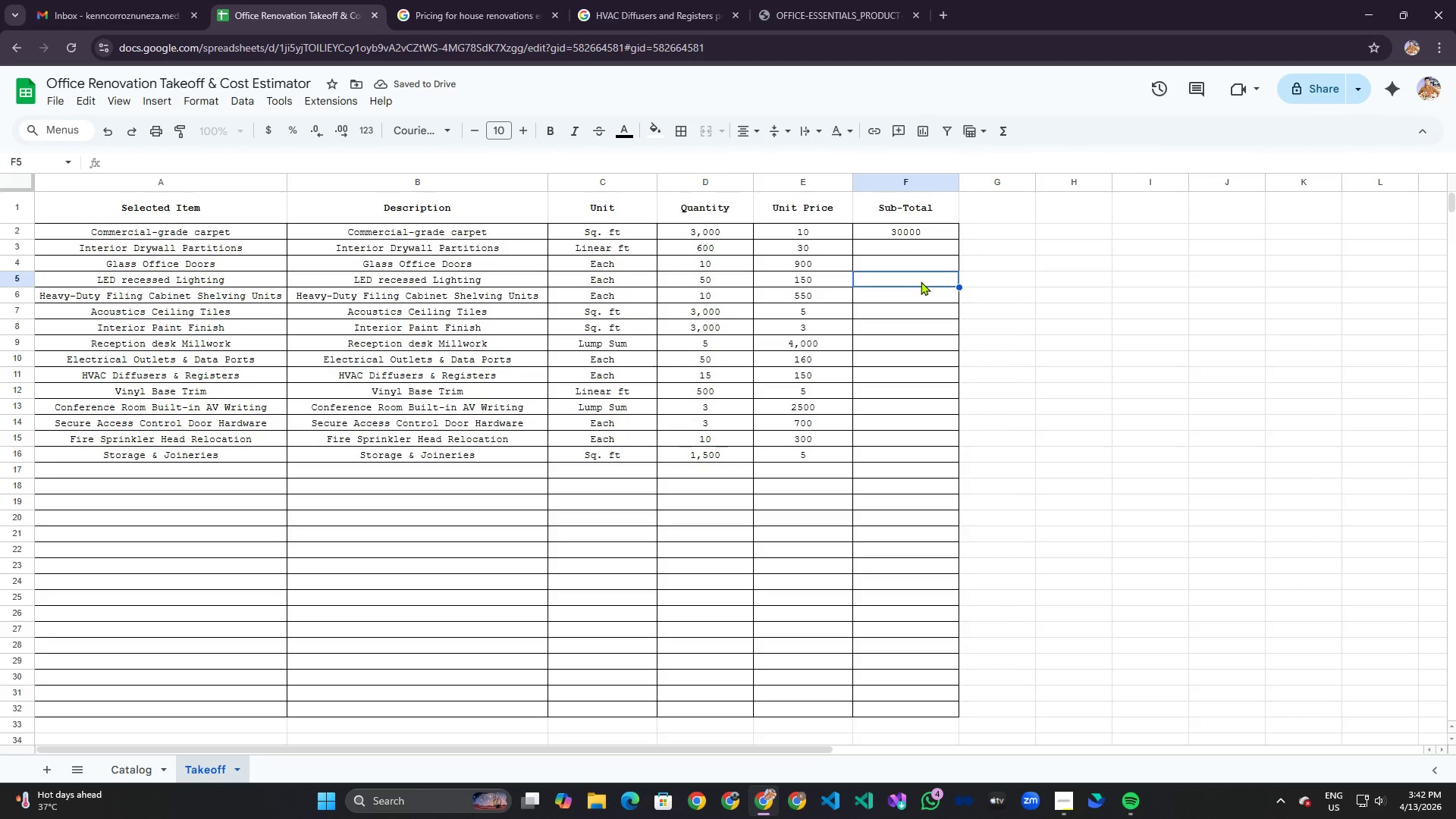 
key(Control+Z)
 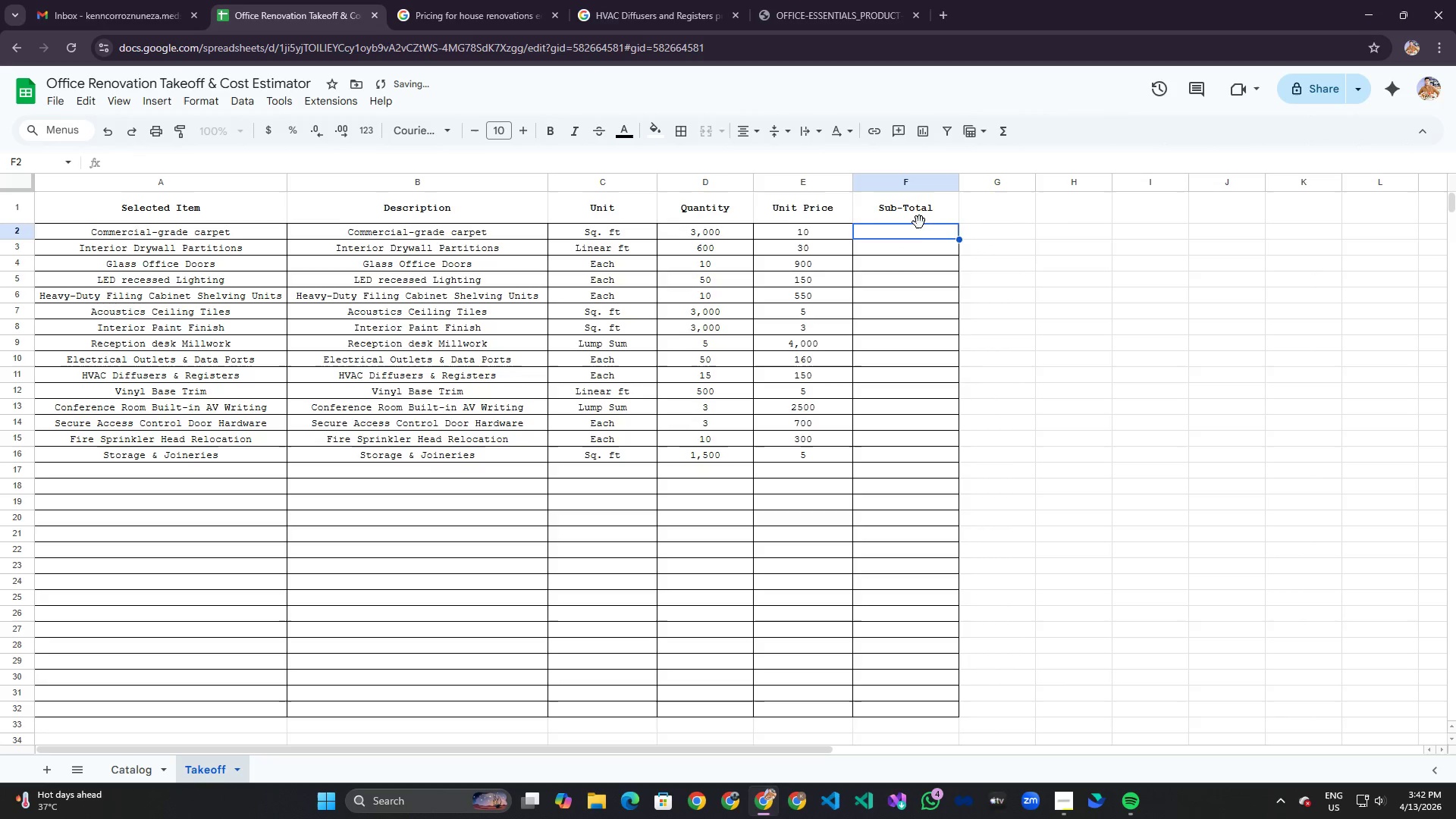 
left_click([918, 220])
 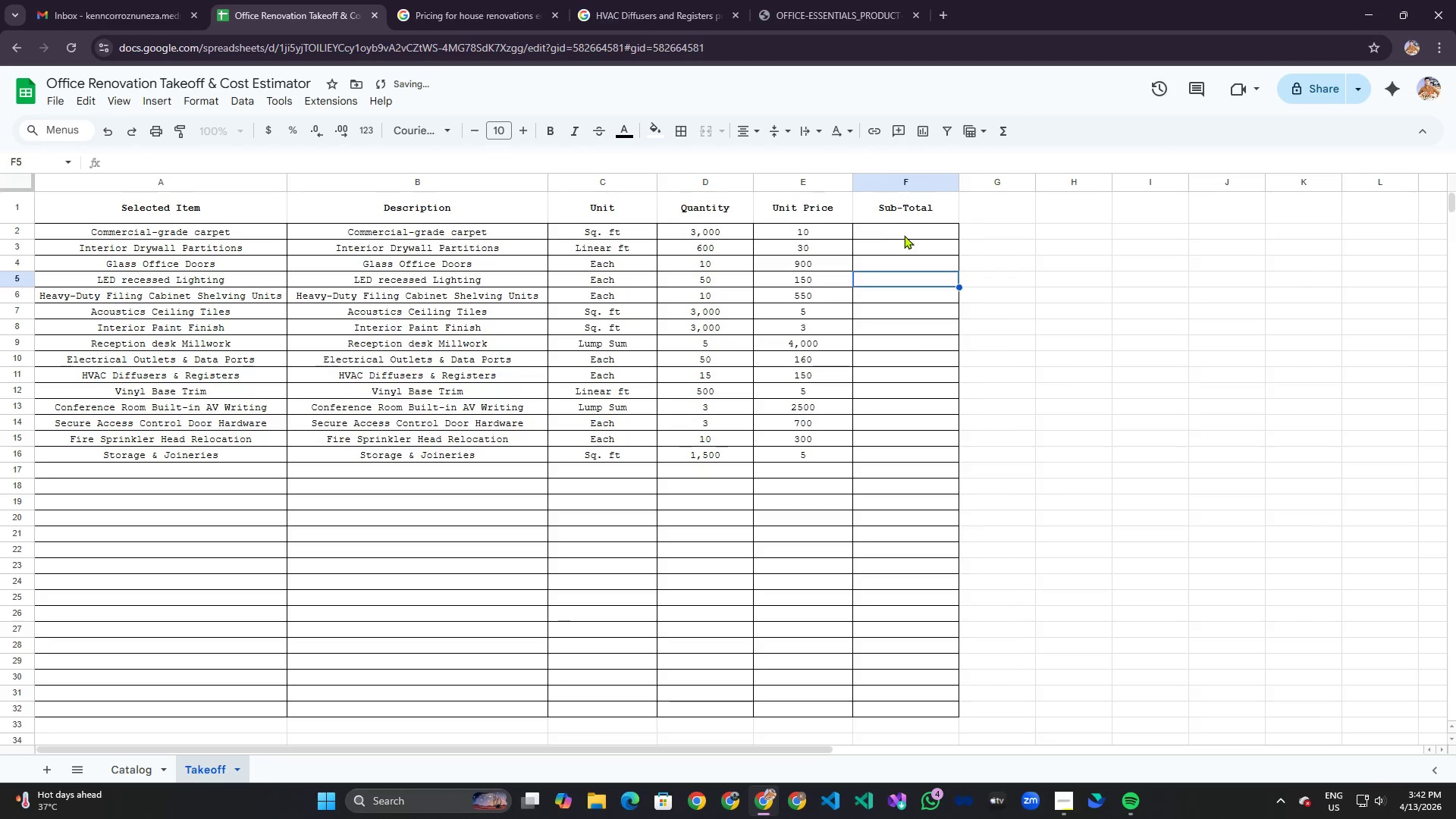 
triple_click([904, 234])
 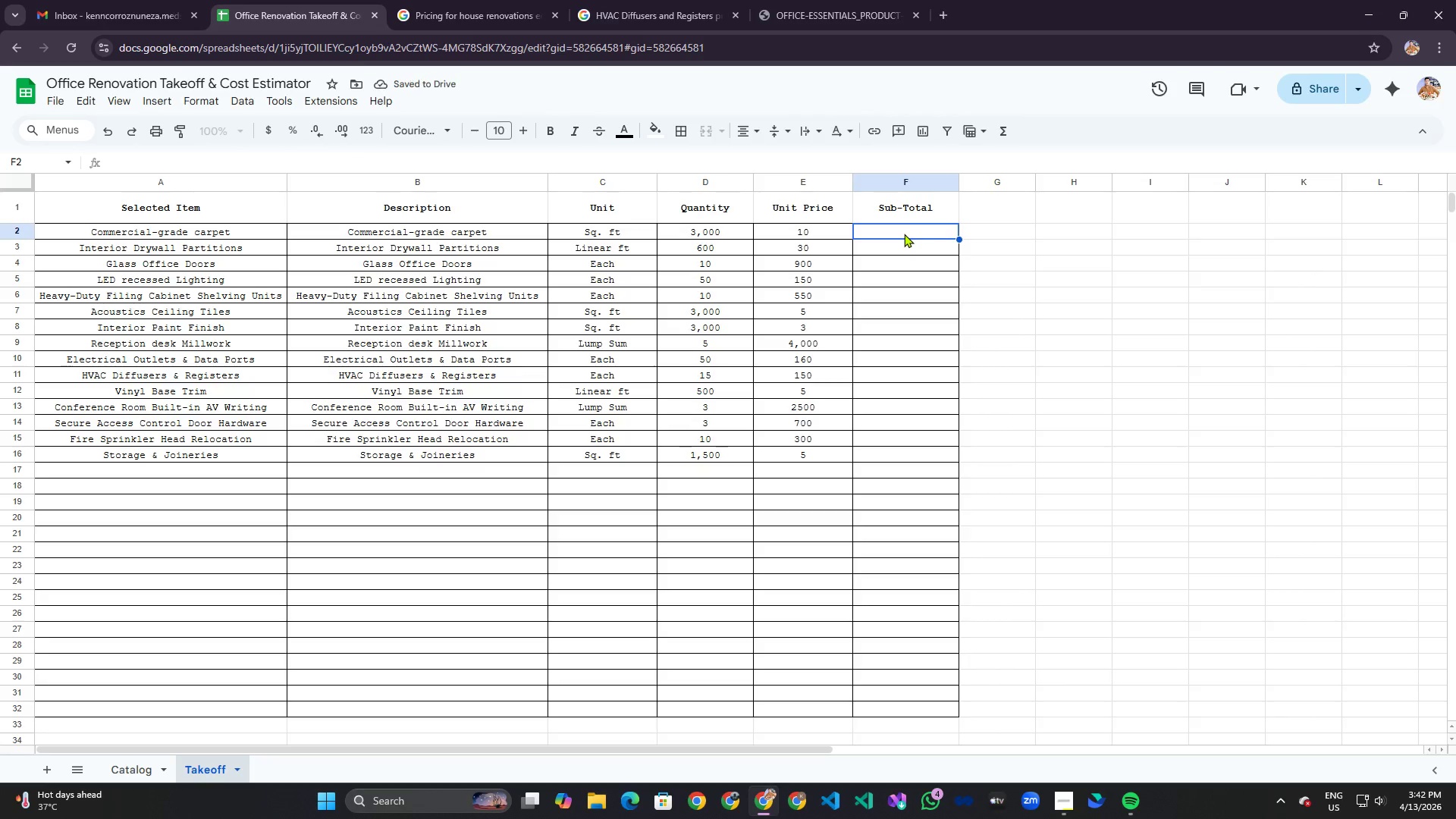 
type(=D2*E2)
 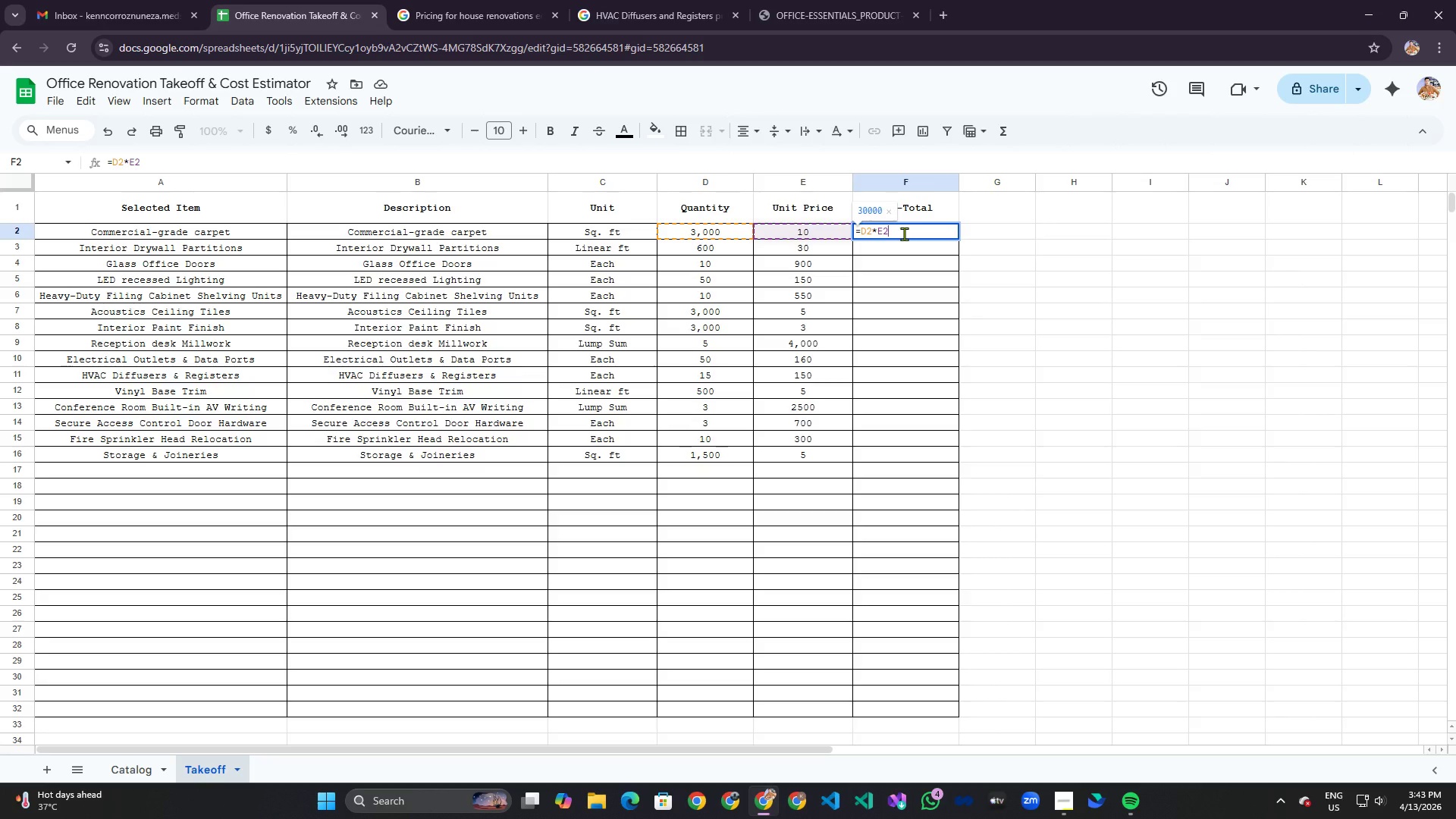 
key(Enter)
 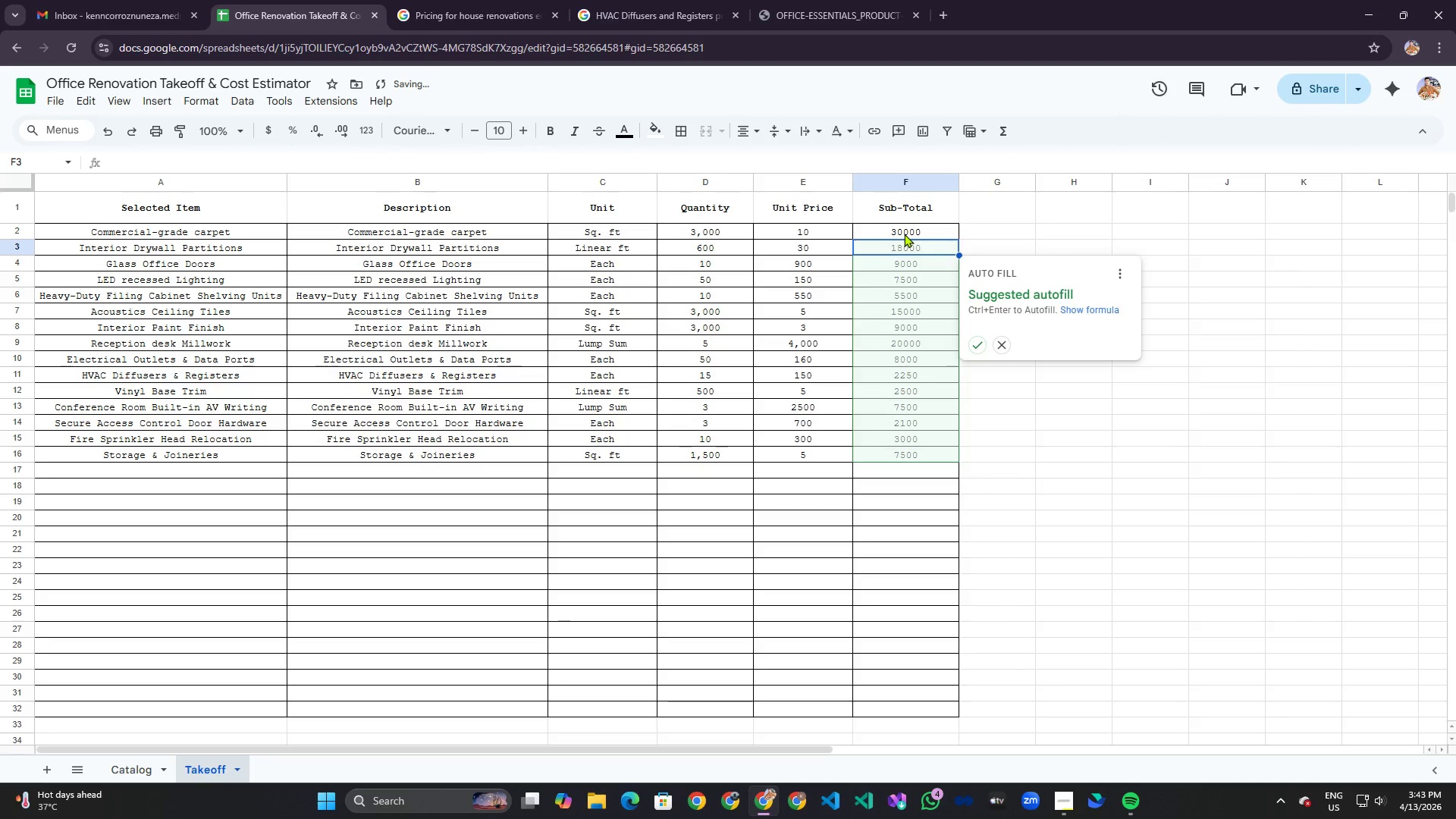 
key(Enter)
 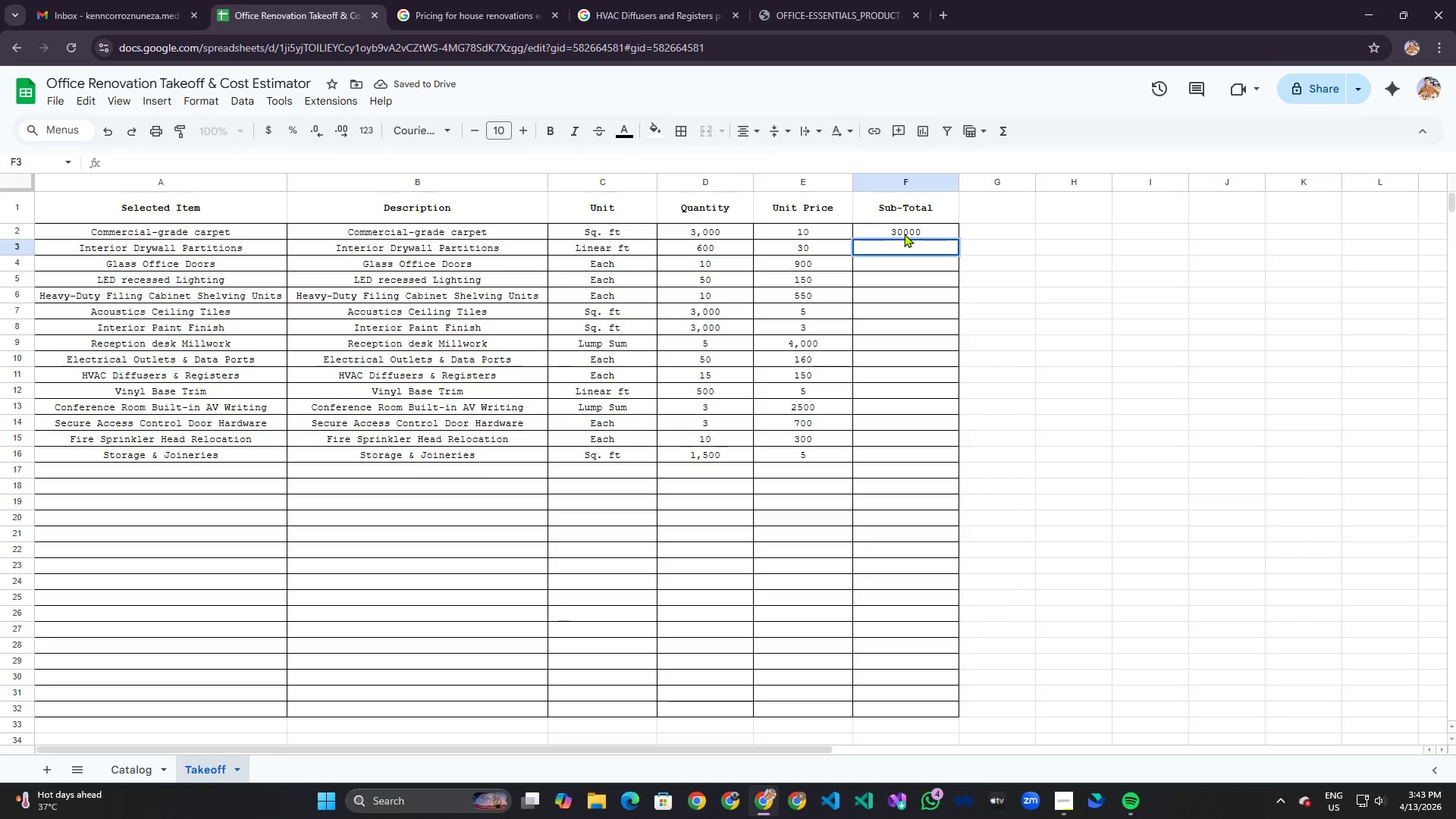 
key(Control+ControlLeft)
 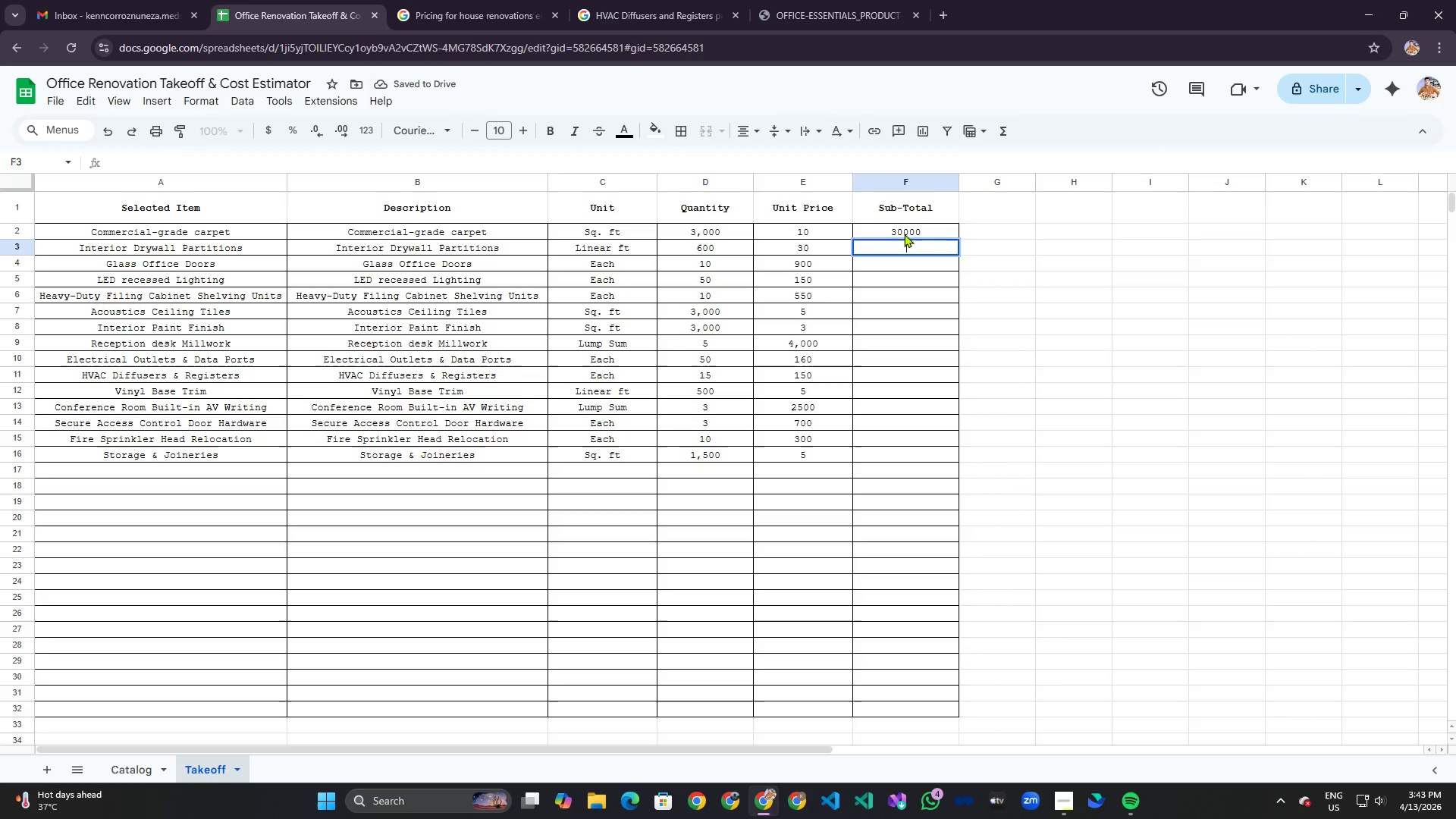 
key(Control+Z)
 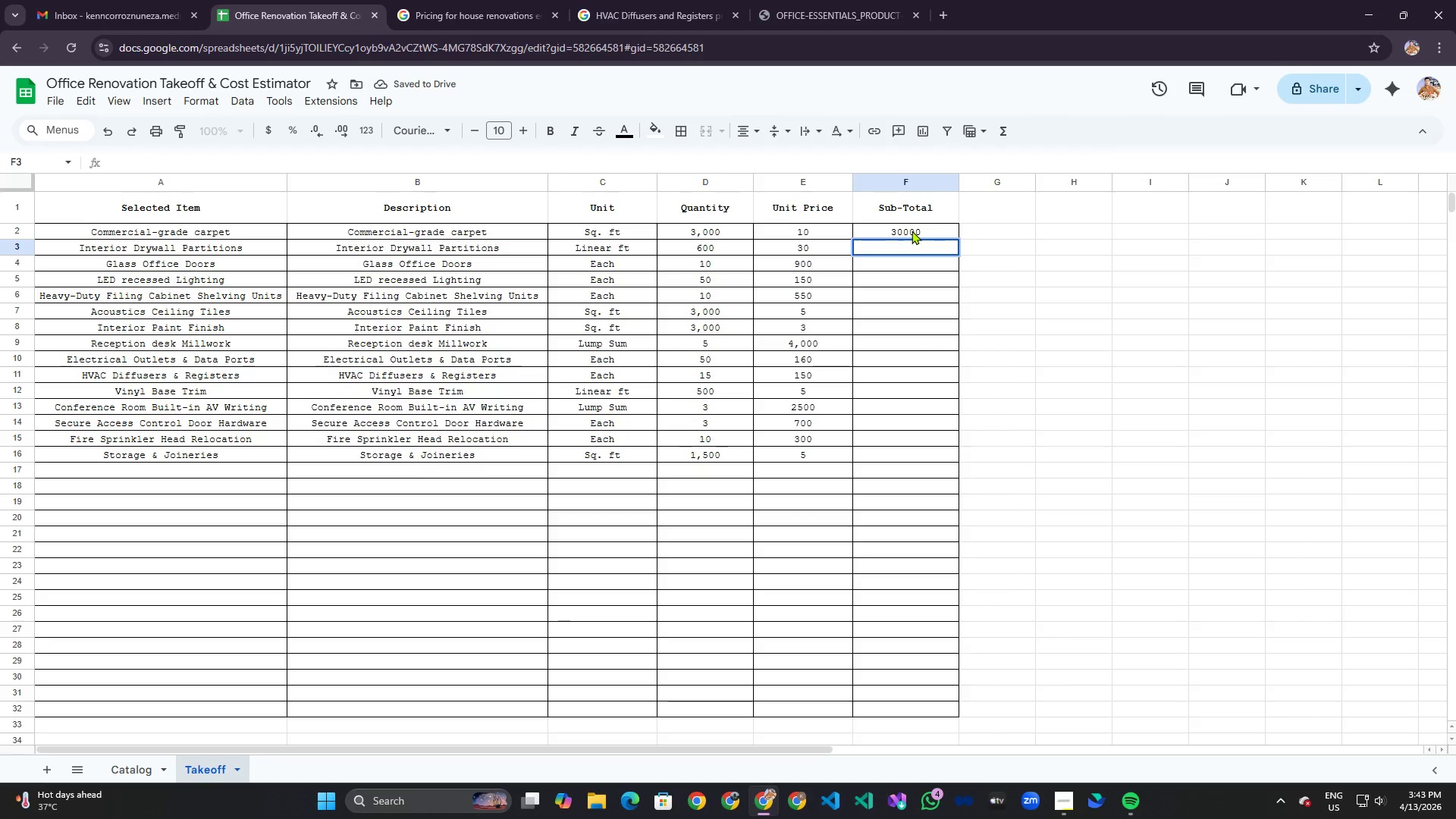 
left_click([912, 231])
 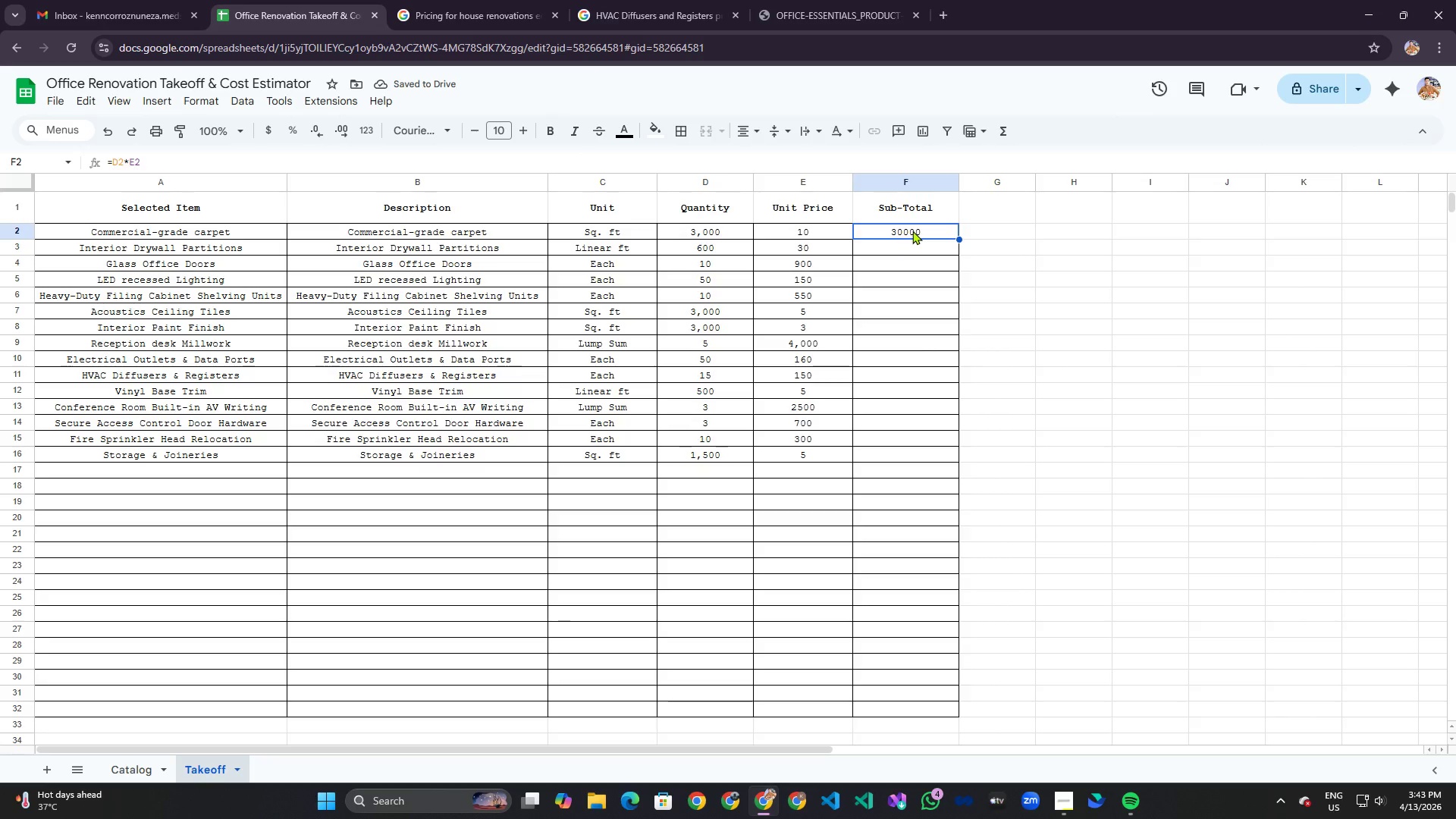 
key(Backspace)
type(=D2*E3)
key(Backspace)
type(2)
 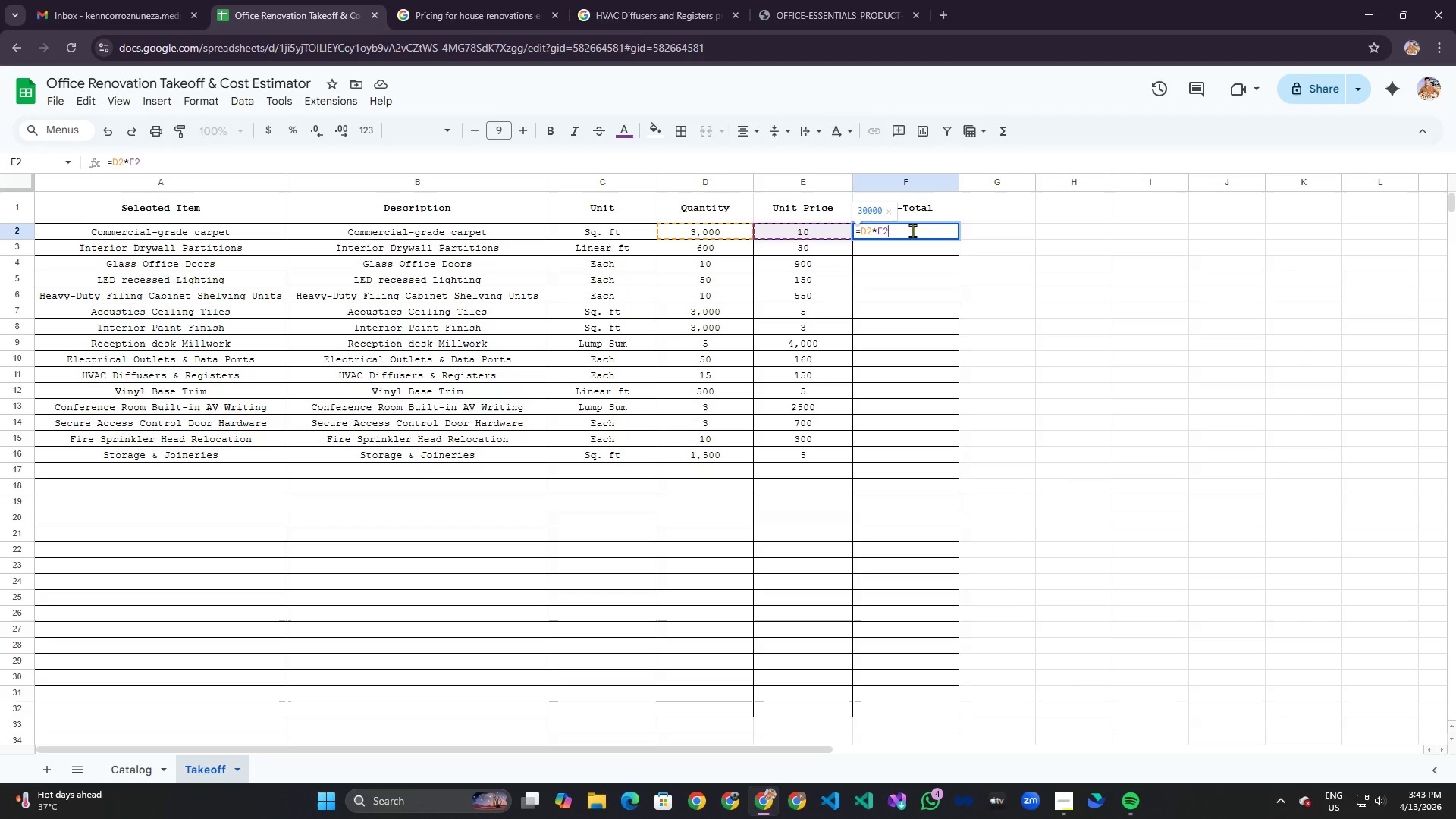 
key(Enter)
 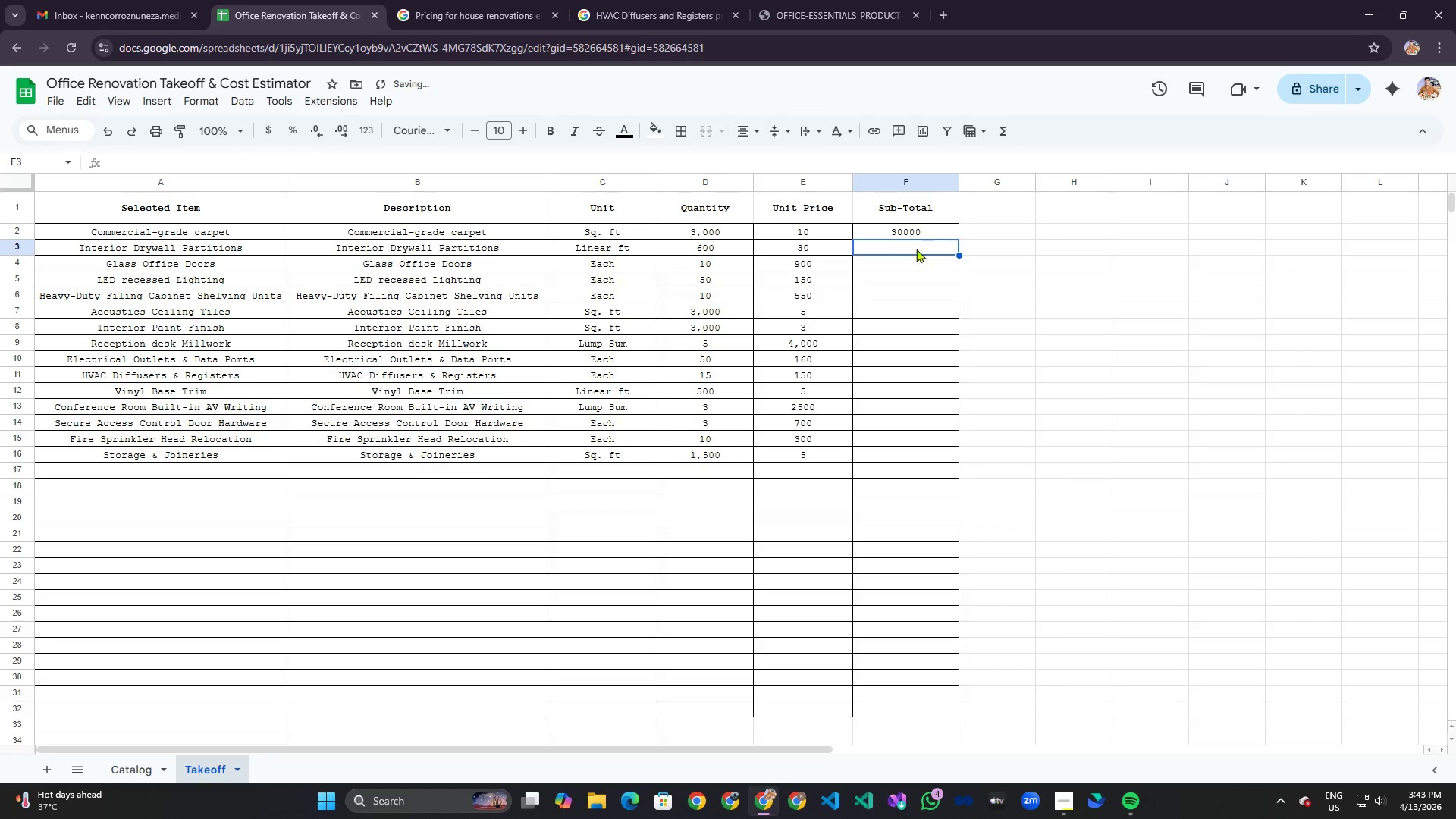 
left_click([937, 305])
 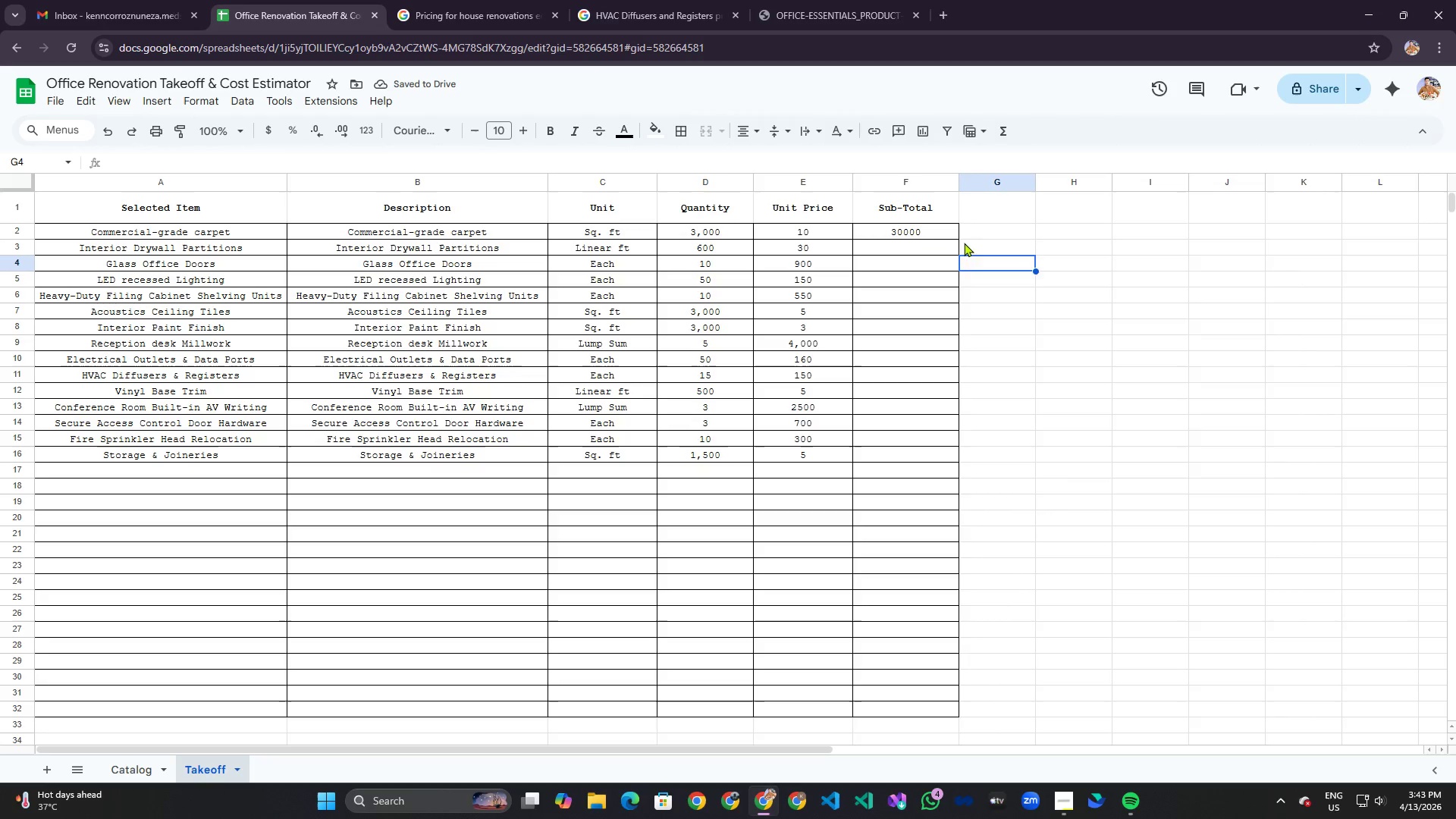 
double_click([935, 228])
 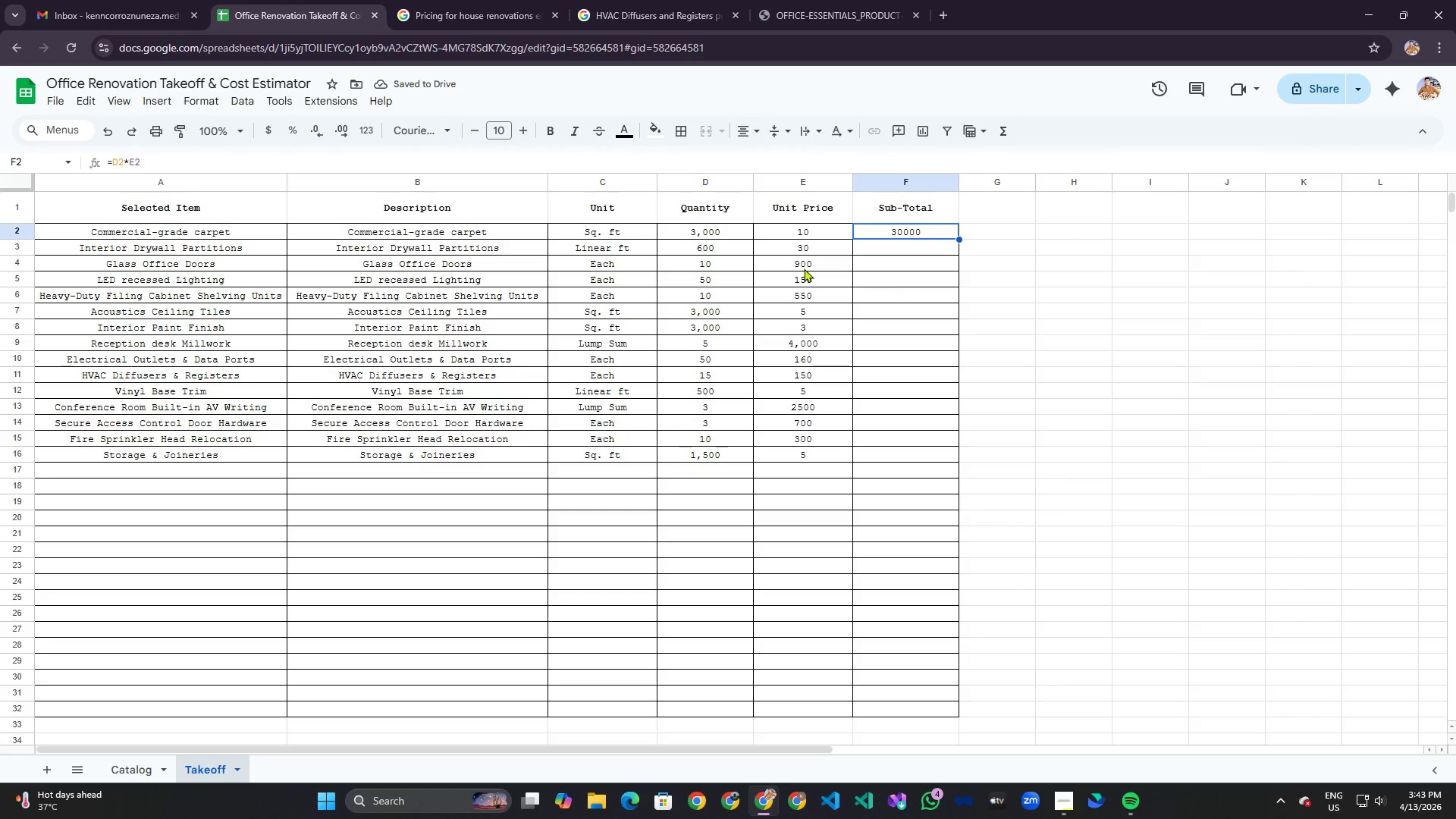 
left_click([796, 246])
 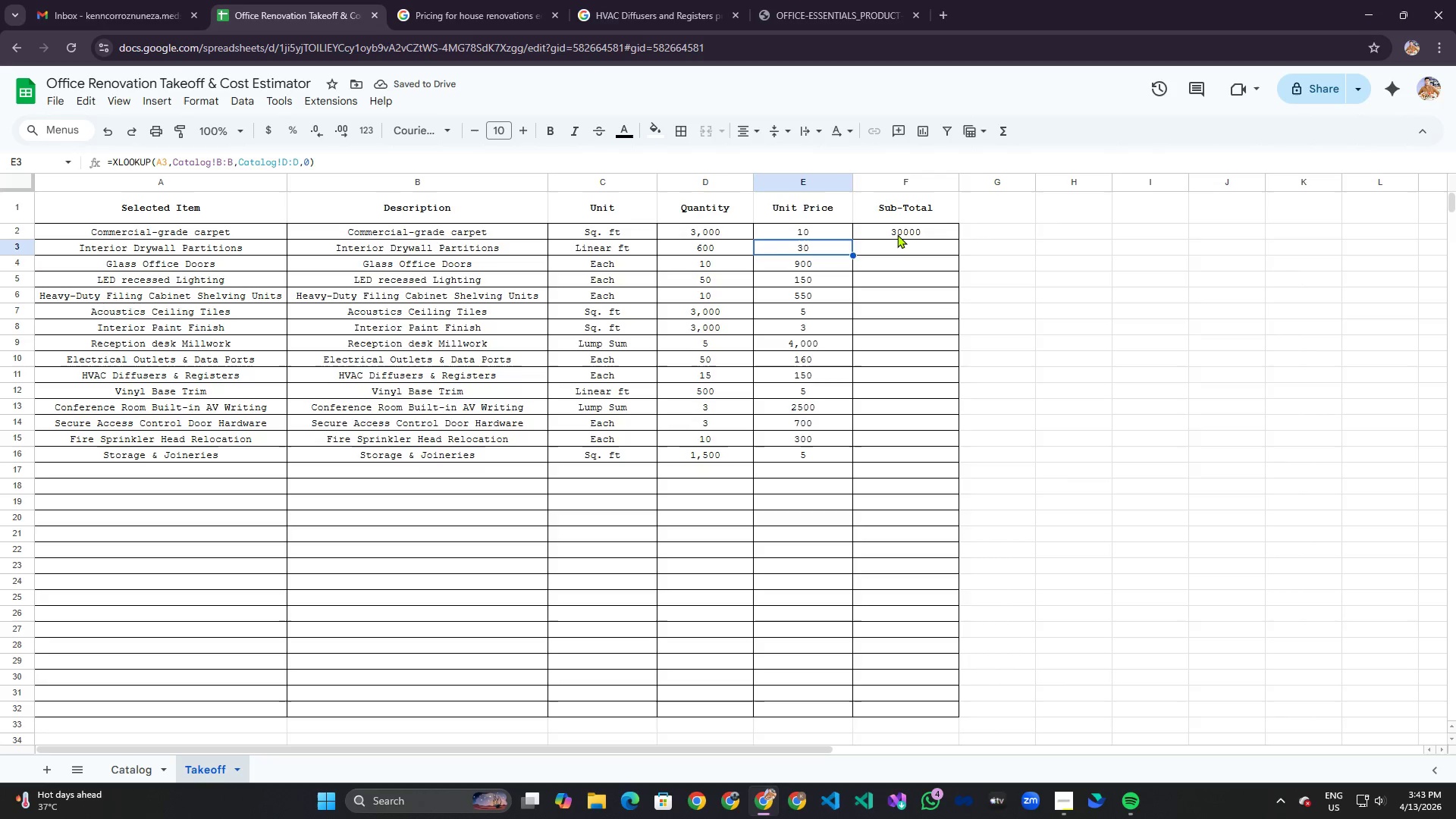 
left_click([898, 234])
 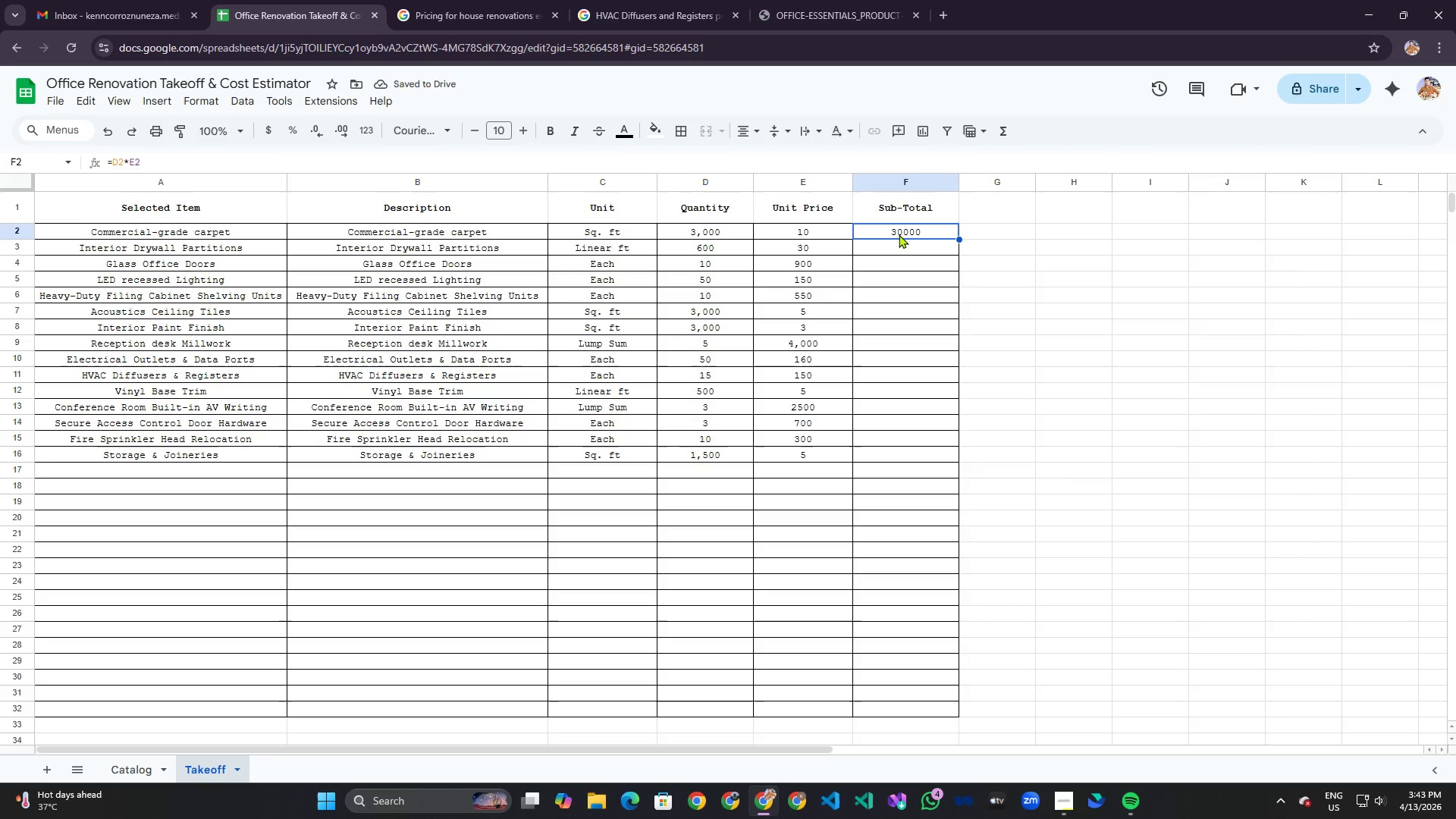 
key(Backspace)
 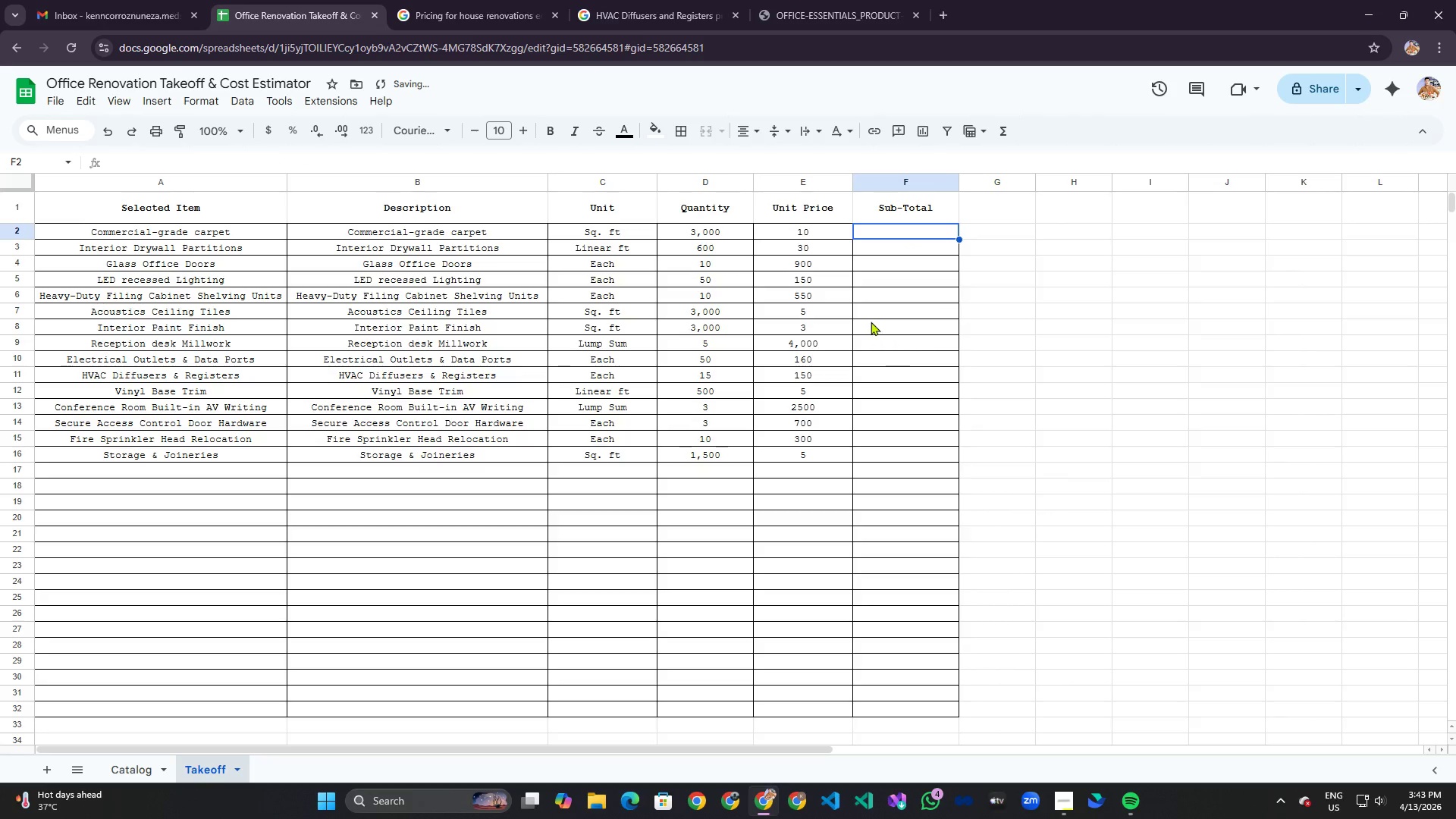 
left_click([871, 320])
 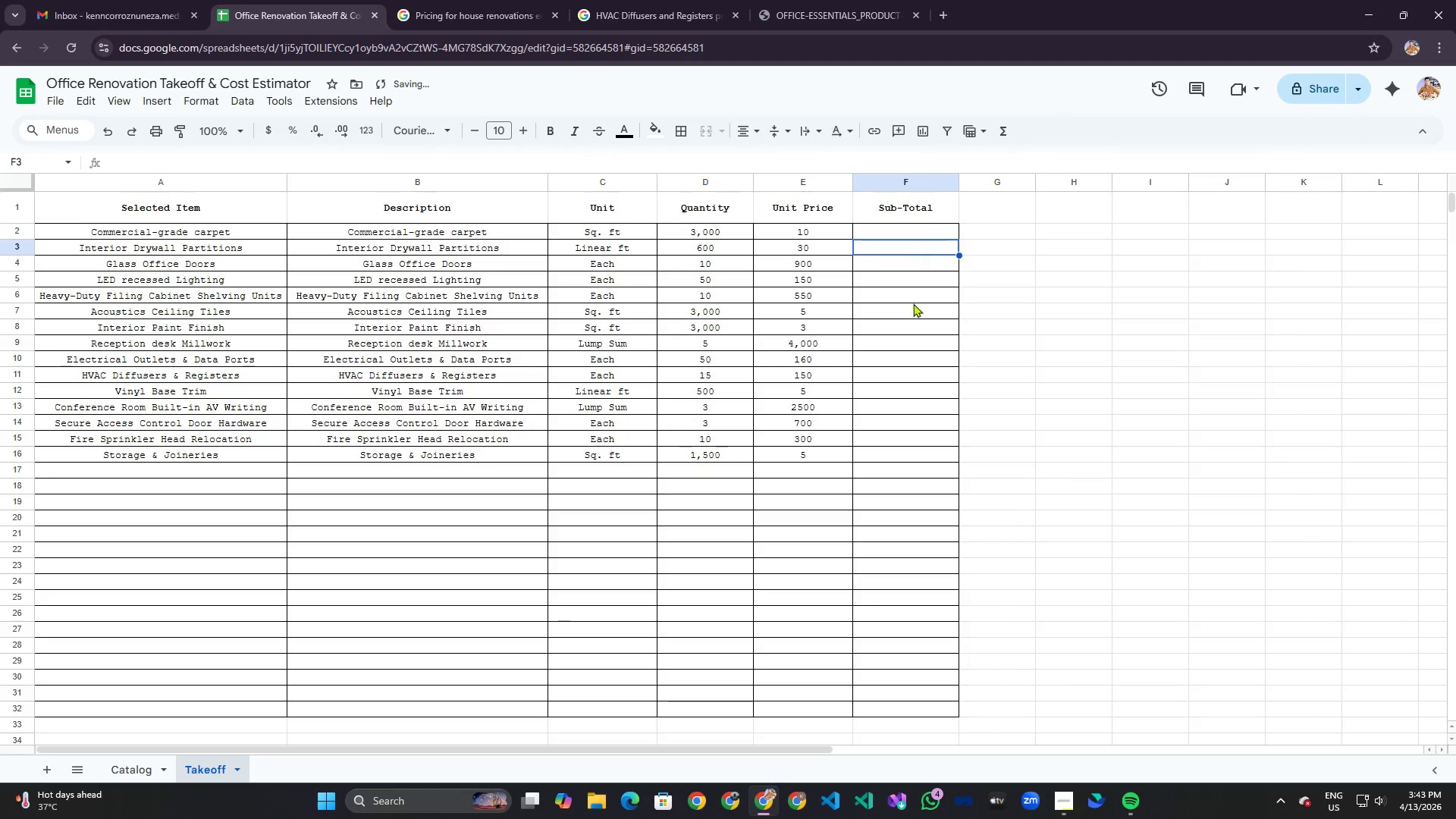 
left_click_drag(start_coordinate=[913, 334], to_coordinate=[907, 333])
 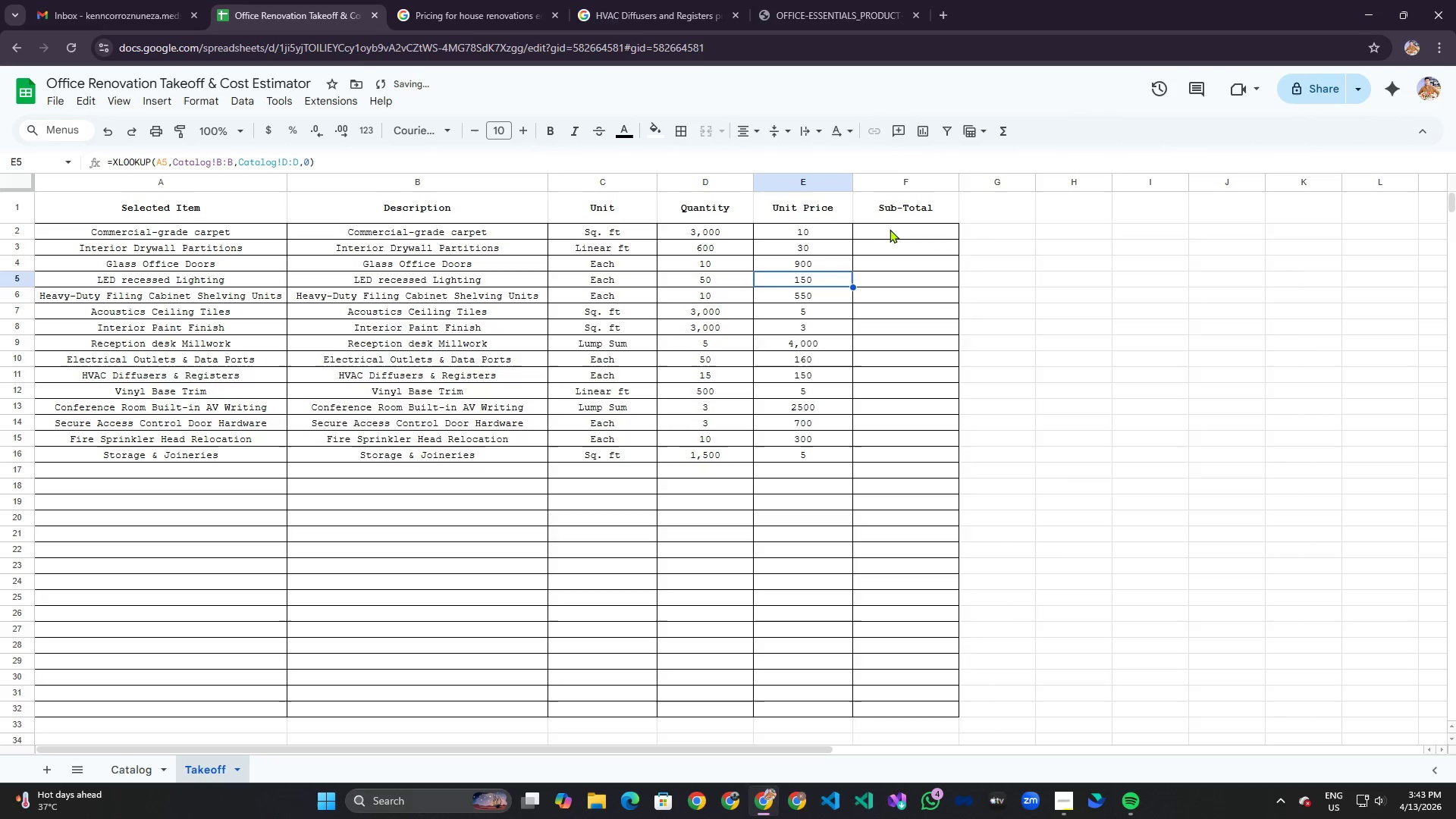 
left_click([895, 229])
 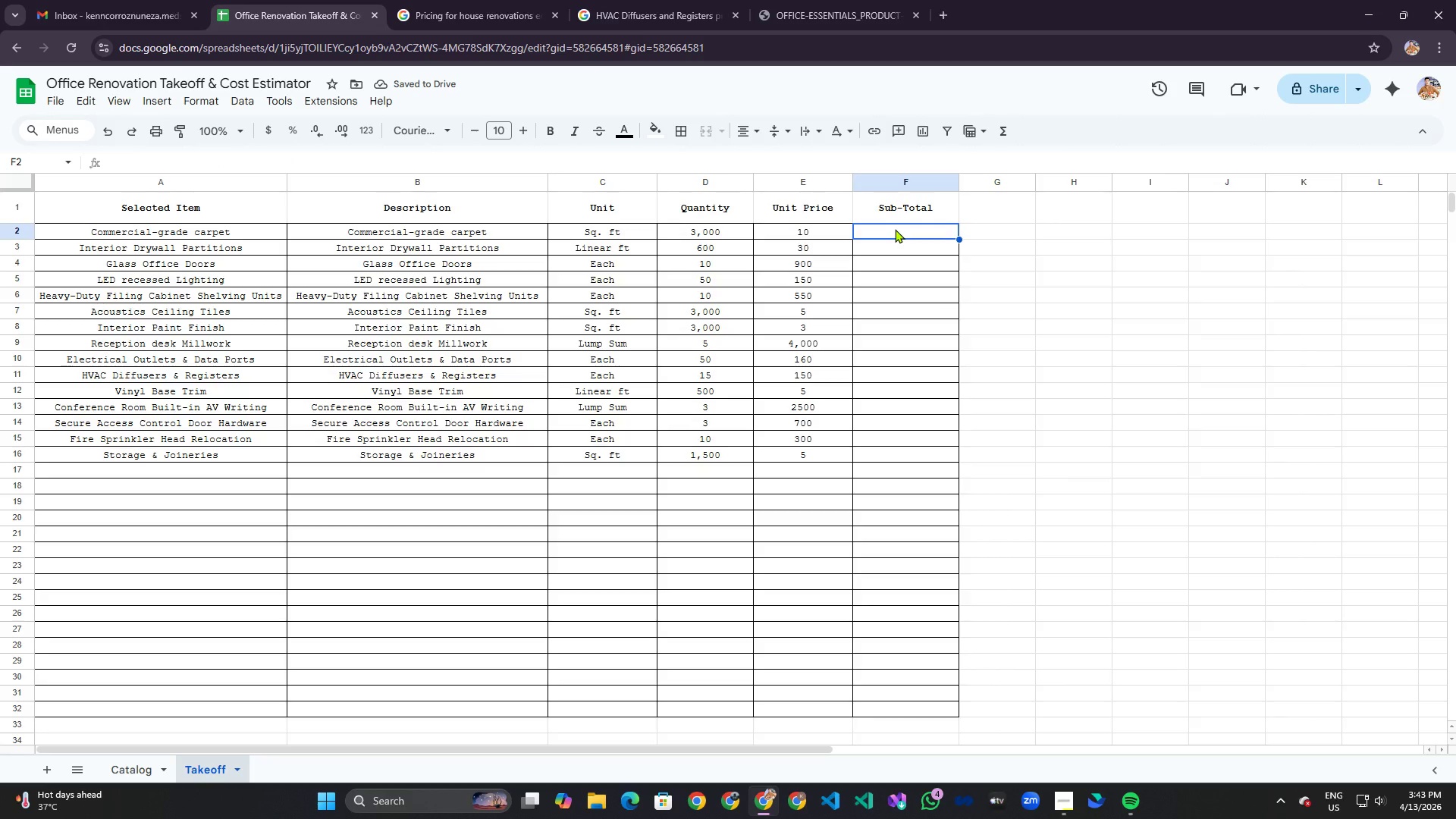 
type(=D2*E2)
 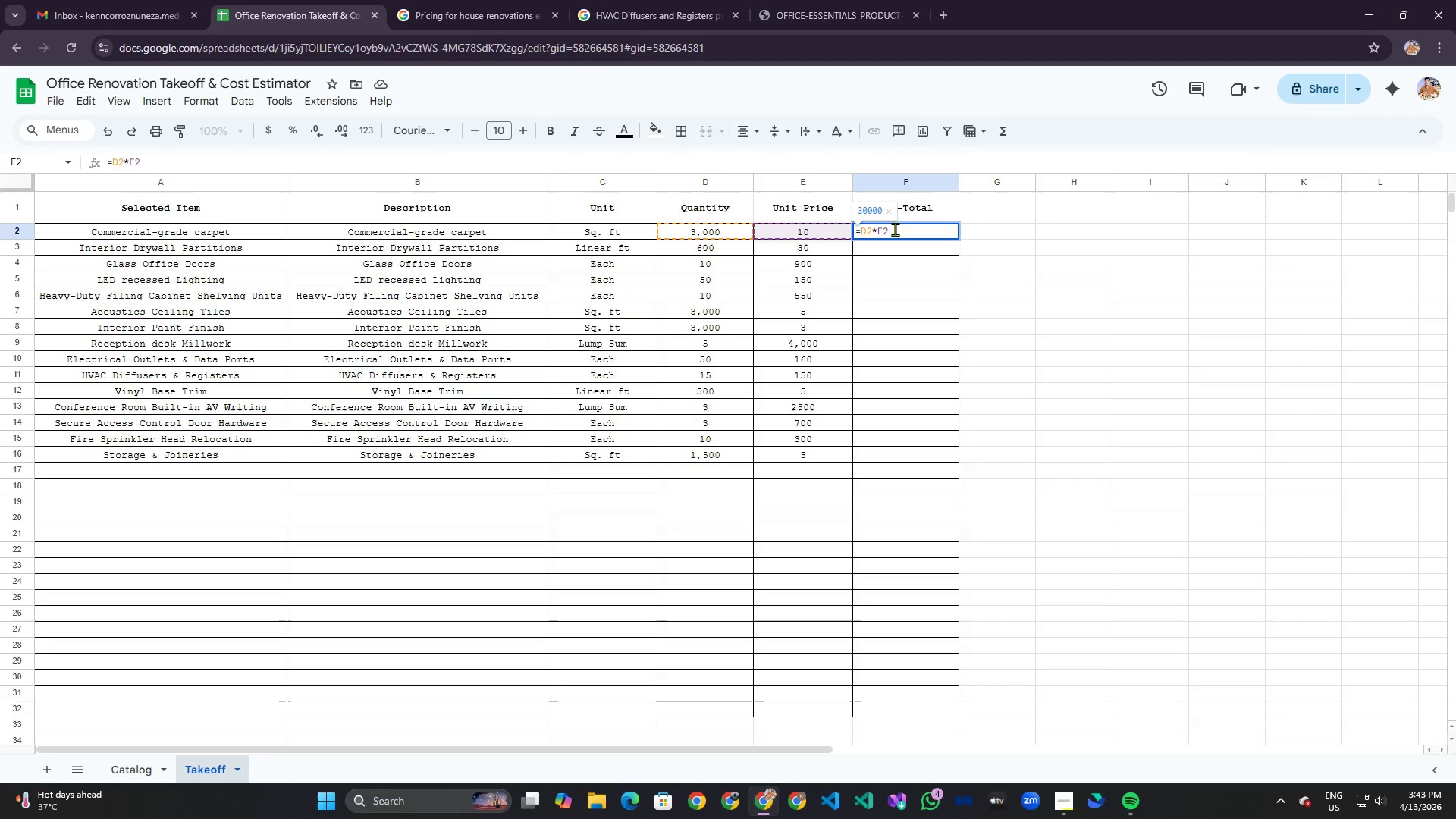 
key(Enter)
 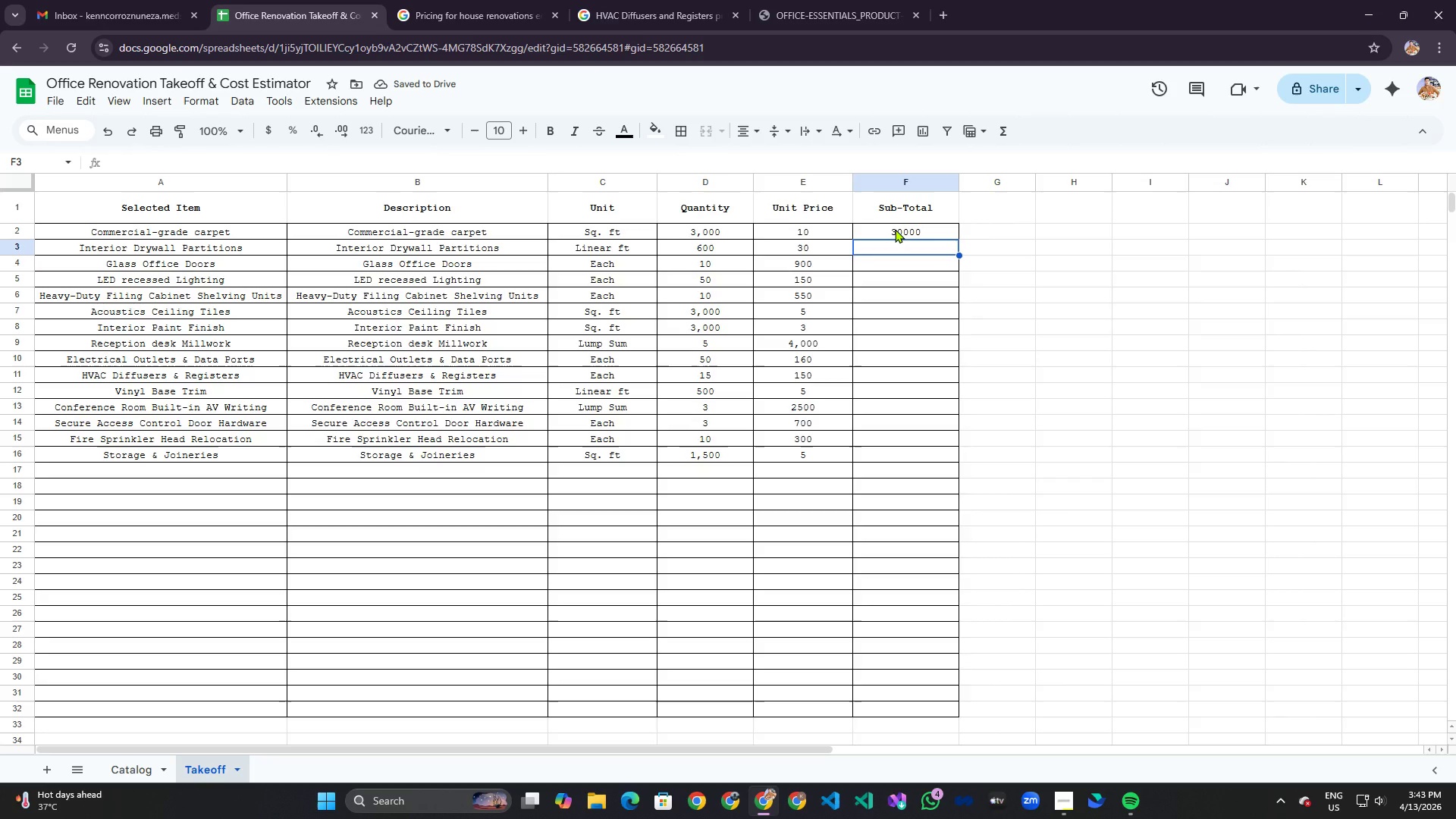 
key(Shift+ShiftRight)
 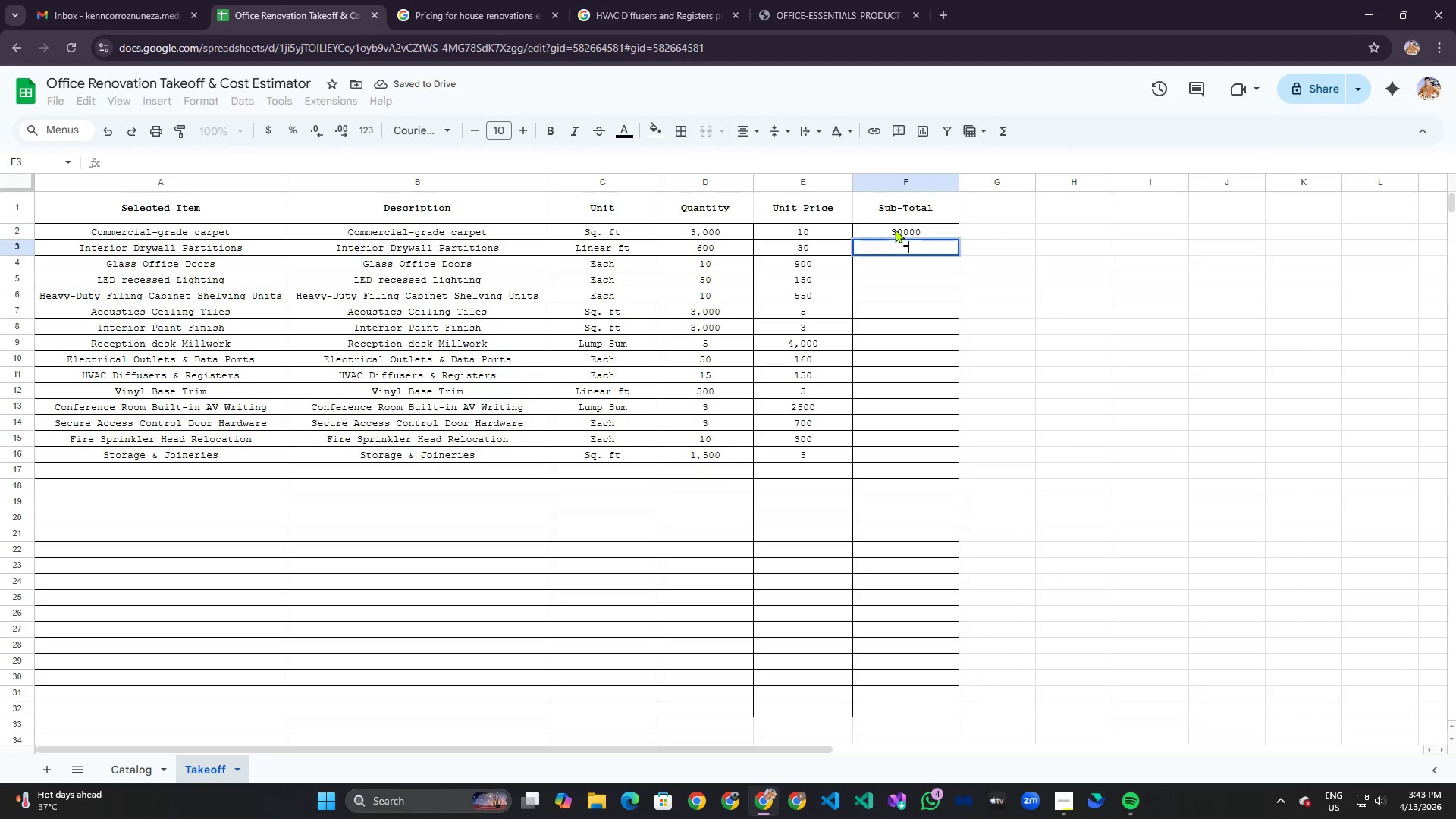 
key(Equal)
 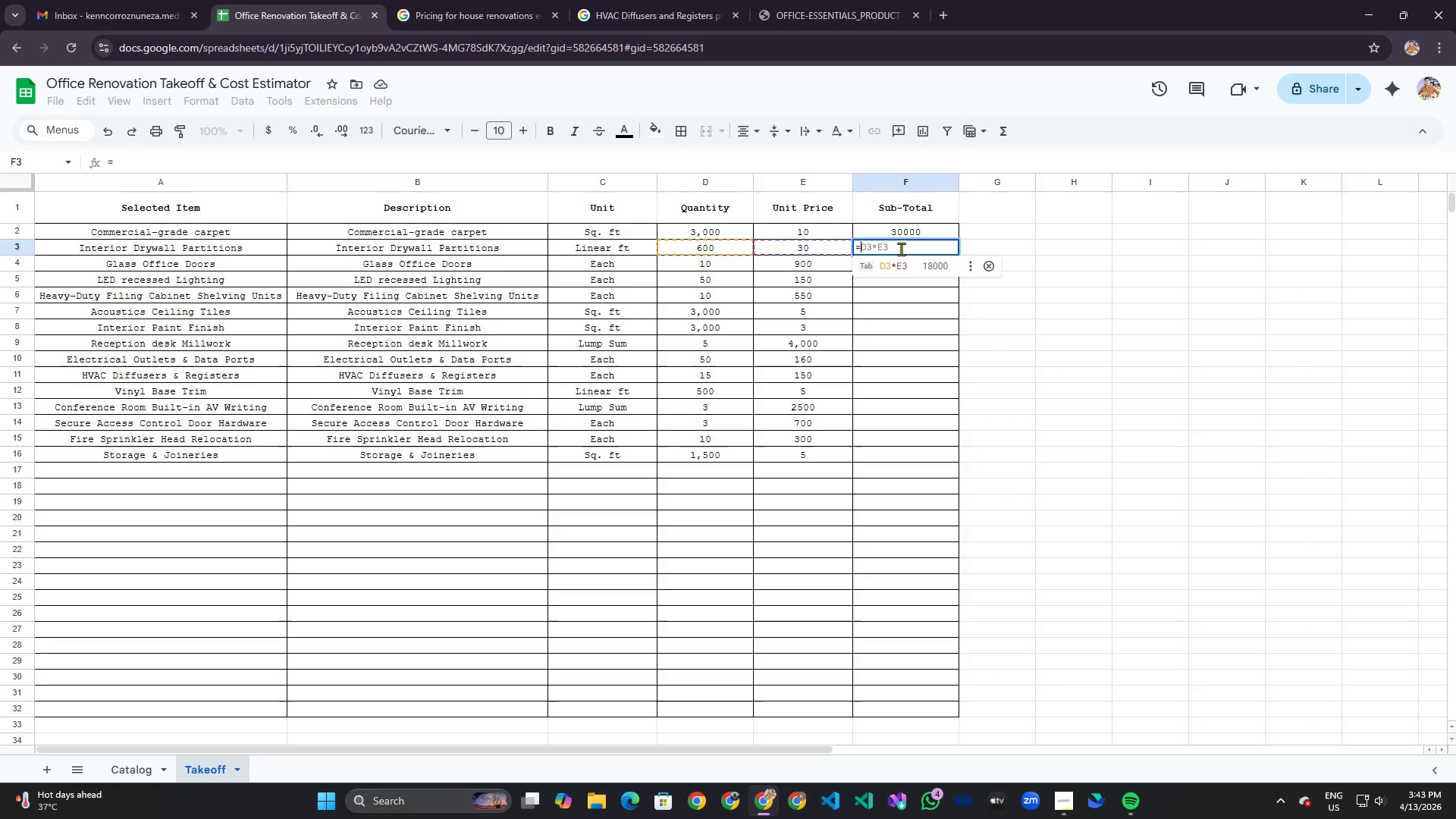 
key(Tab)
 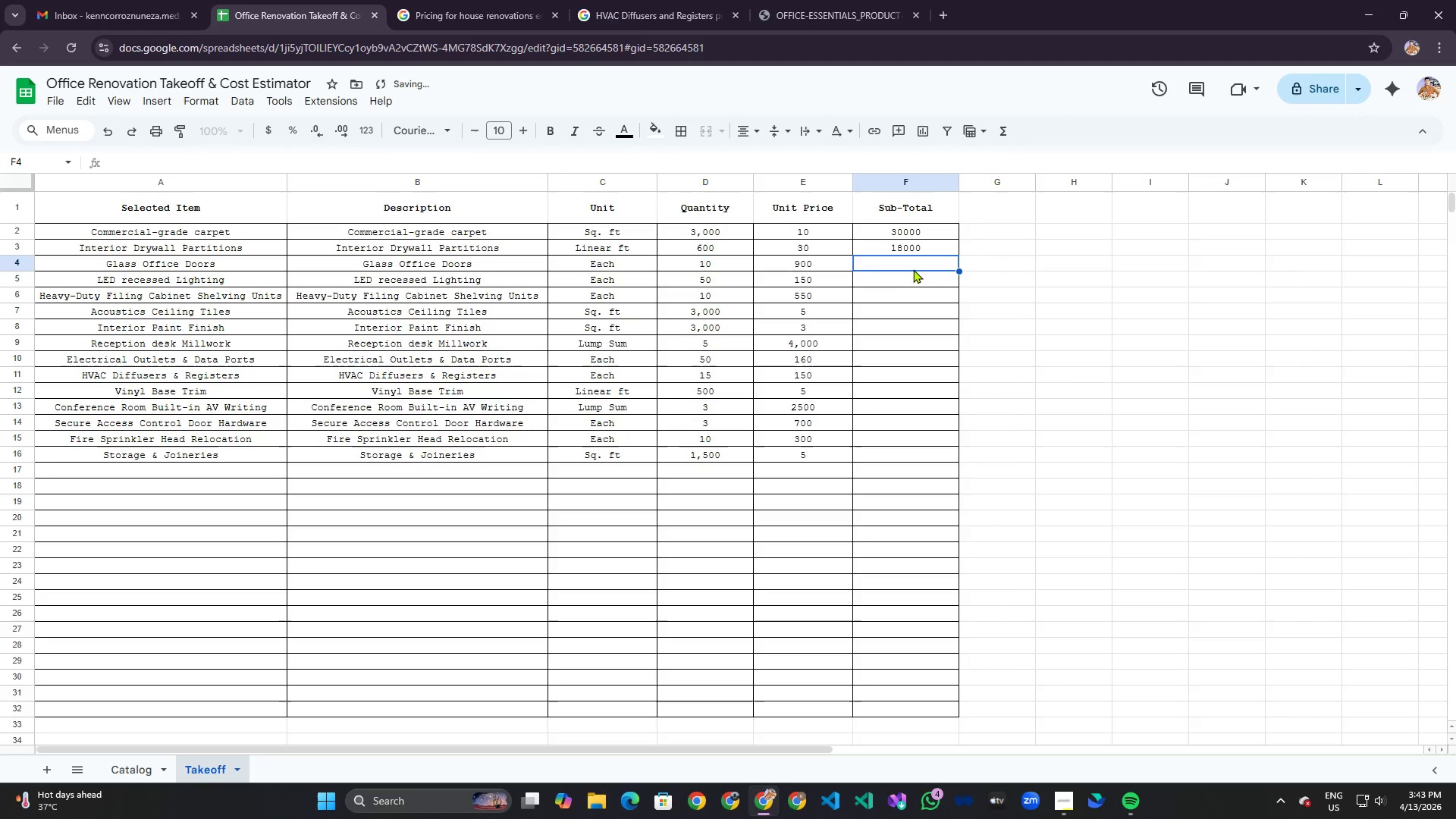 
double_click([913, 268])
 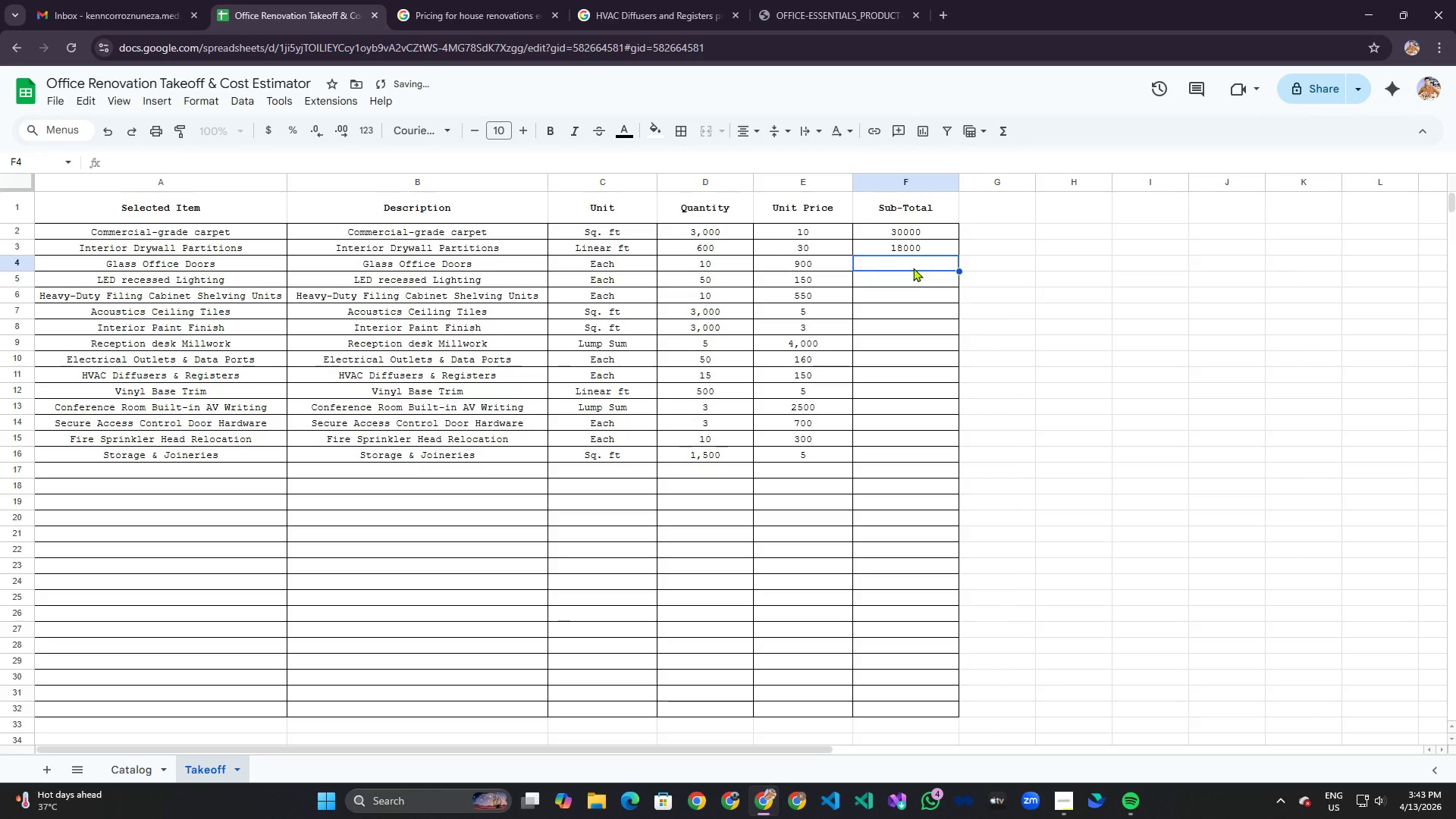 
key(Equal)
 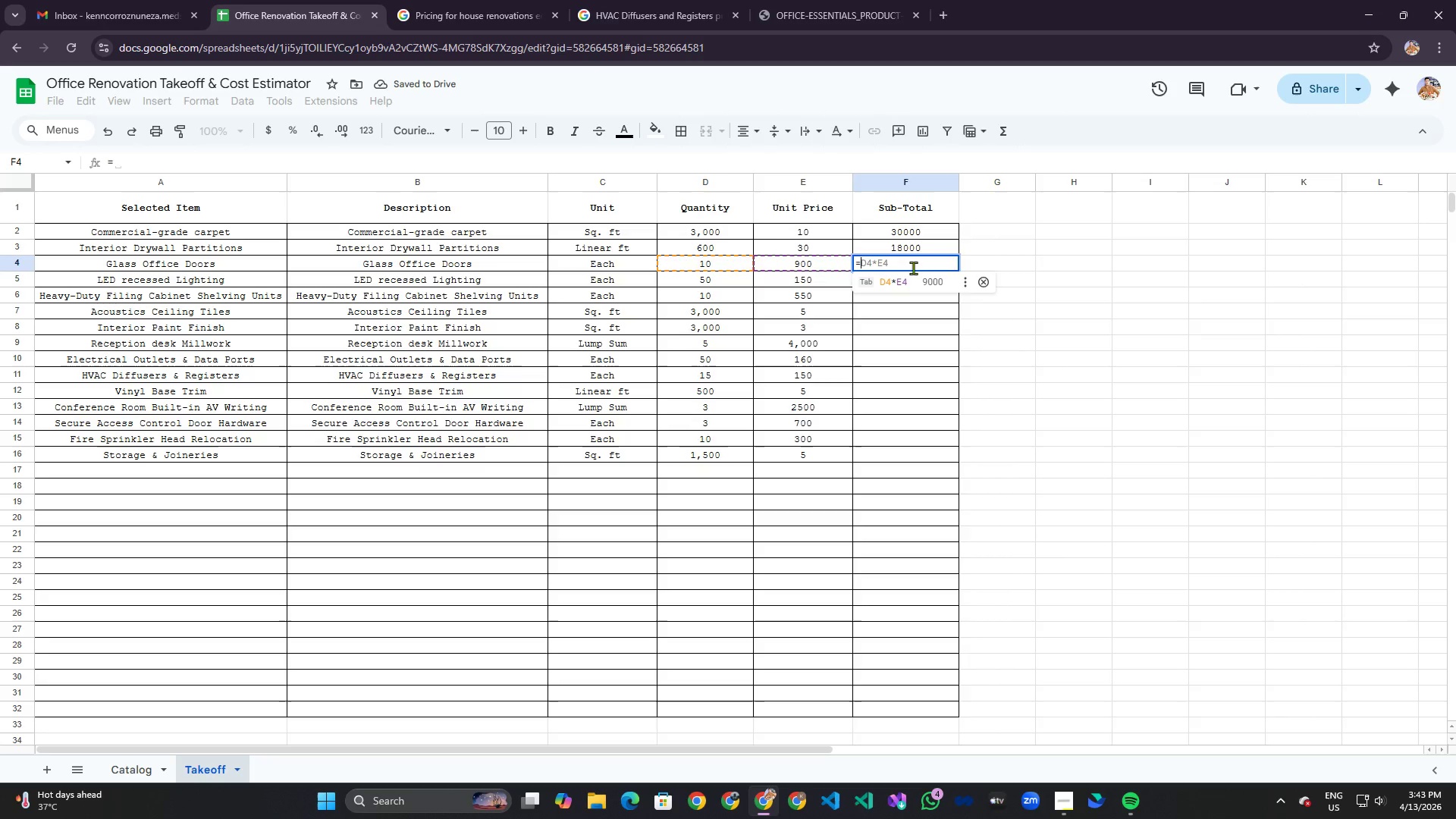 
key(Tab)
 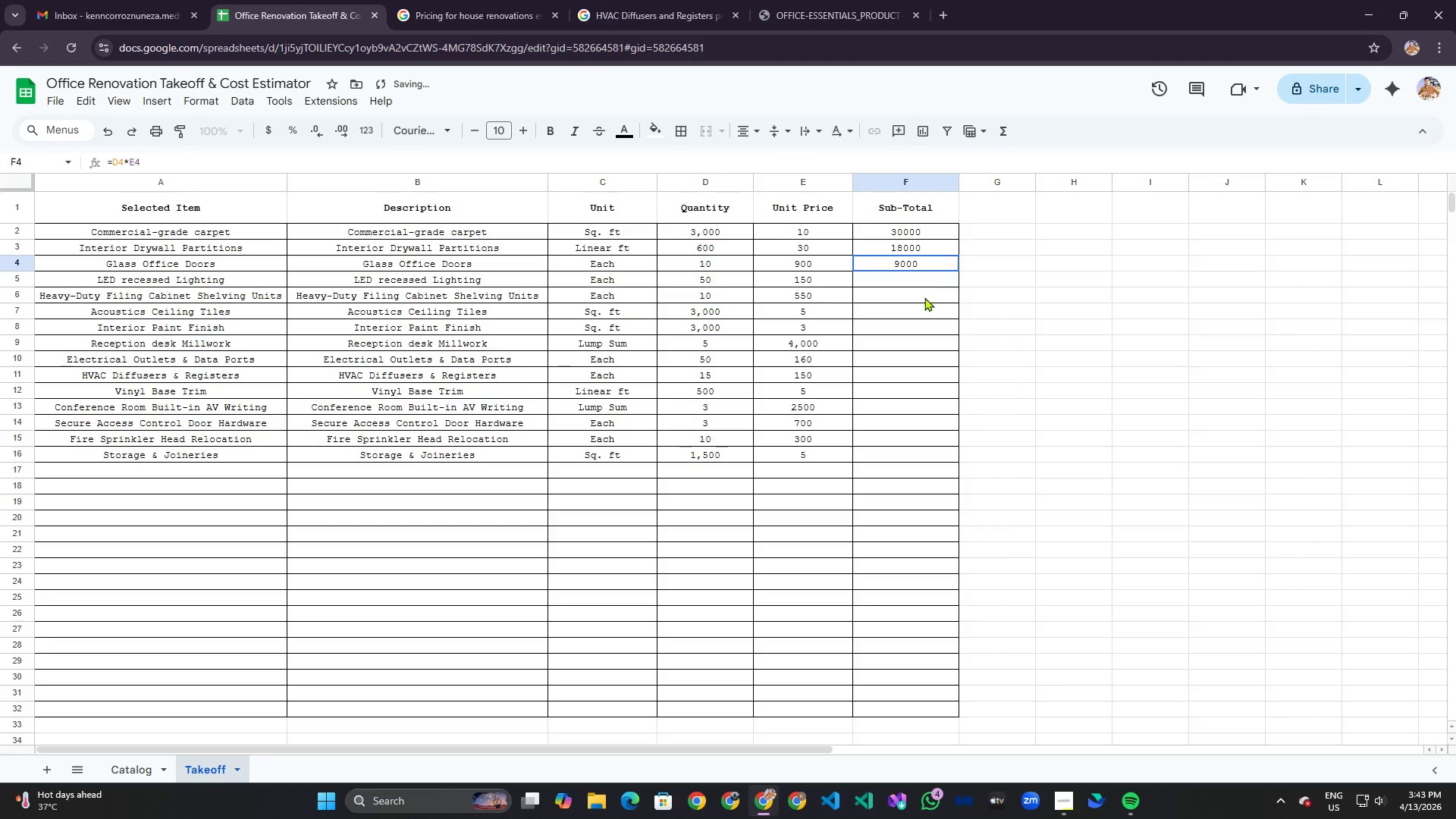 
left_click([915, 281])
 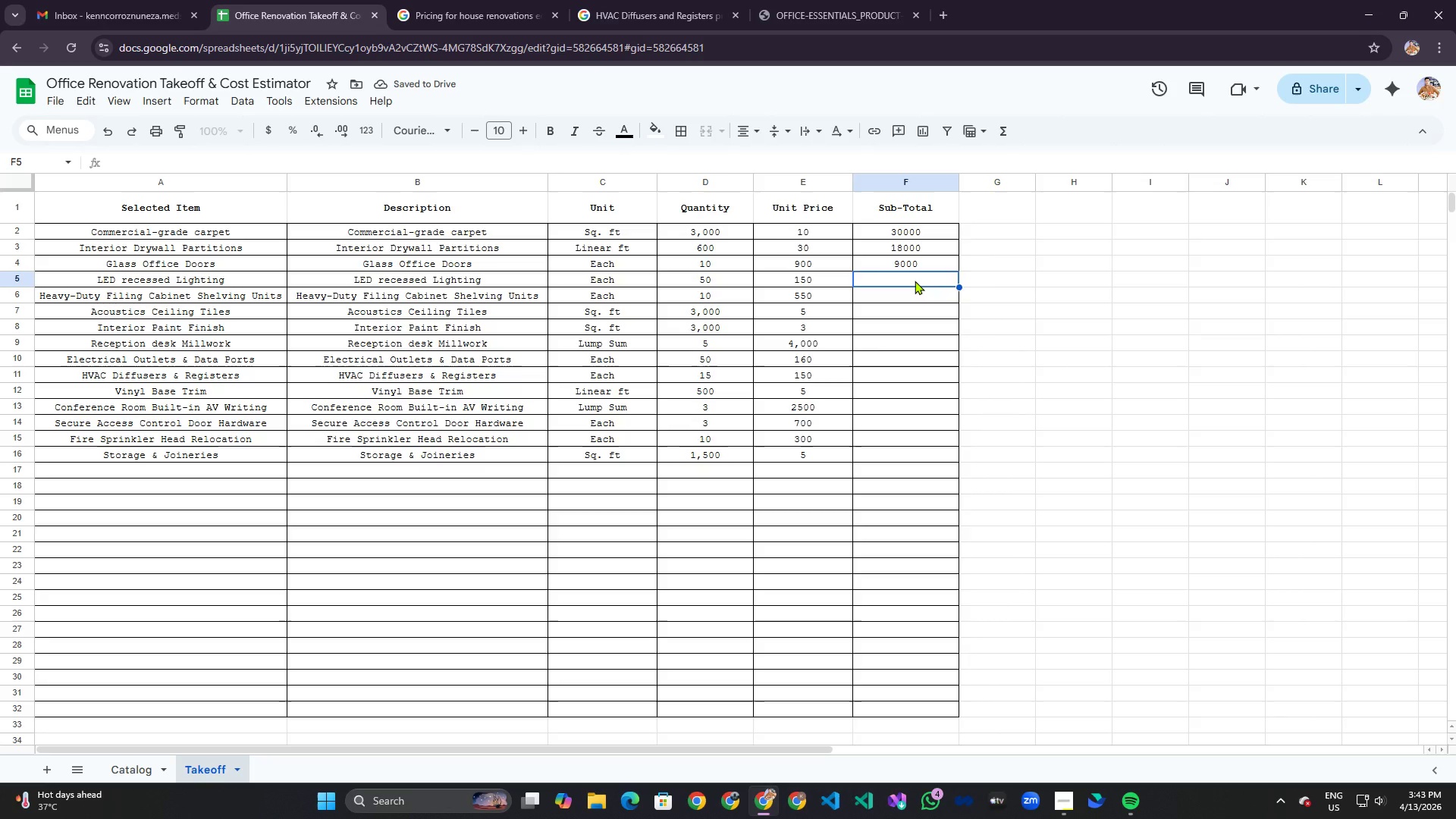 
key(Equal)
 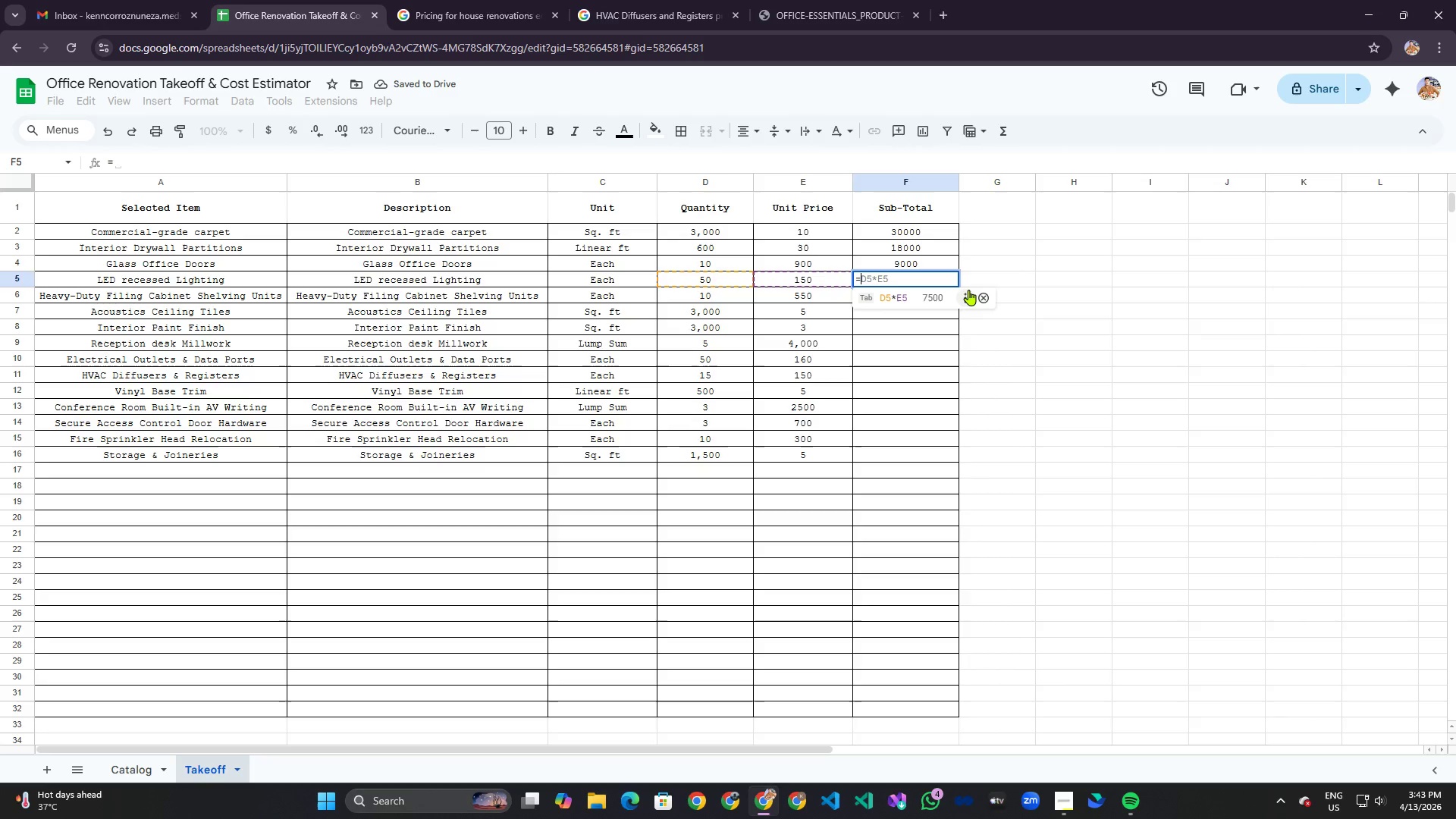 
left_click([968, 297])
 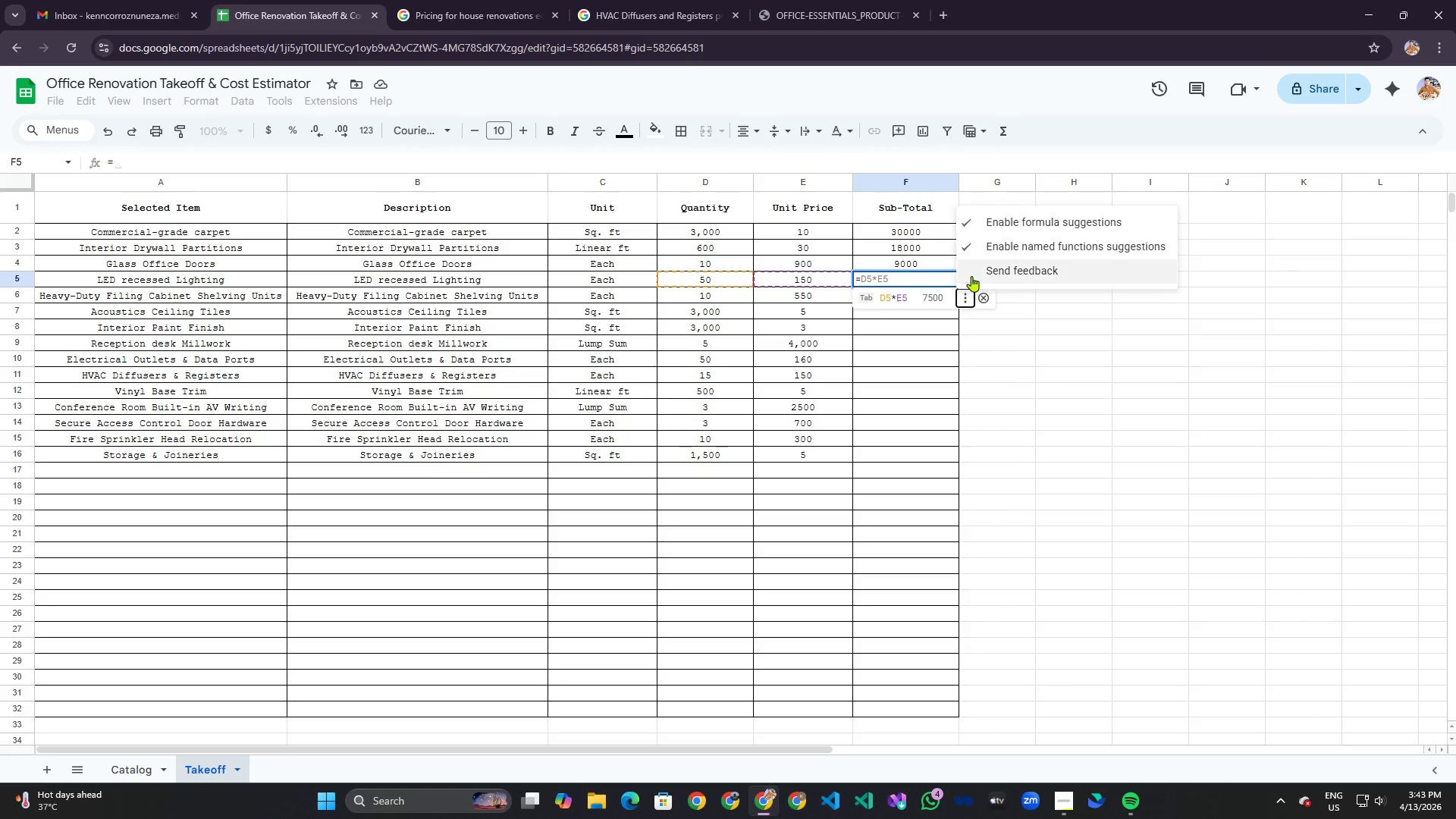 
left_click([979, 224])
 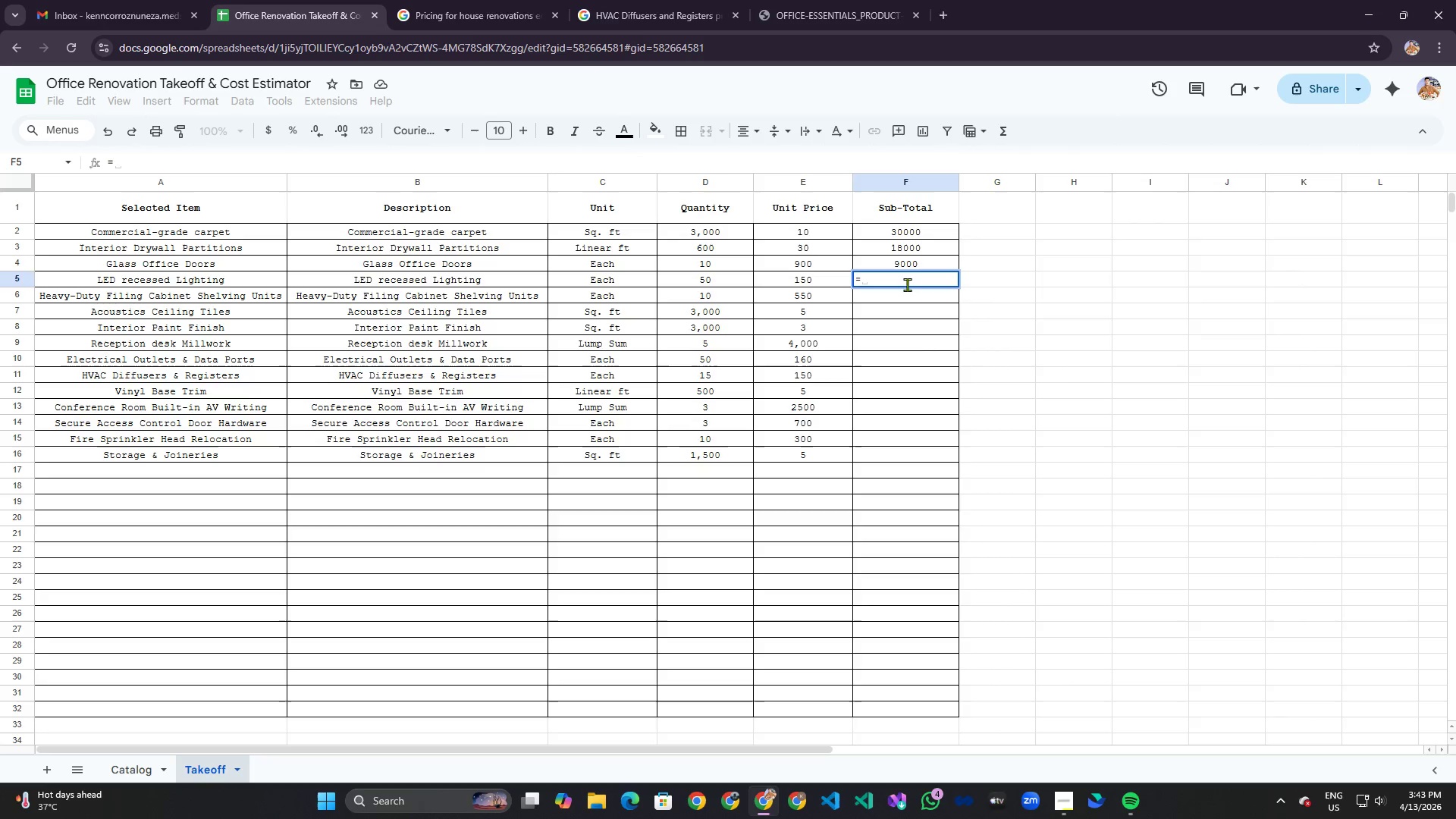 
left_click([913, 304])
 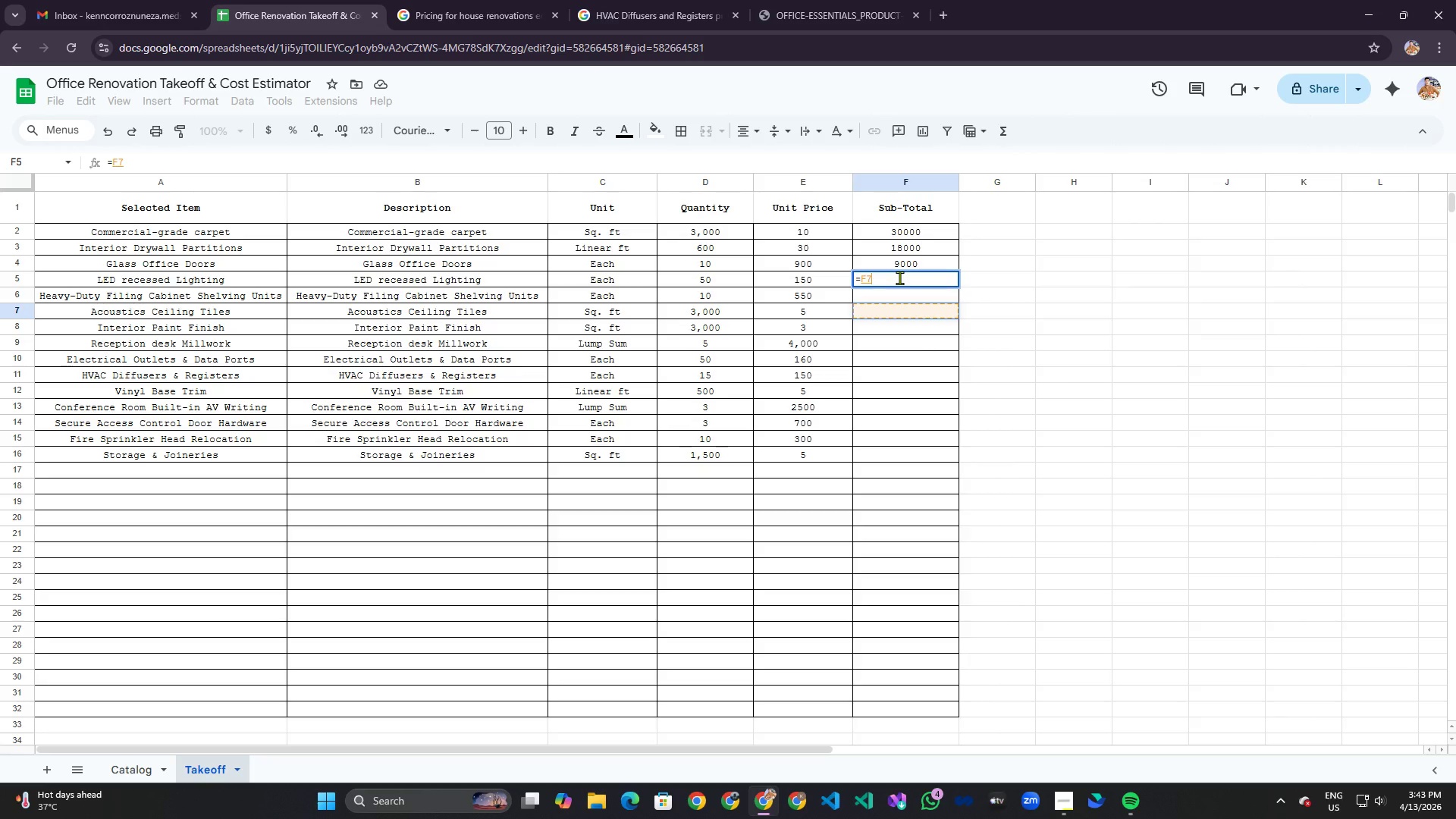 
left_click([899, 278])
 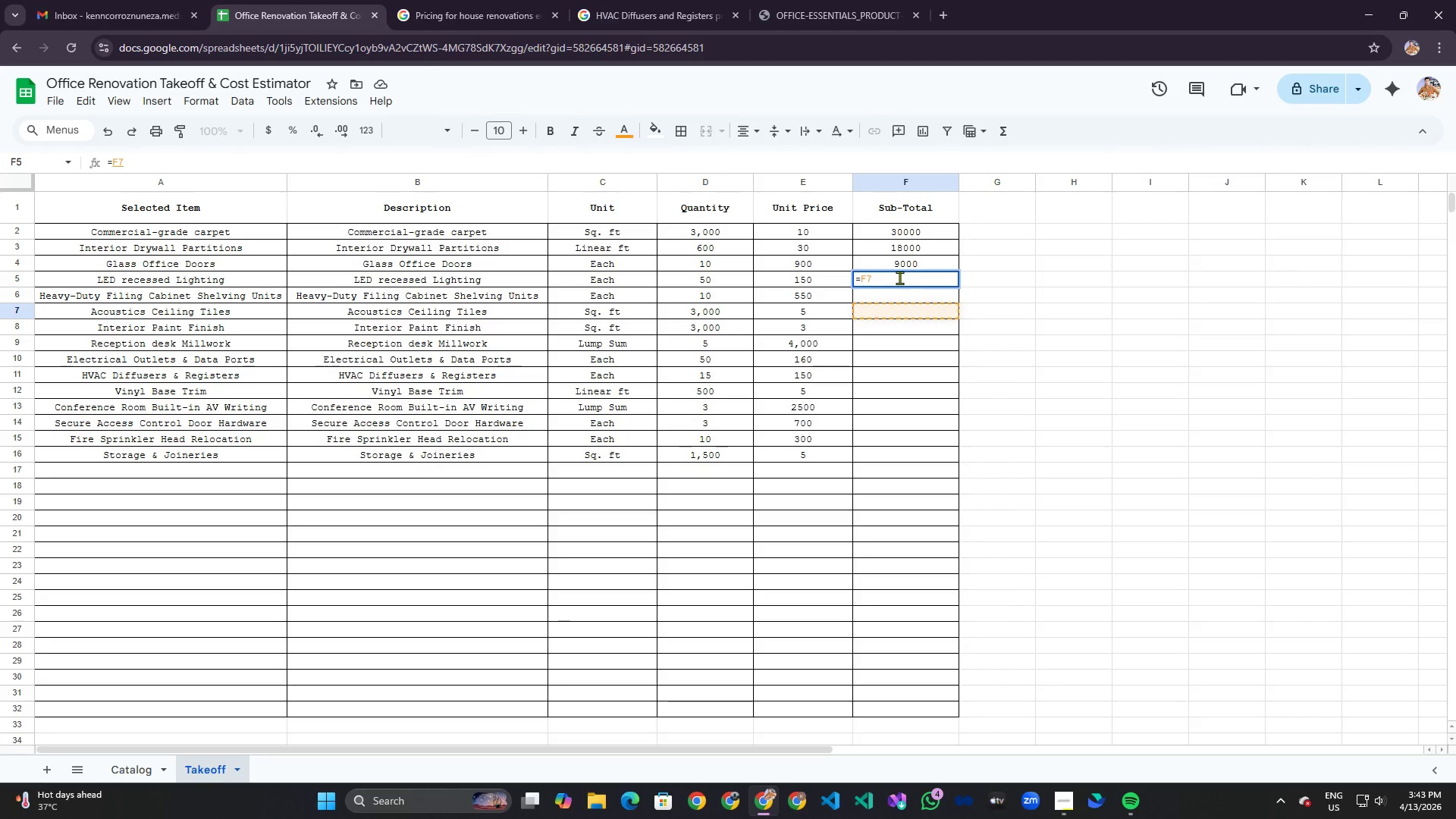 
key(Backspace)
 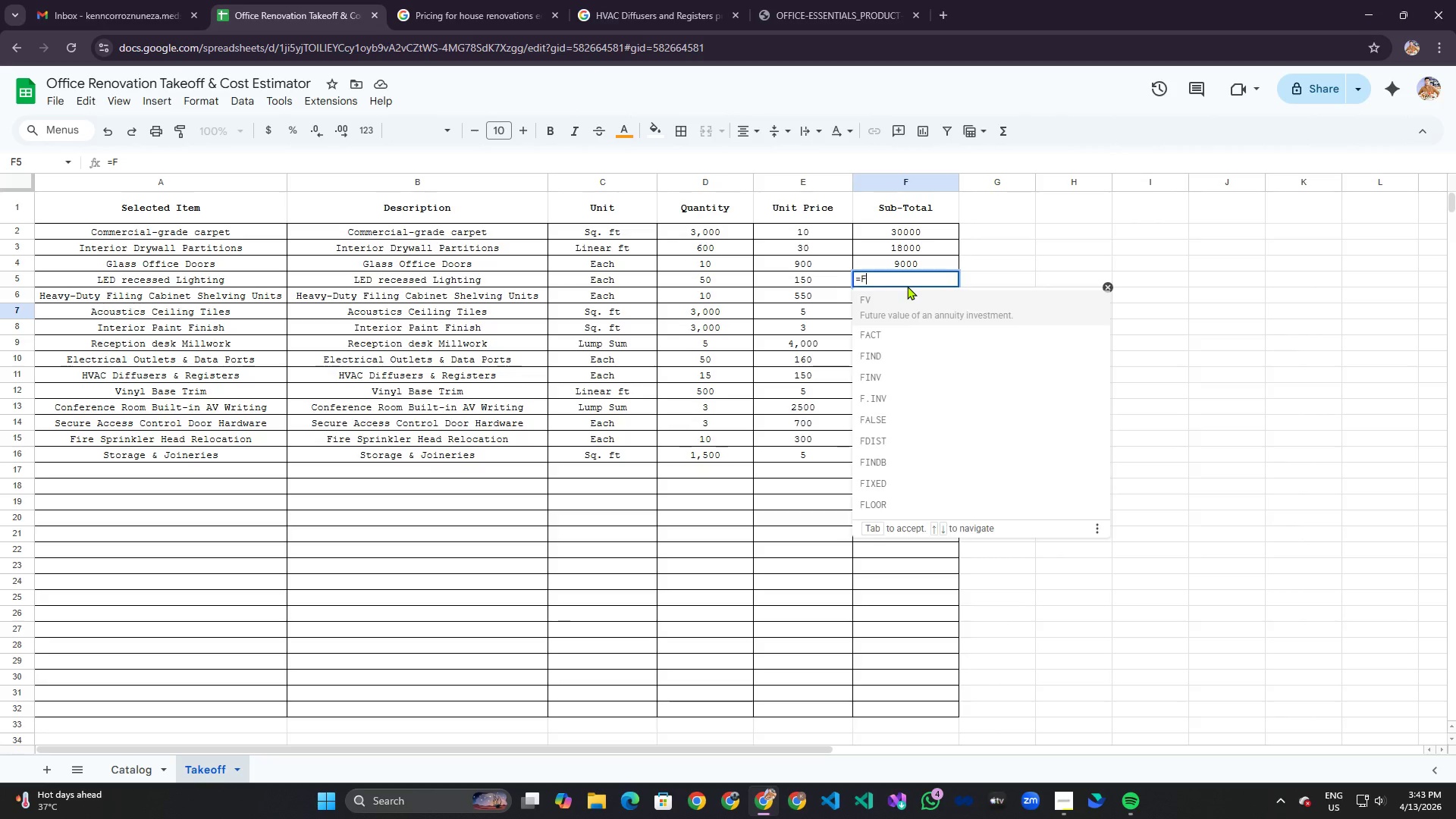 
key(Backspace)
 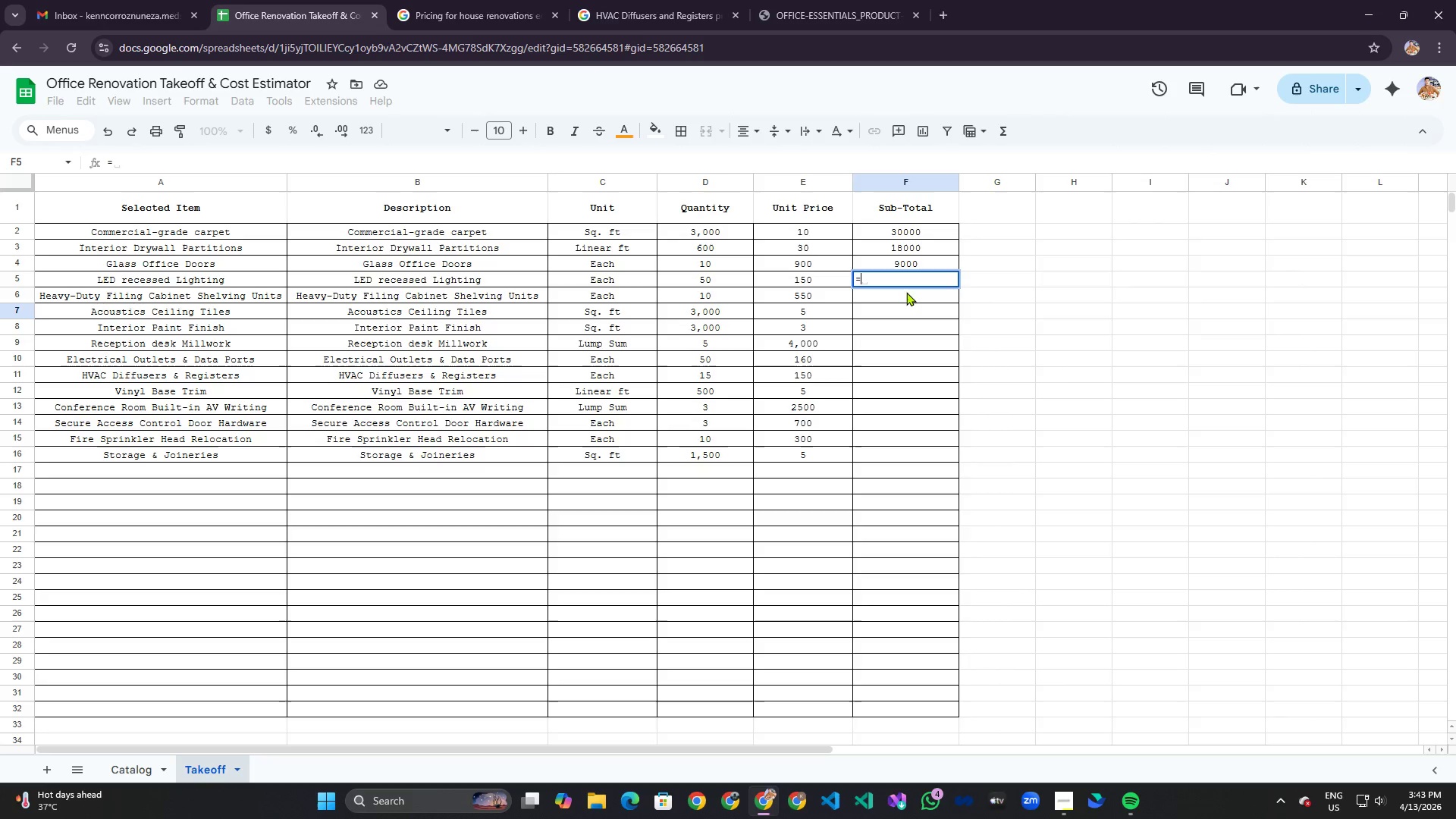 
key(Backspace)
 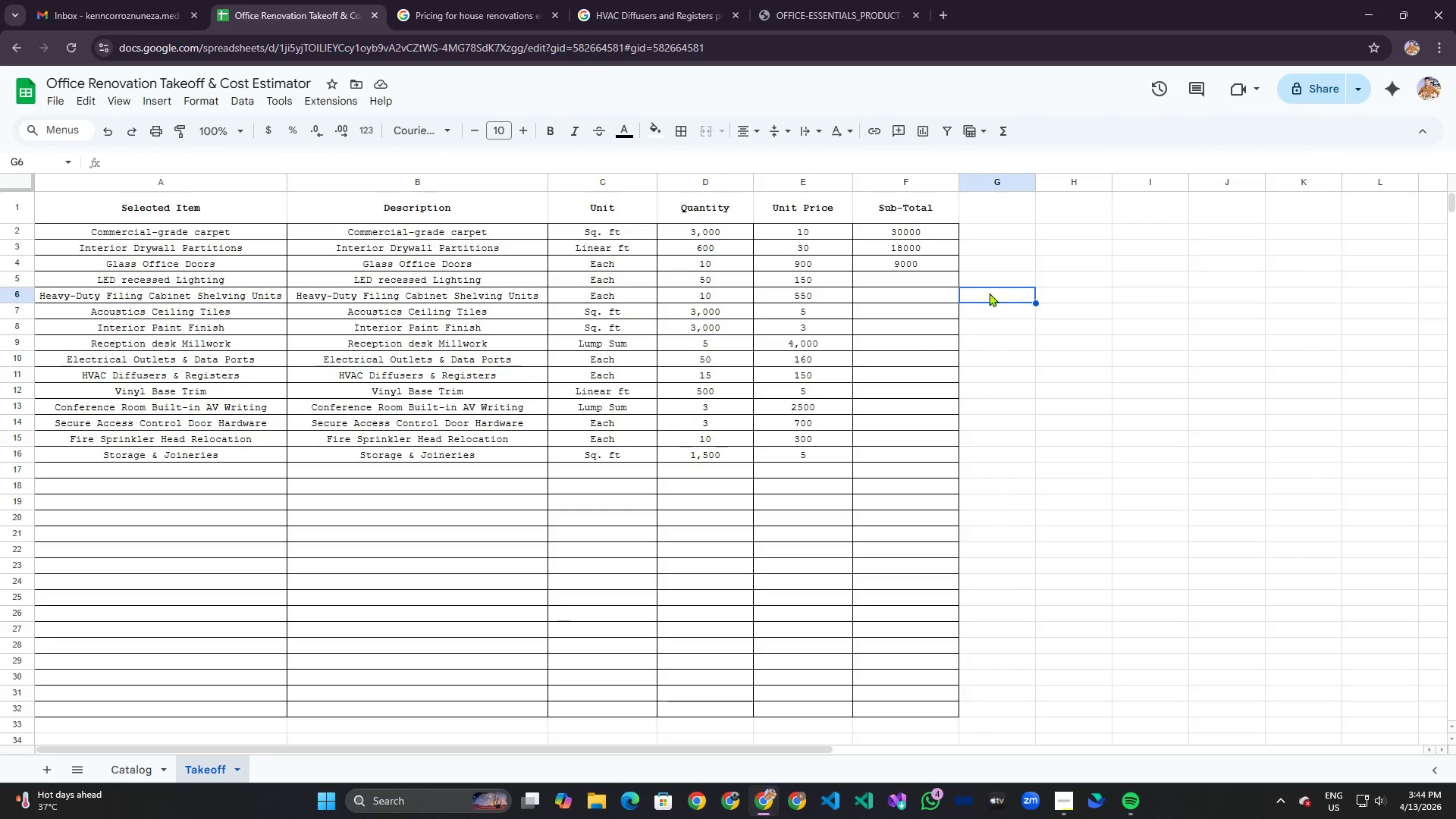 
double_click([931, 284])
 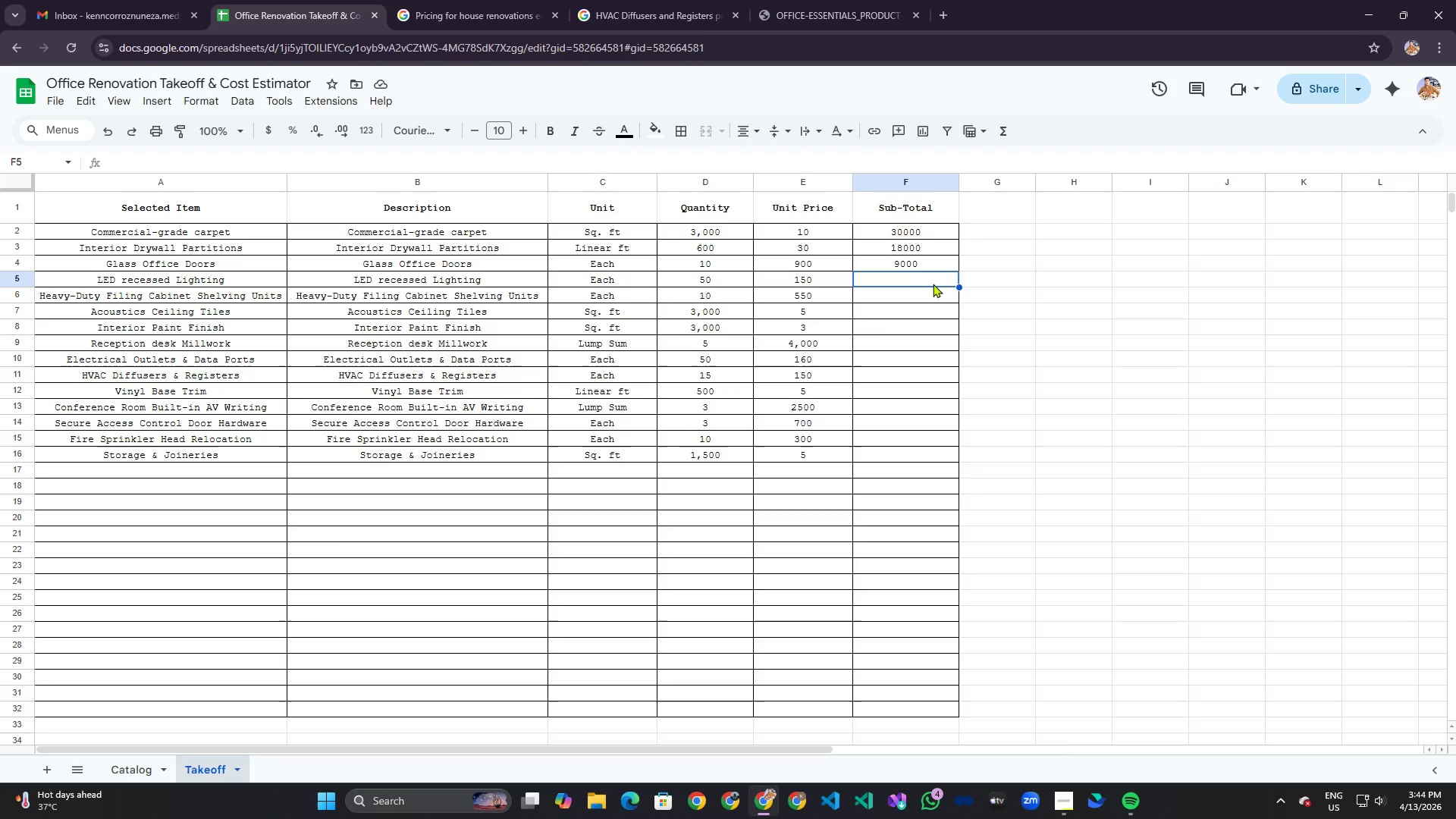 
key(Equal)
 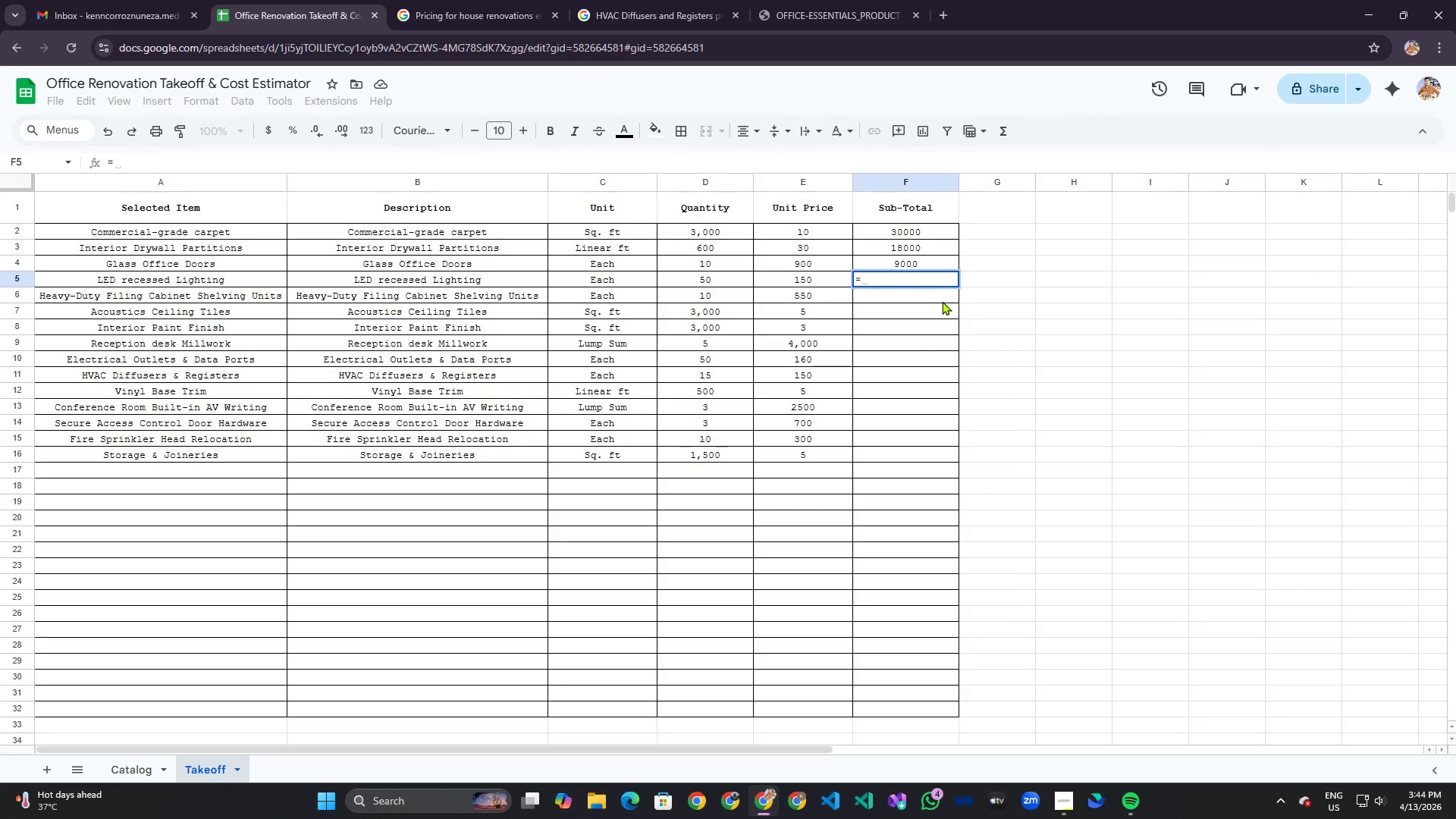 
wait(6.61)
 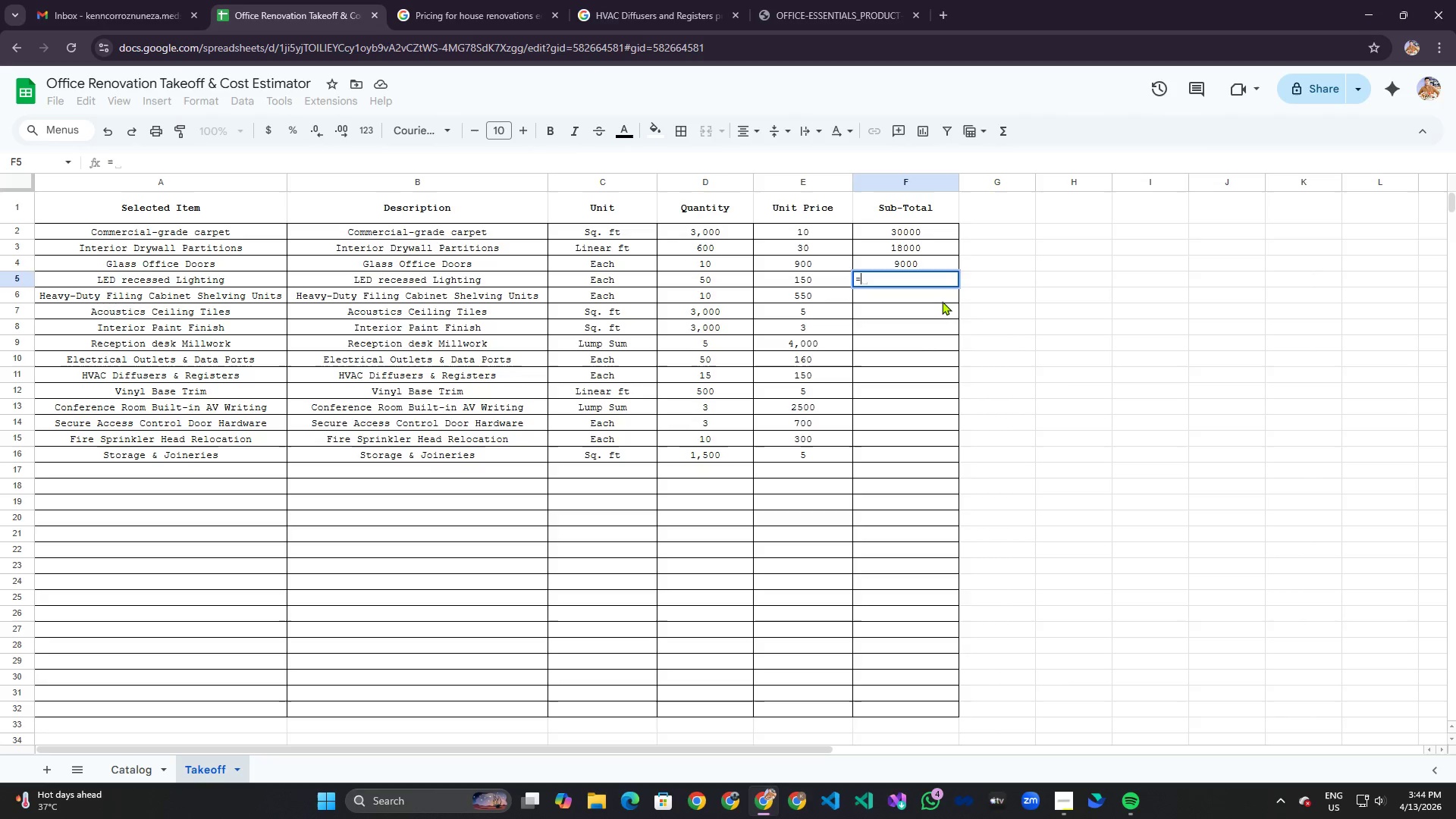 
left_click([921, 267])
 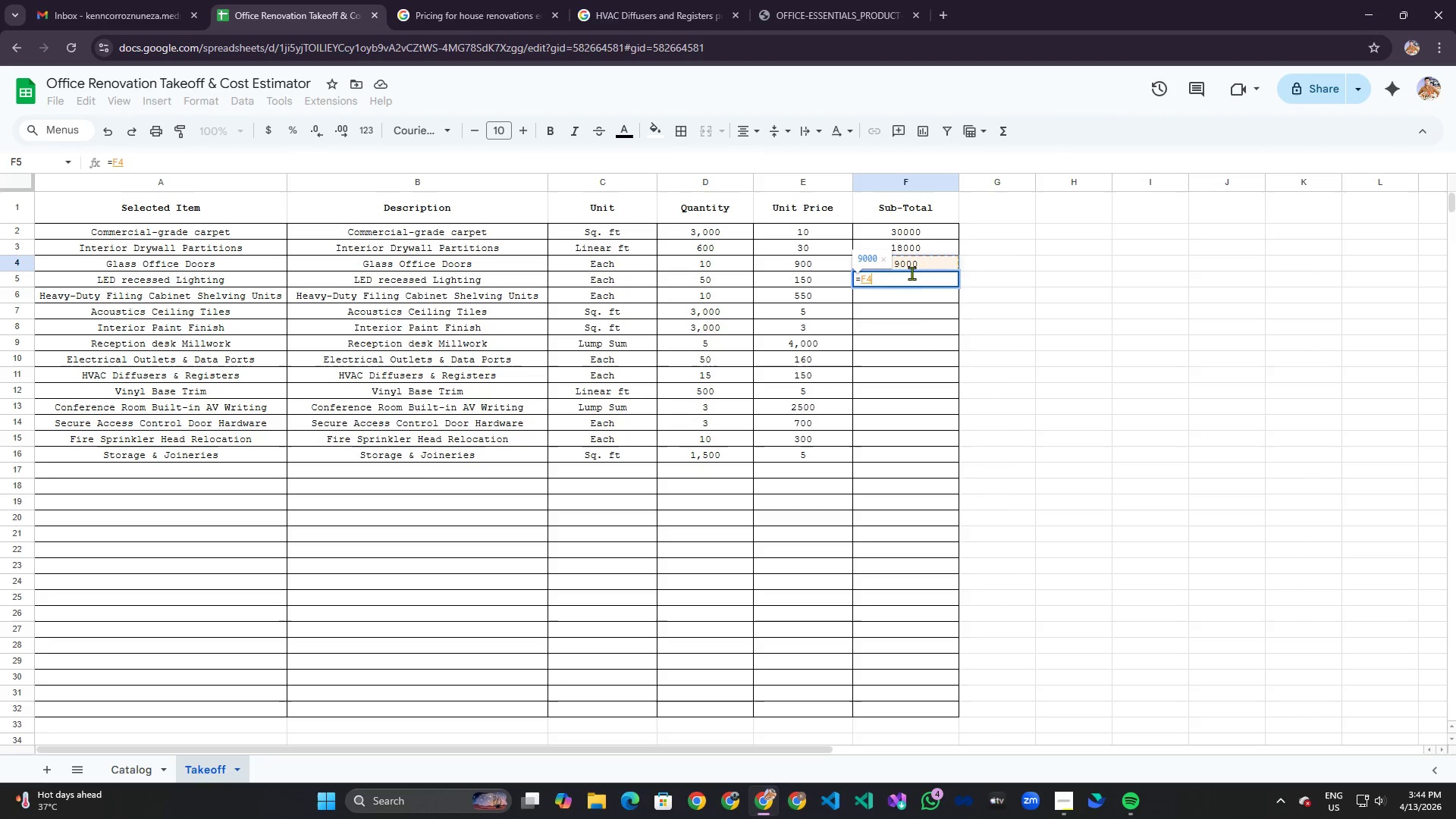 
left_click([915, 305])
 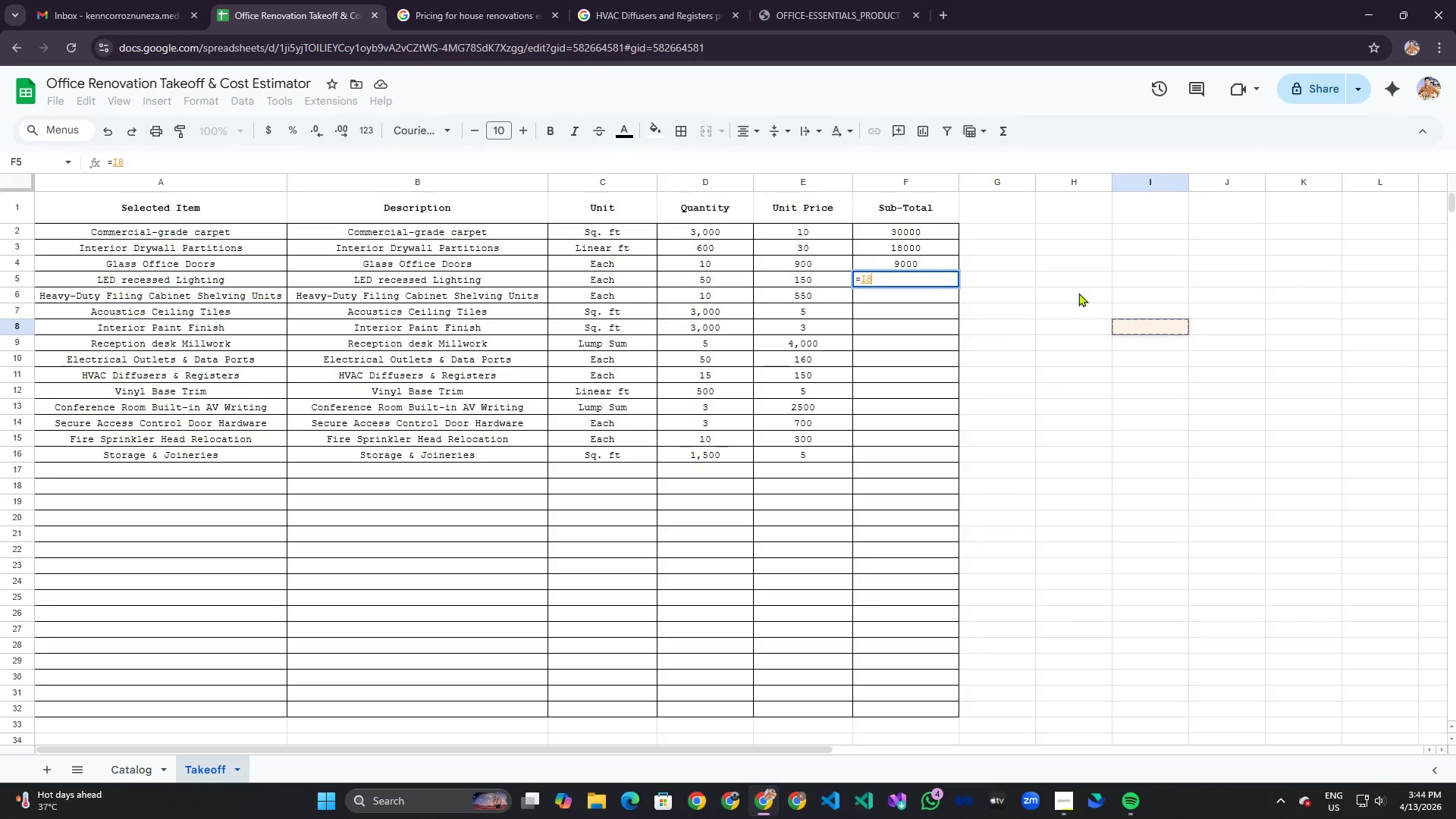 
key(Backspace)
 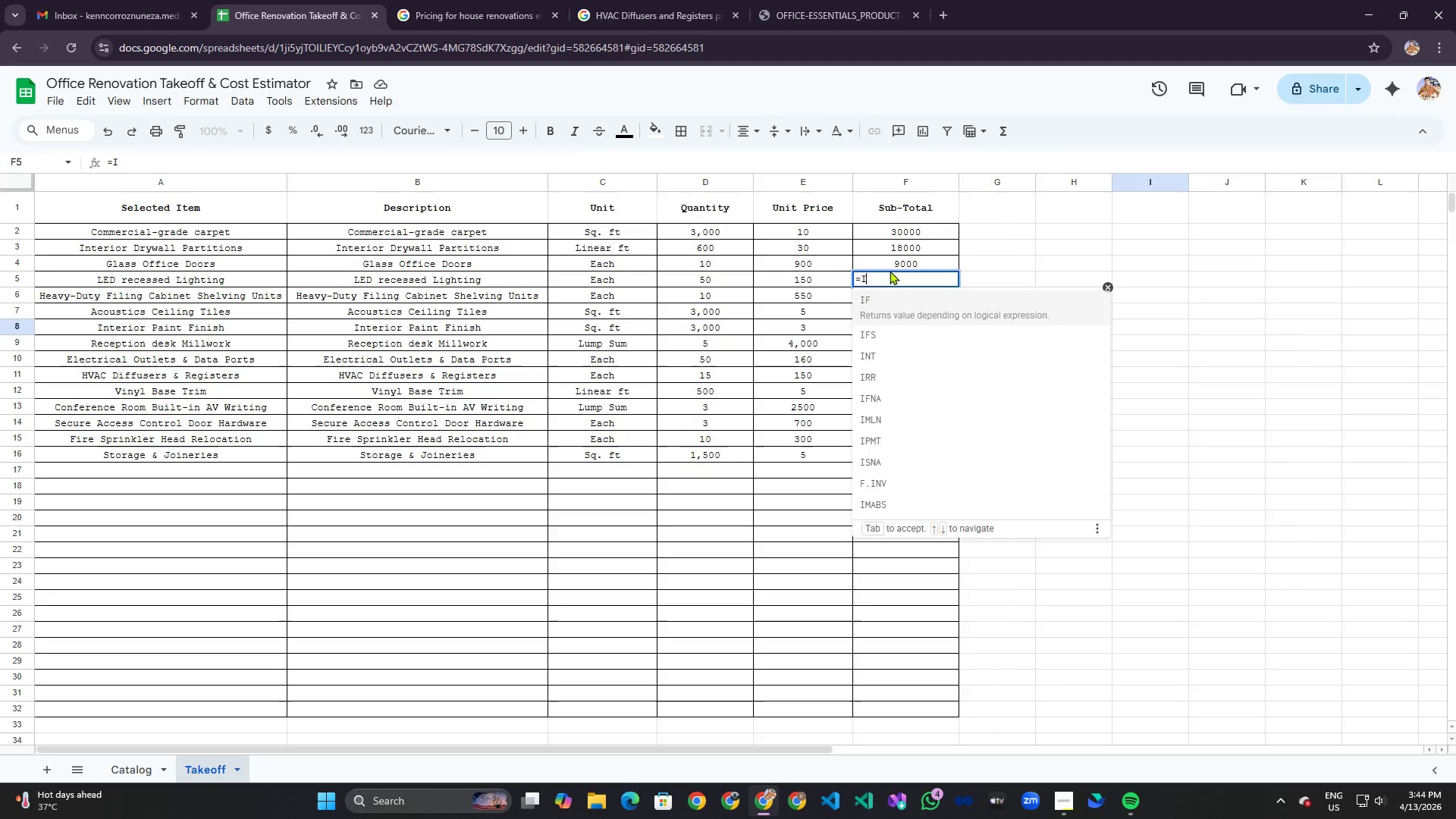 
key(Backspace)
 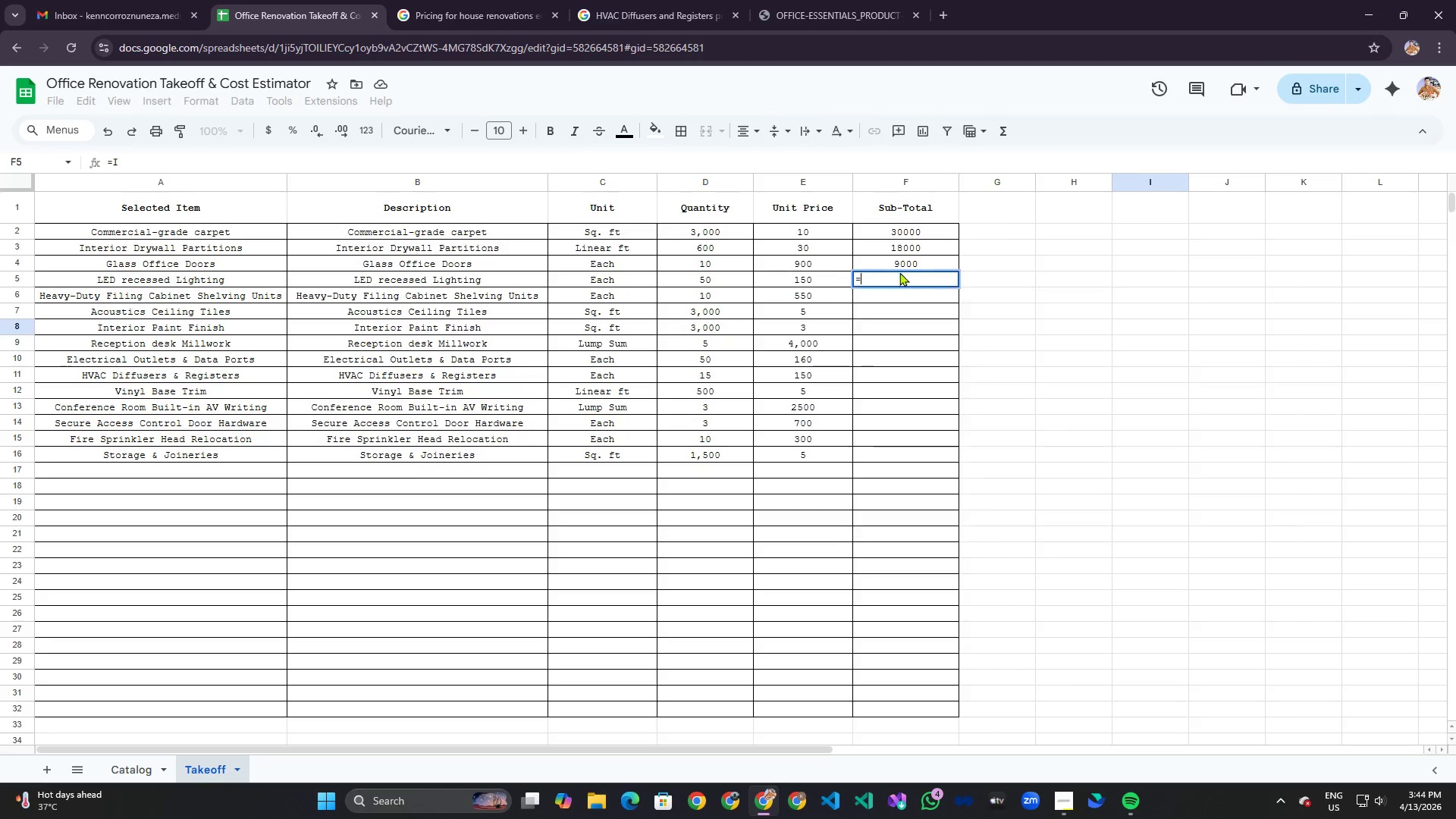 
key(Backspace)
 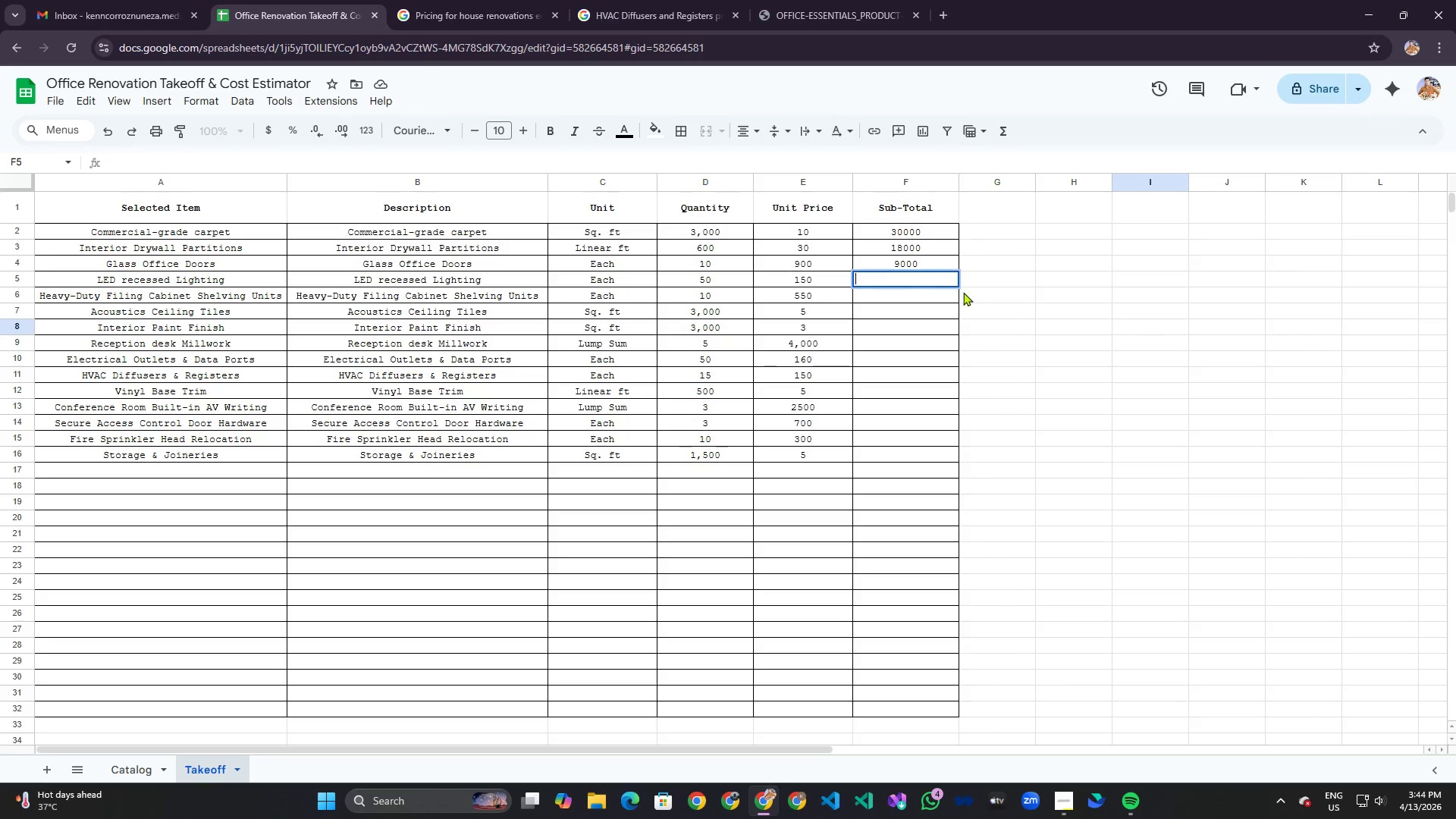 
key(Backspace)
 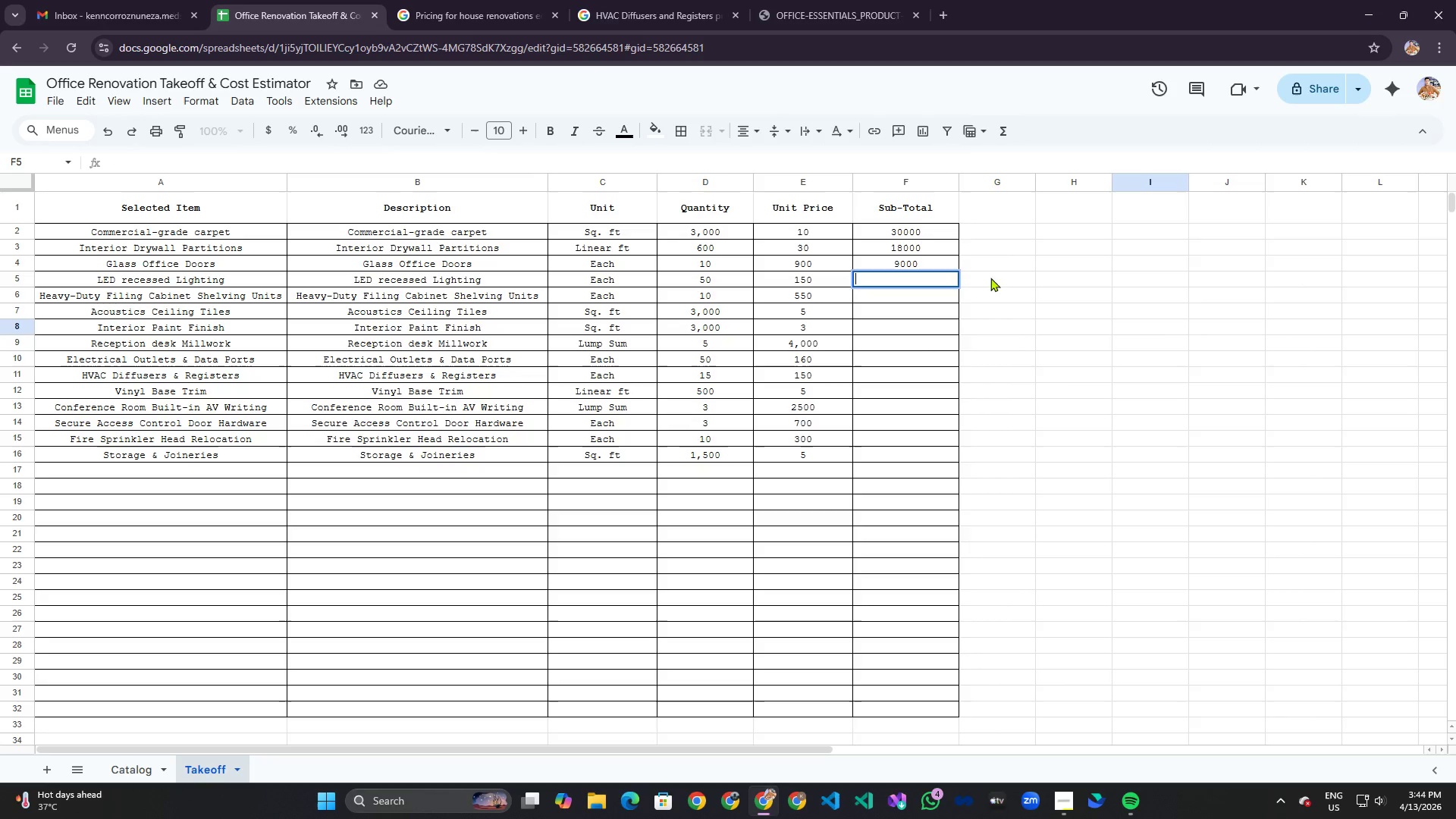 
left_click([998, 276])
 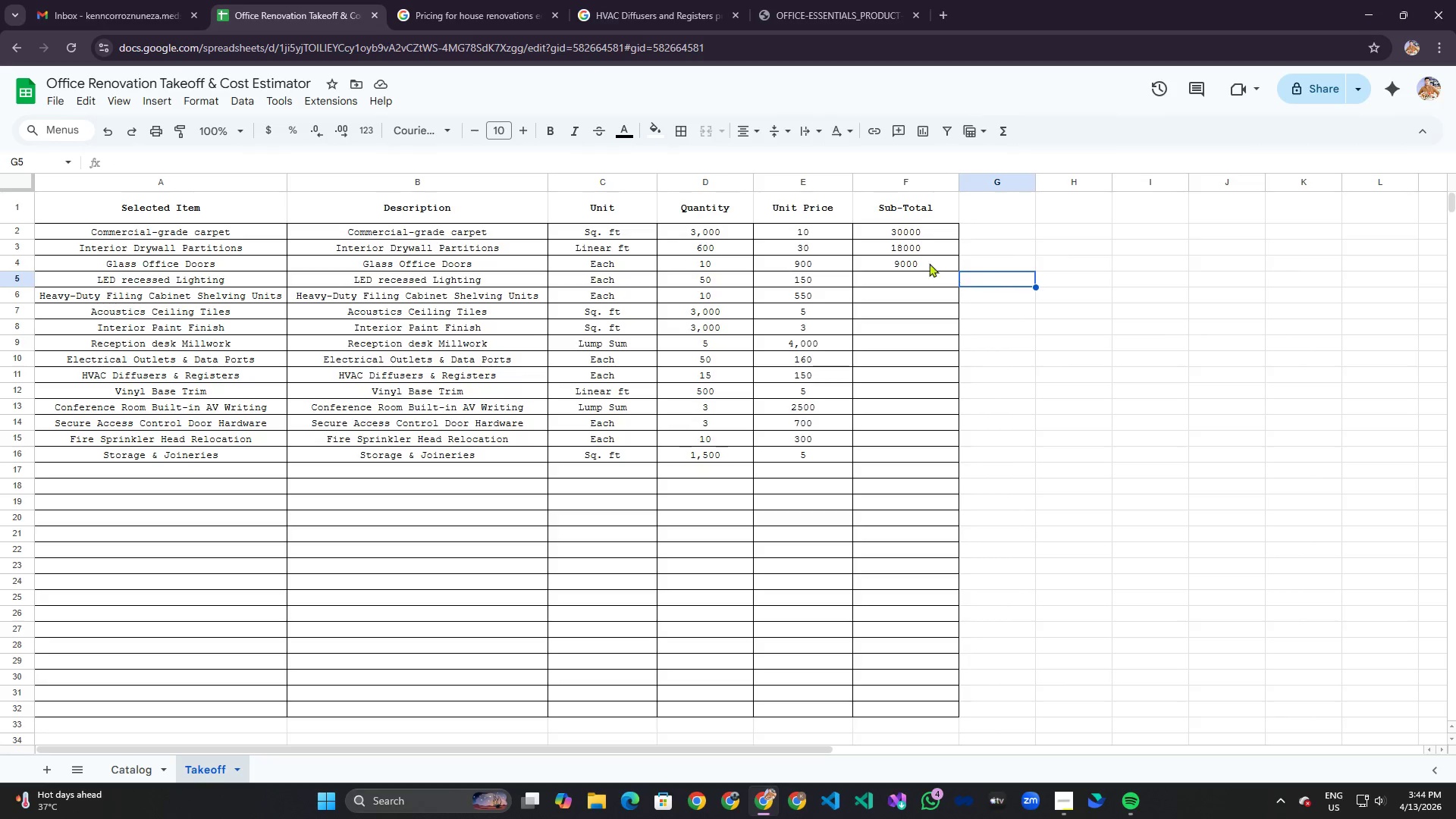 
left_click([926, 262])
 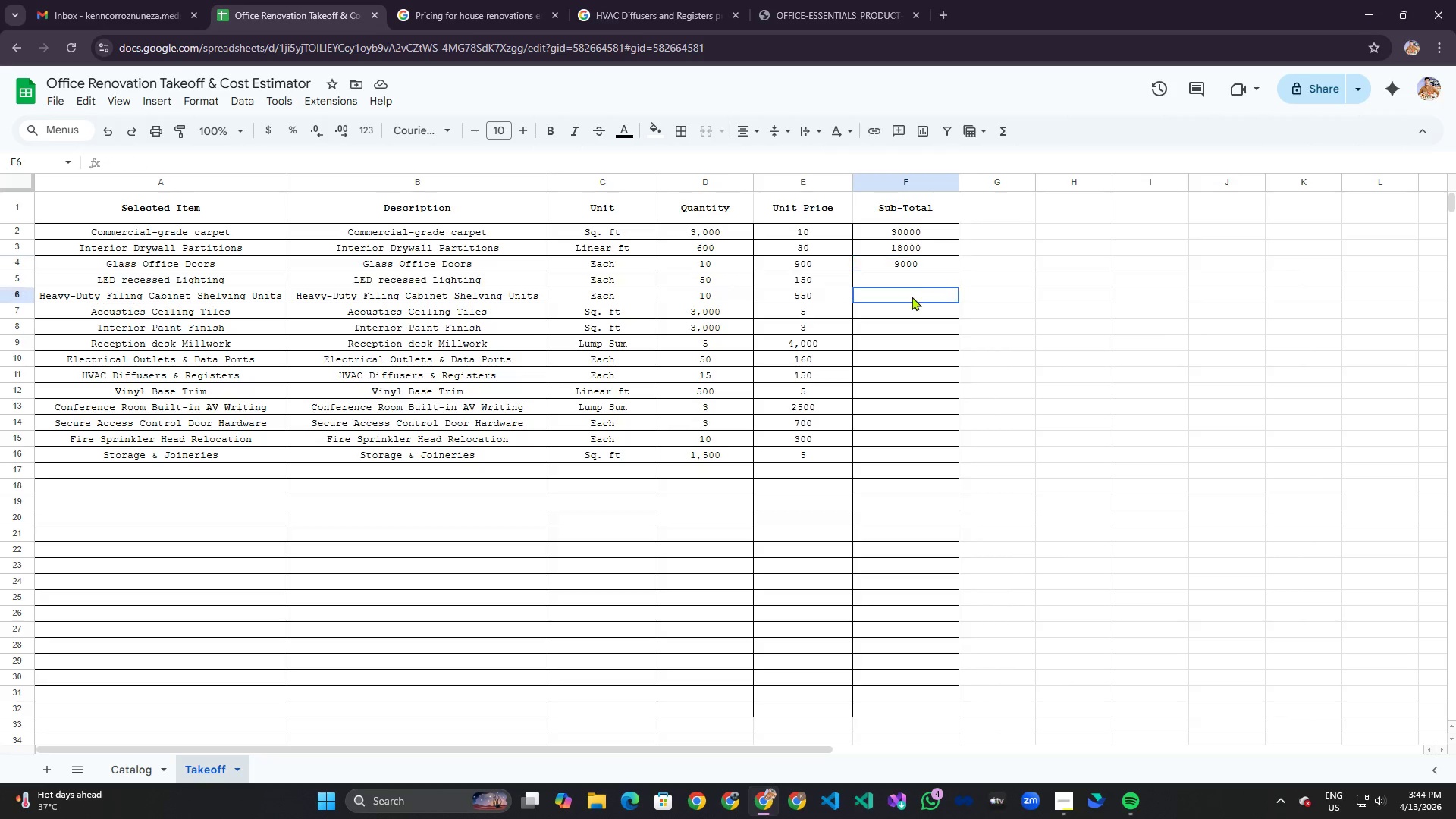 
left_click([912, 263])
 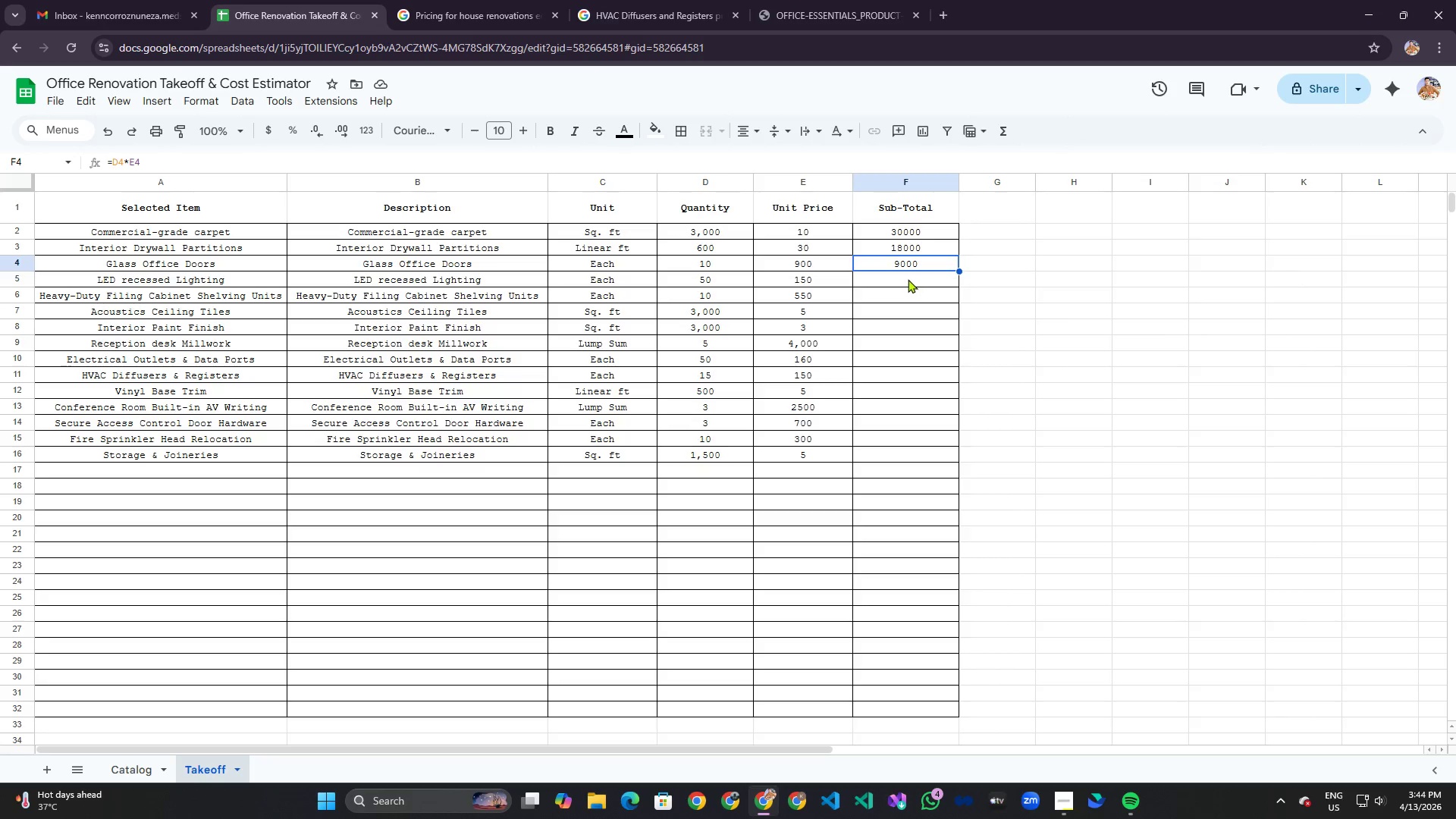 
left_click([907, 278])
 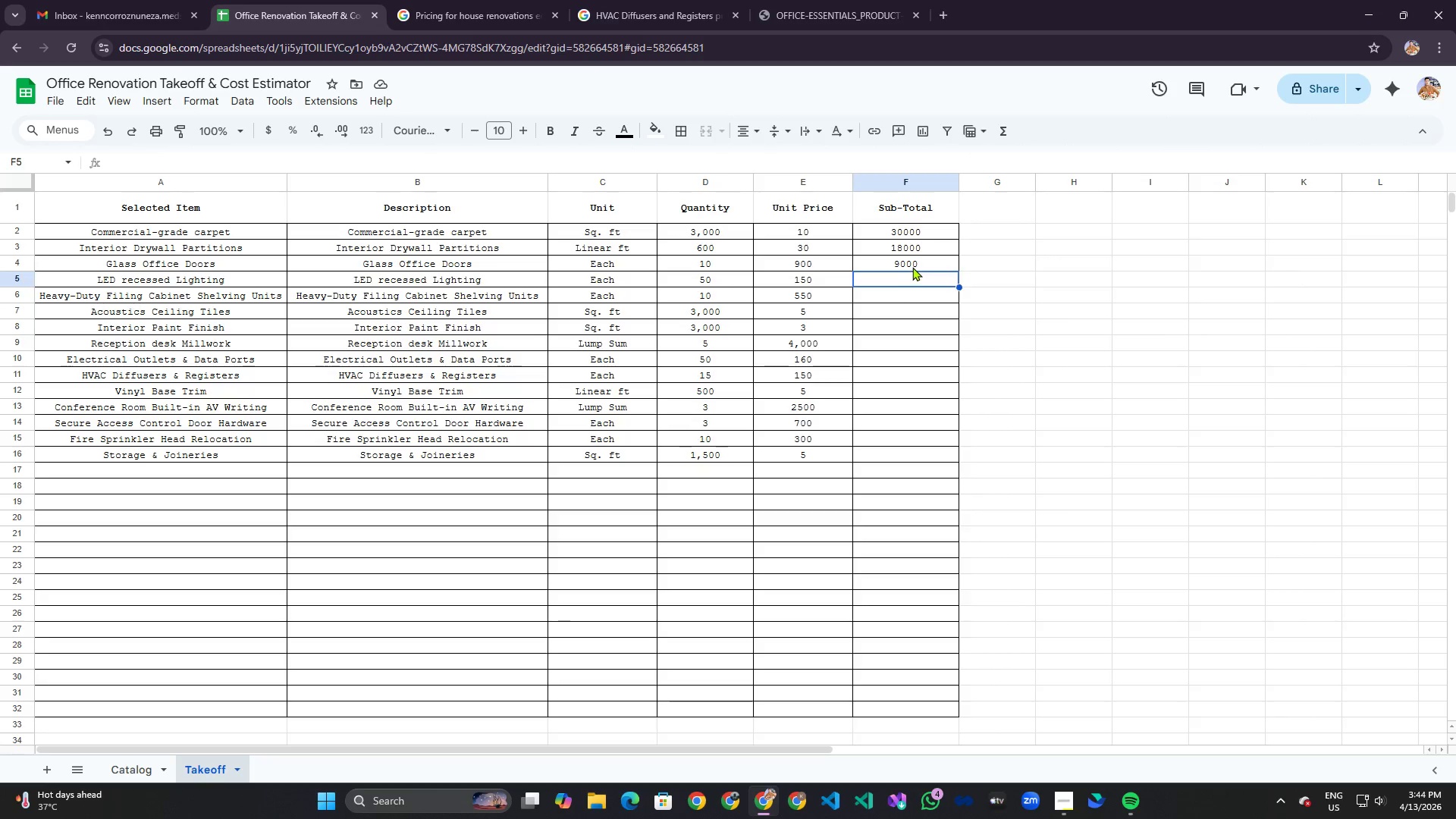 
left_click([912, 267])
 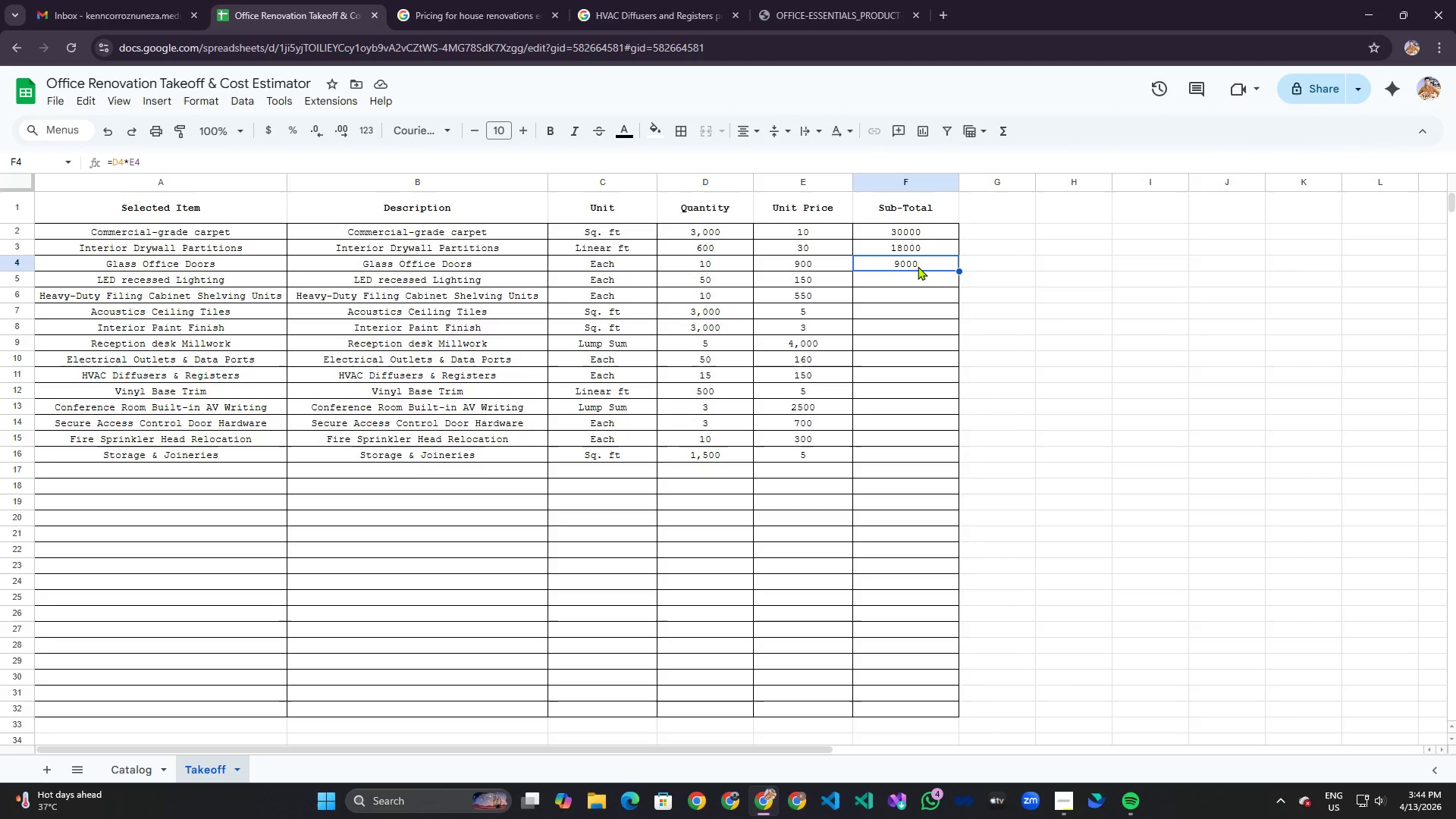 
wait(7.91)
 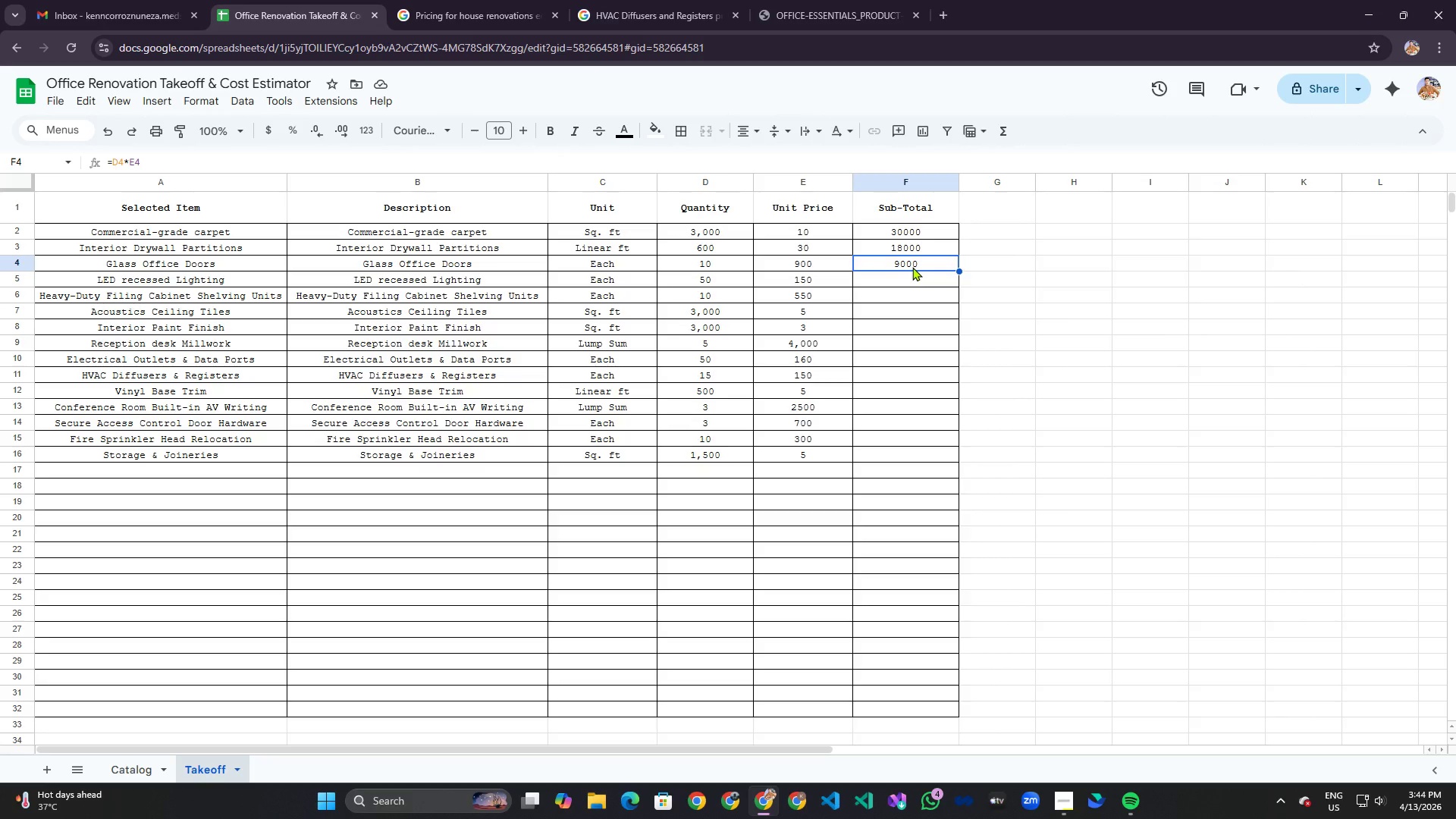 
key(Equal)
 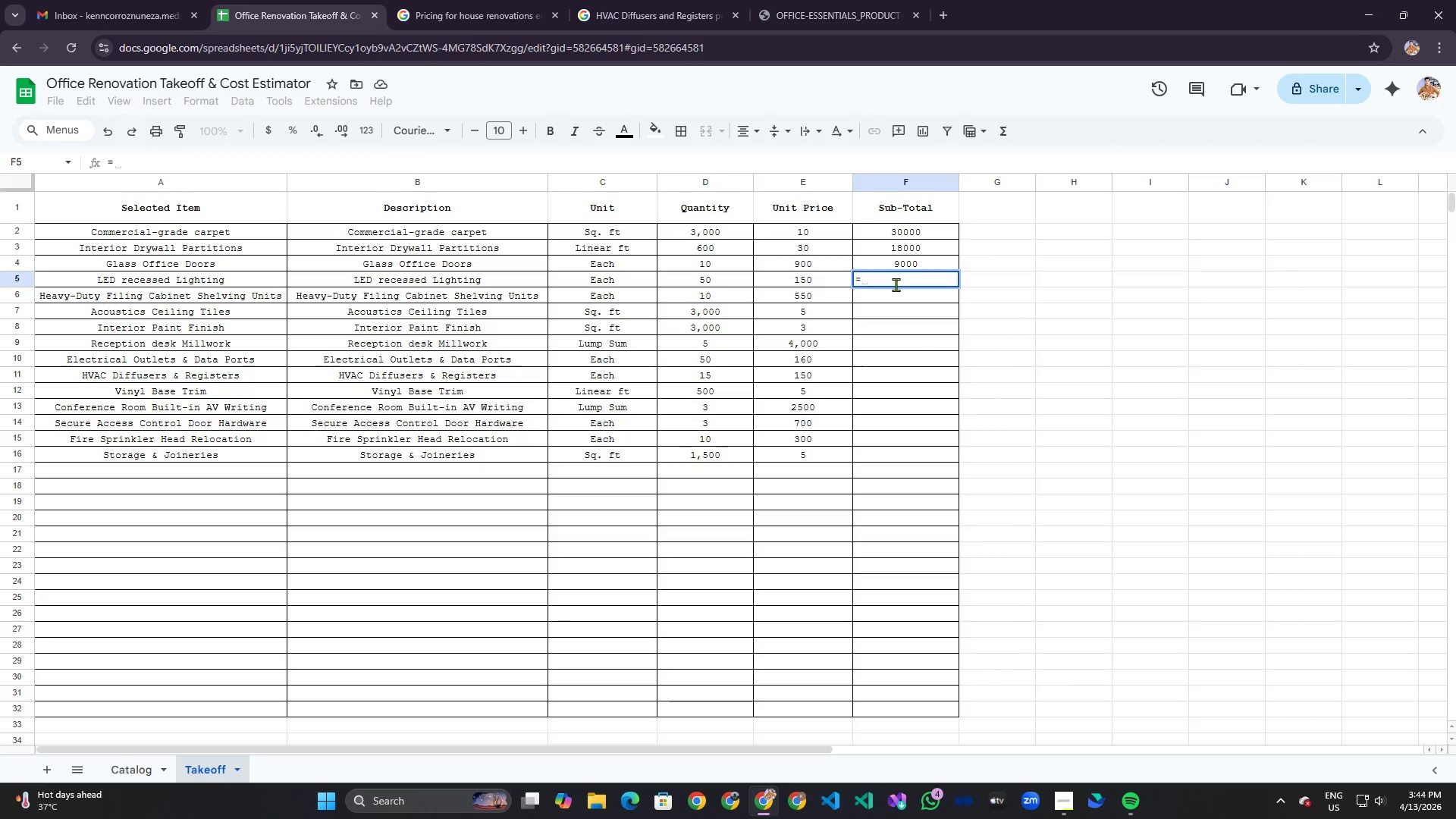 
type(D5)
 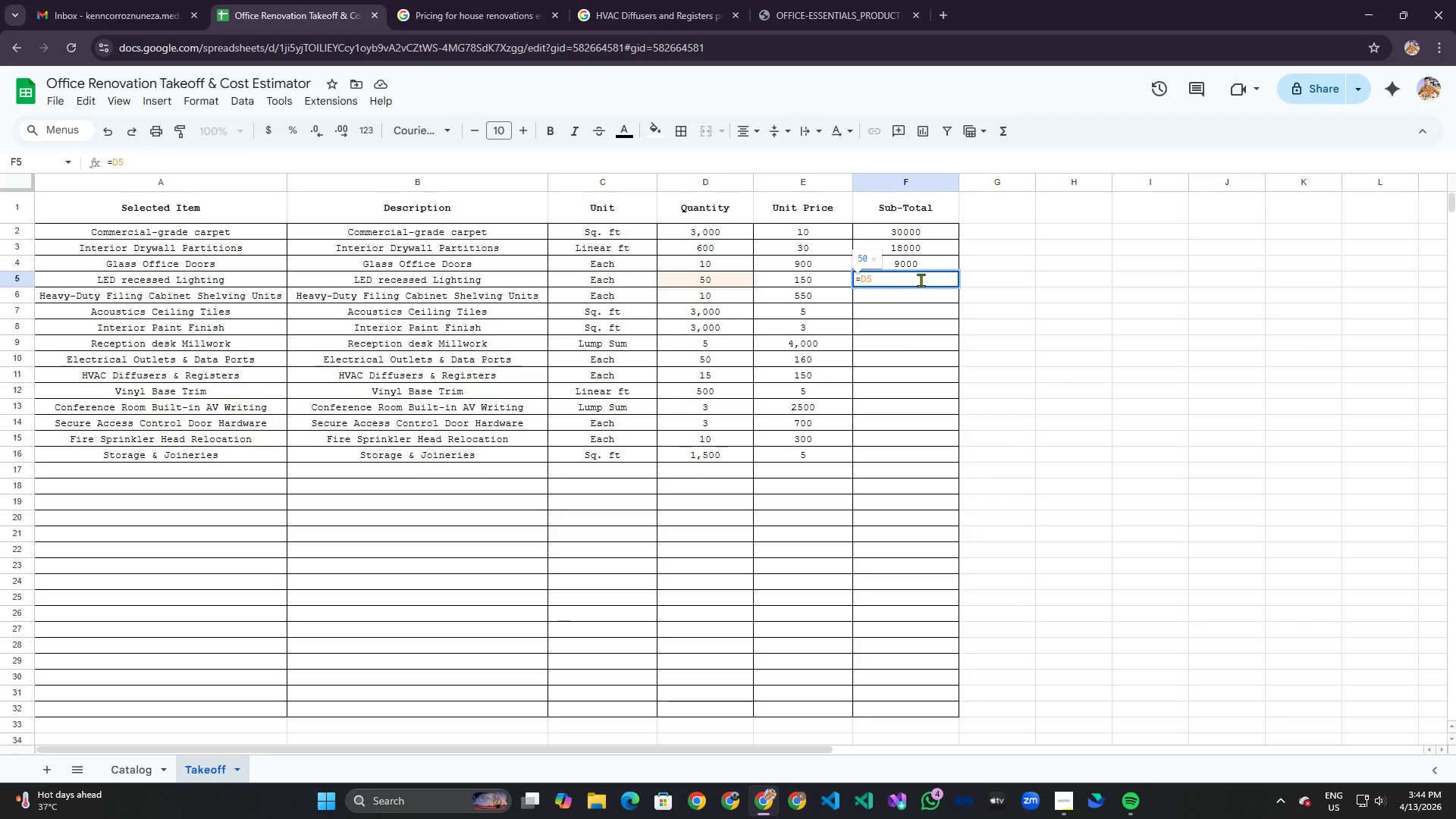 
wait(5.38)
 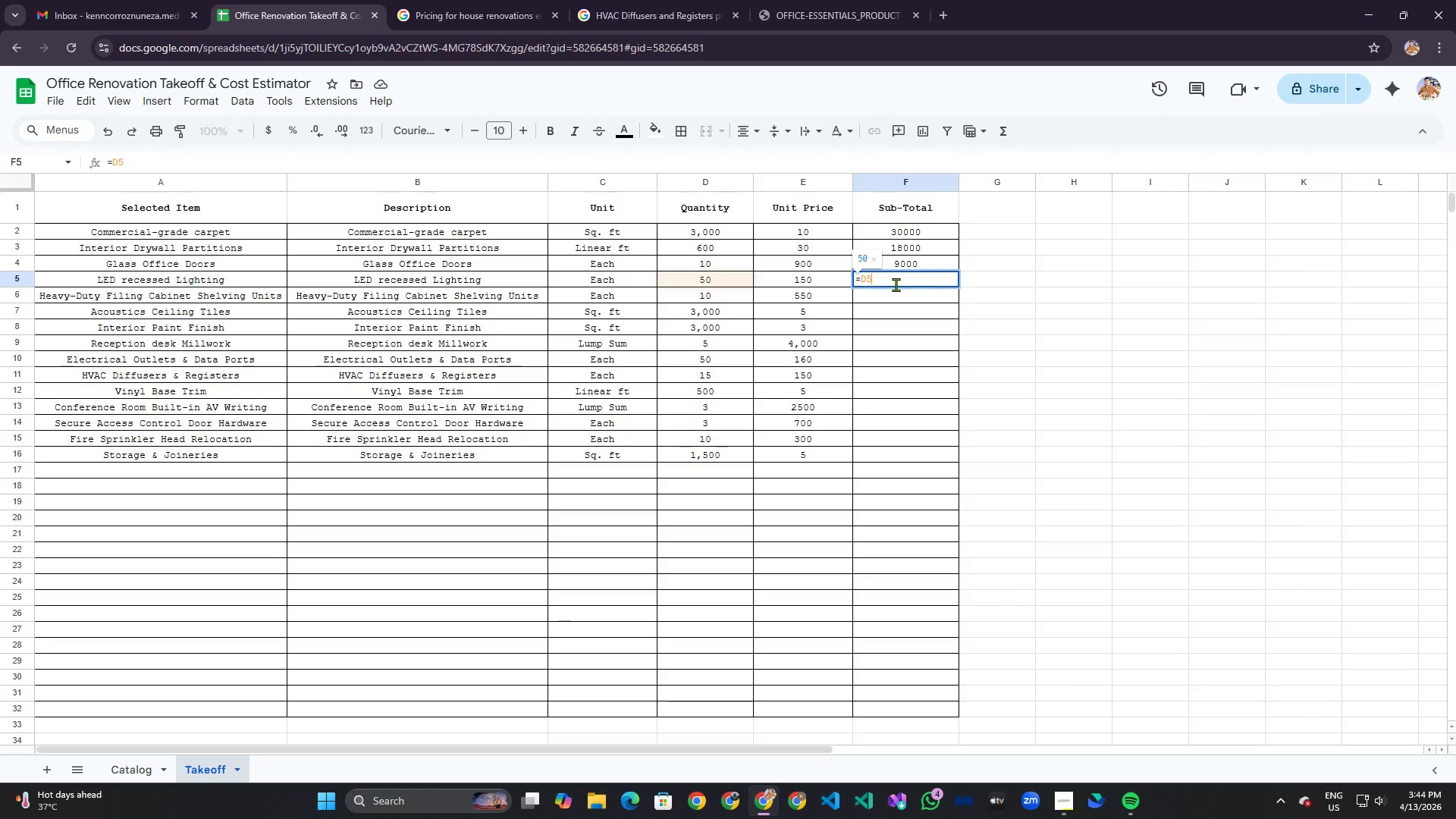 
type(*E5)
 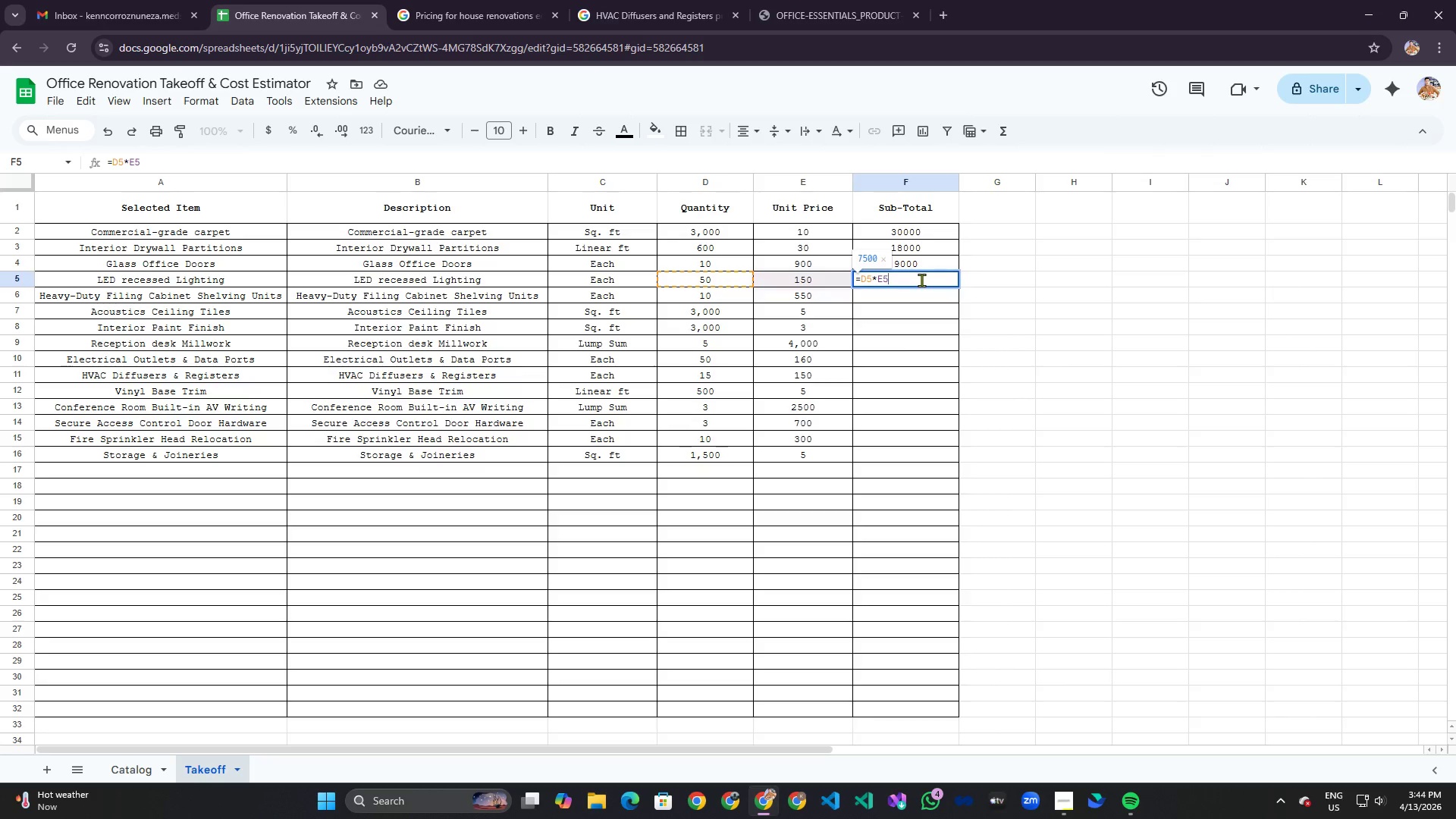 
key(Enter)
 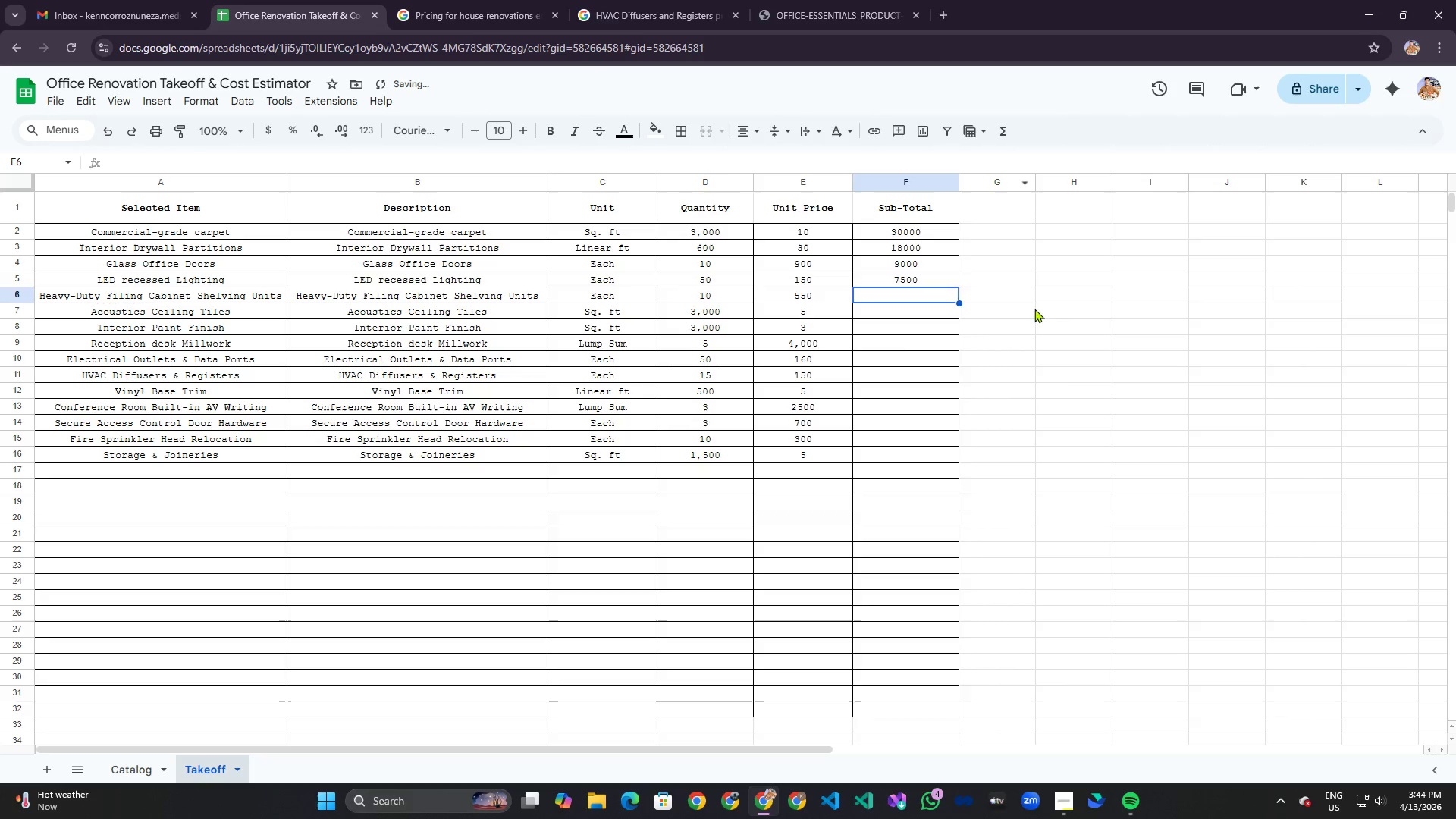 
left_click([928, 284])
 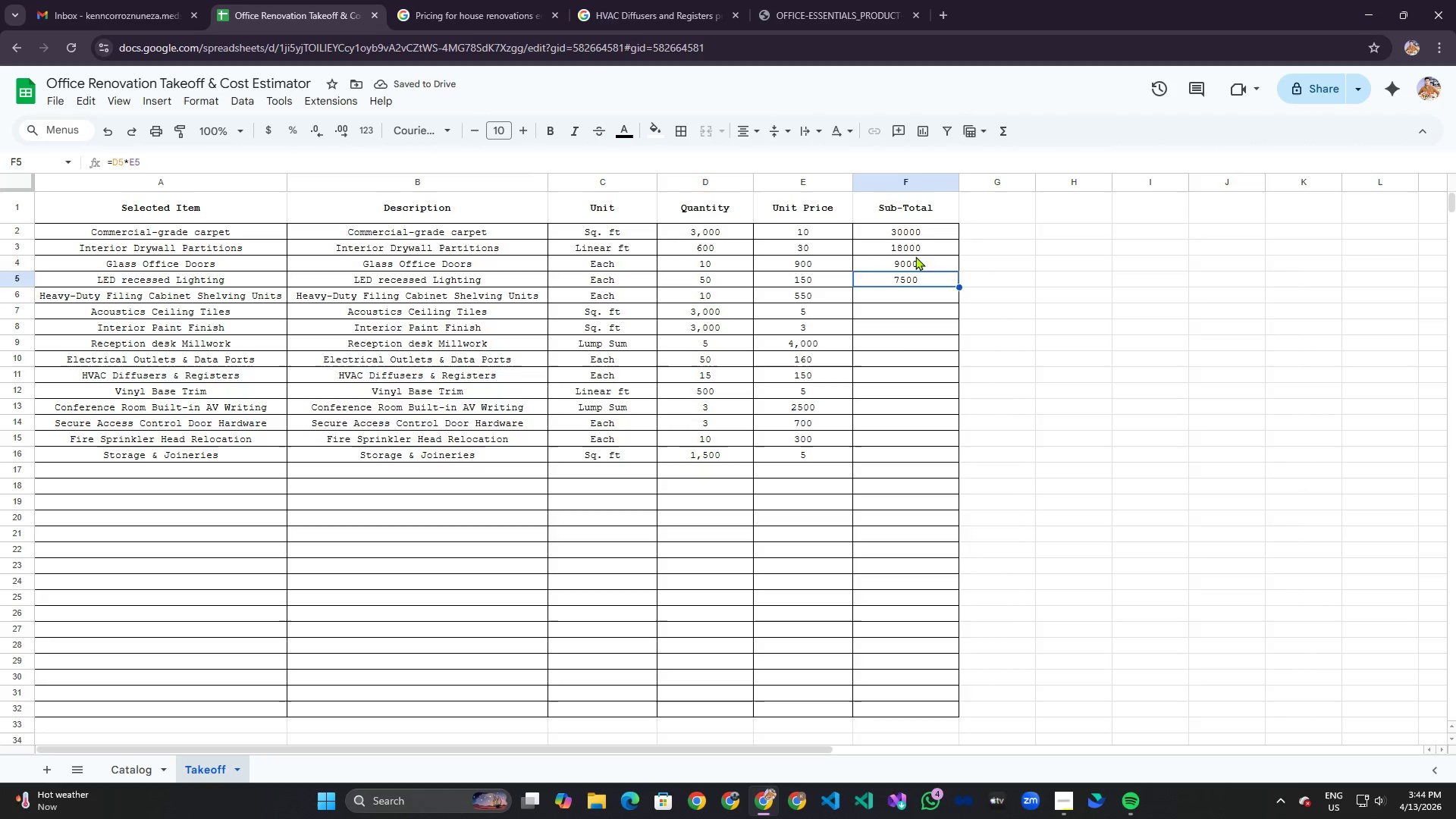 
left_click([915, 256])
 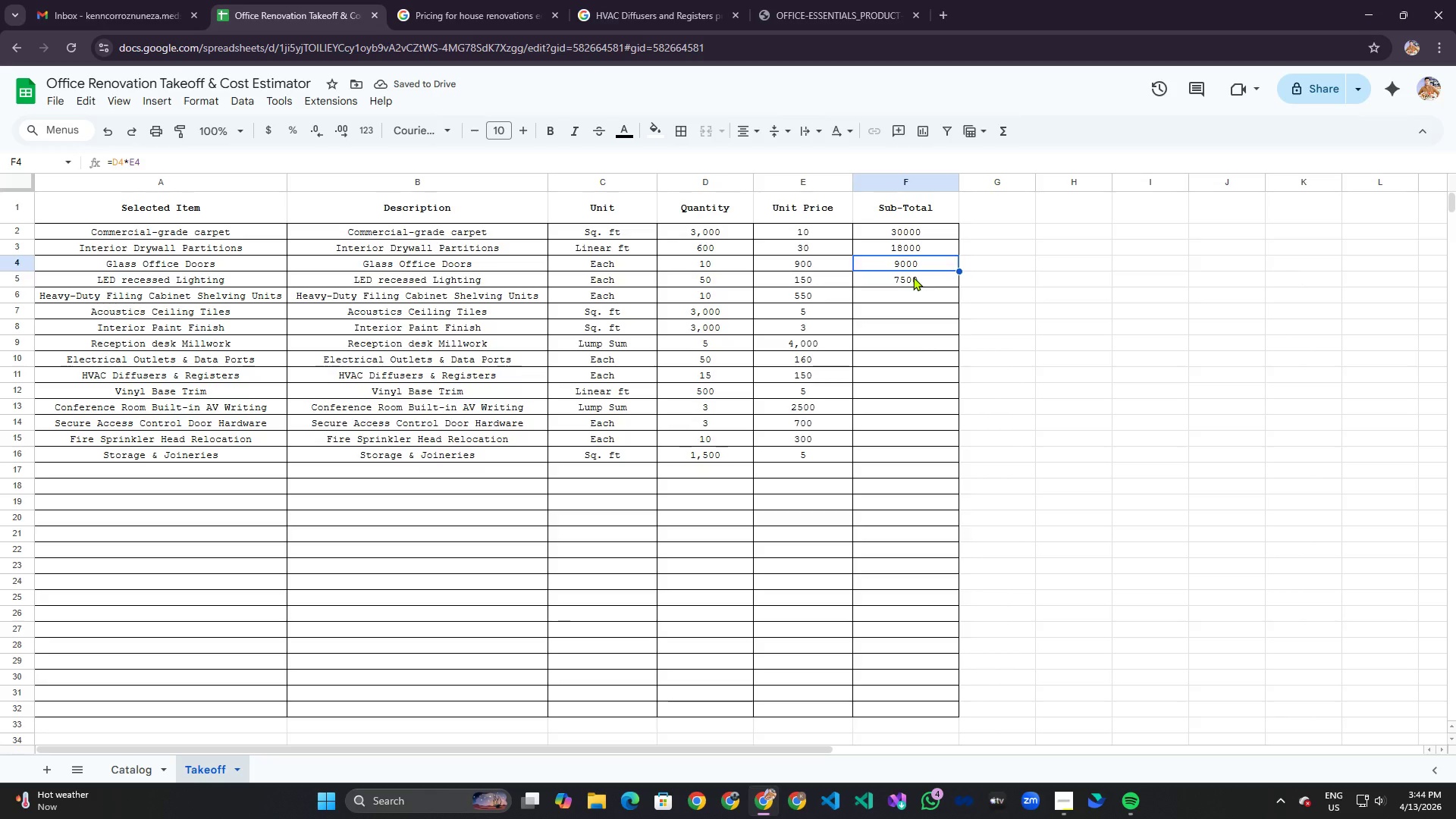 
left_click([913, 277])
 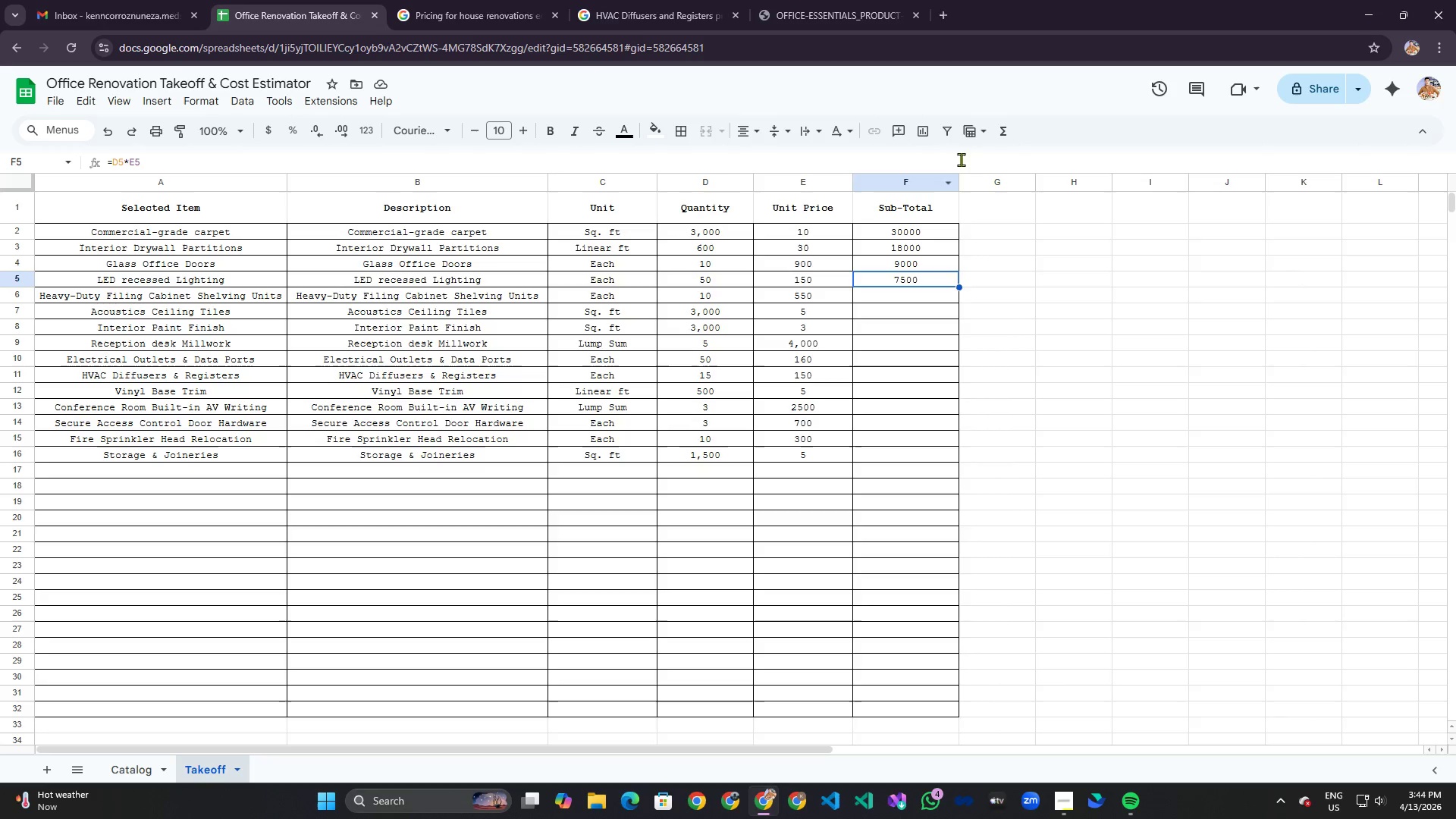 
left_click([974, 136])
 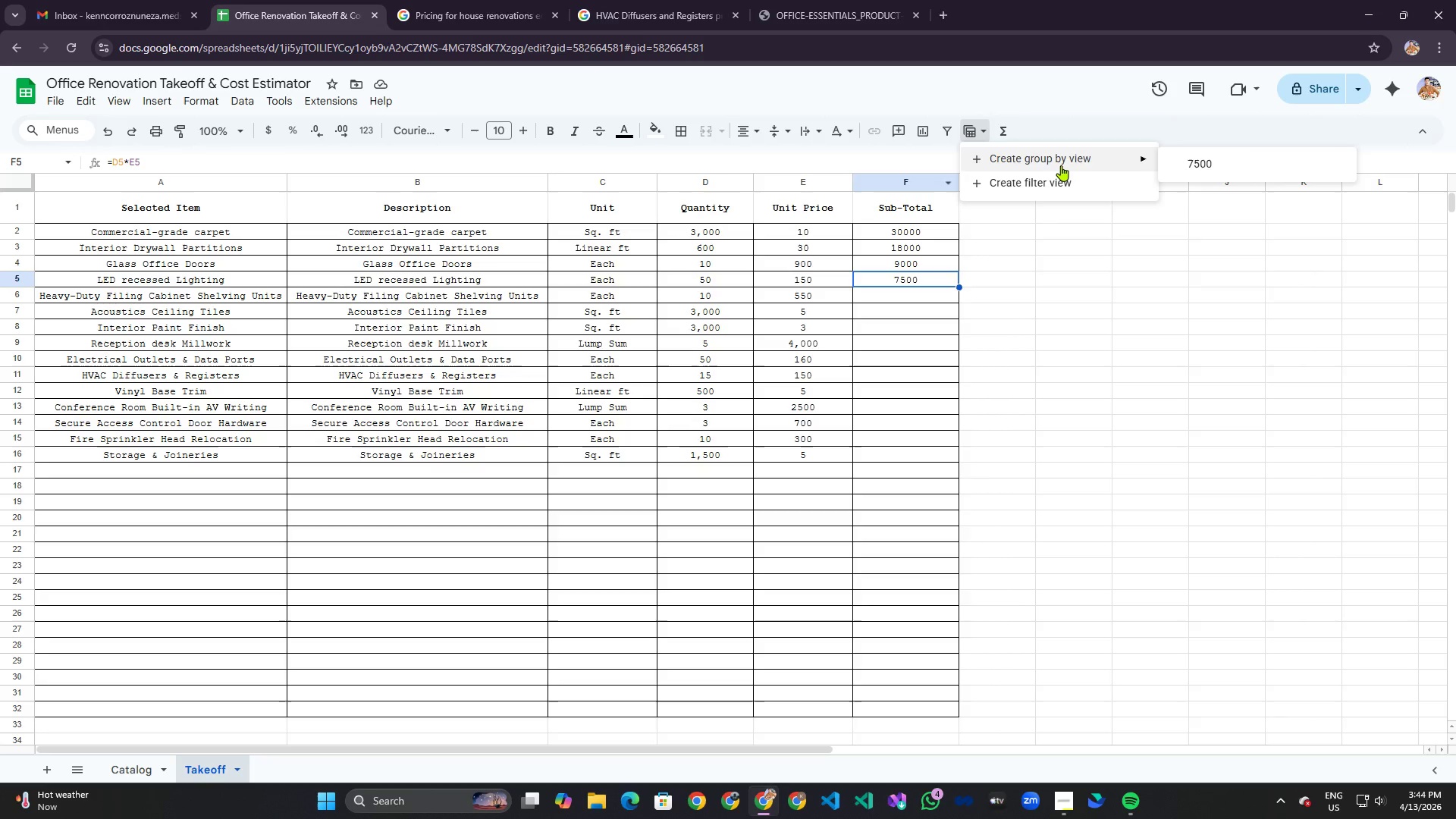 
left_click([923, 360])
 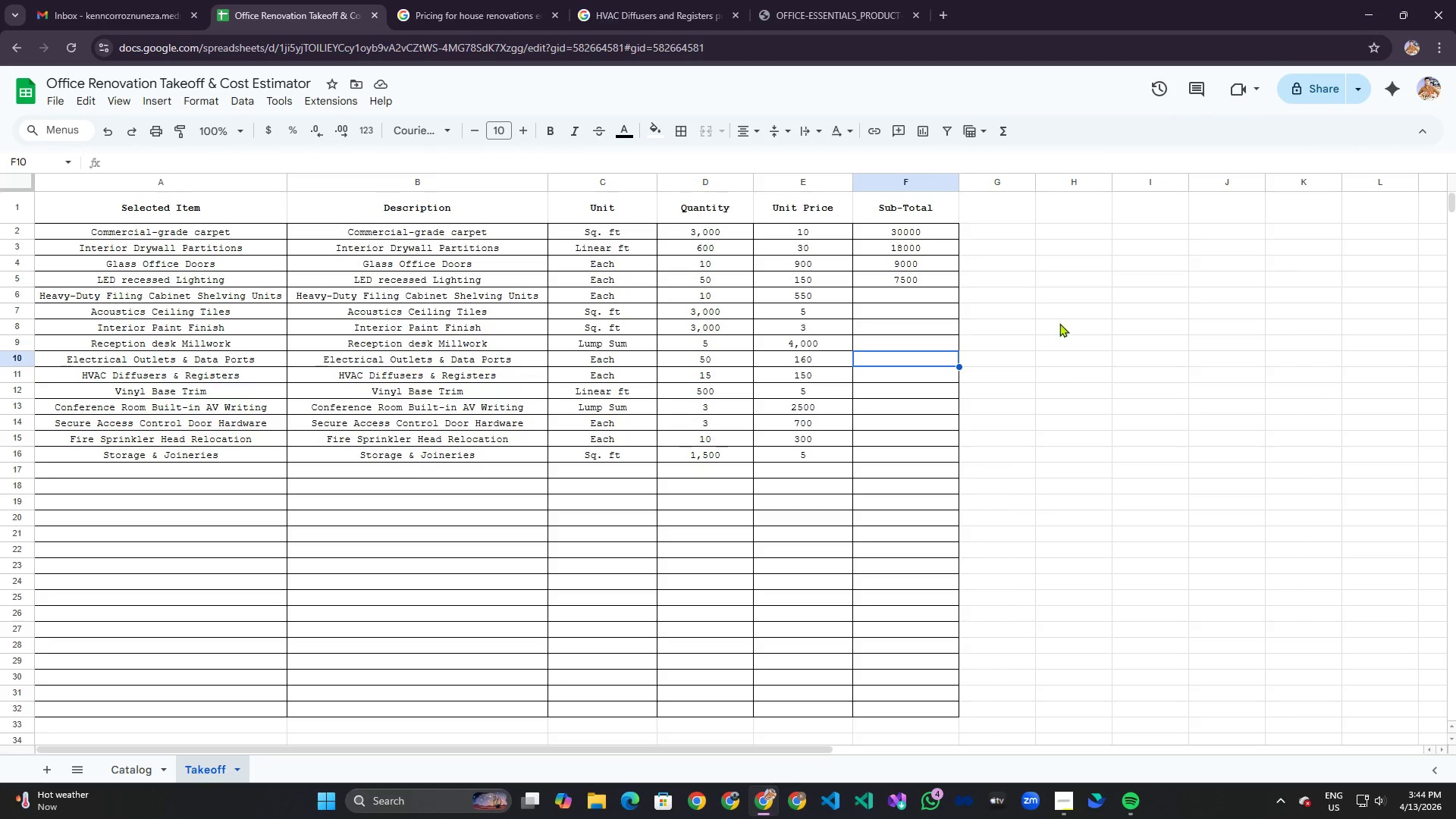 
left_click([824, 271])
 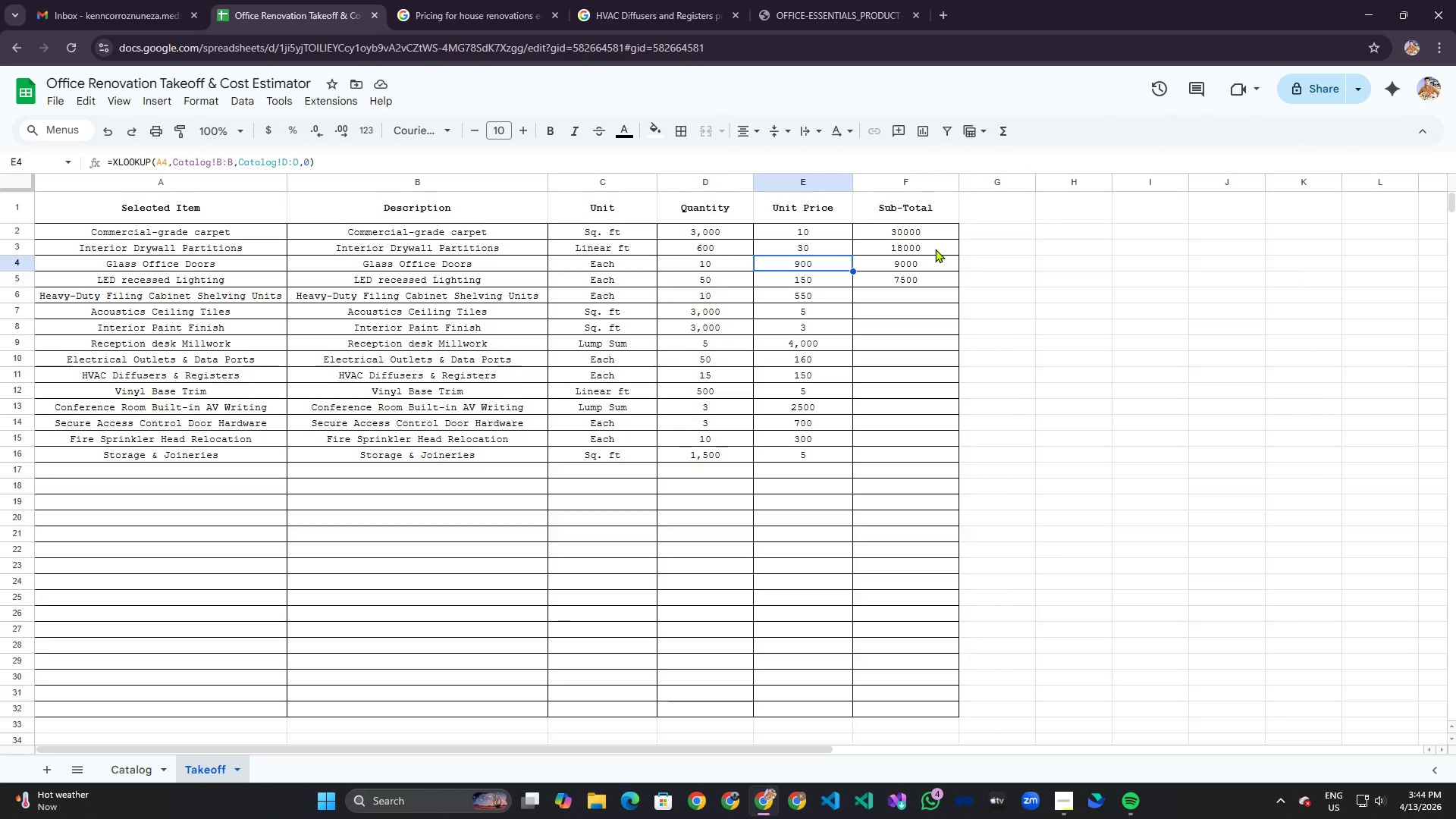 
left_click([935, 249])
 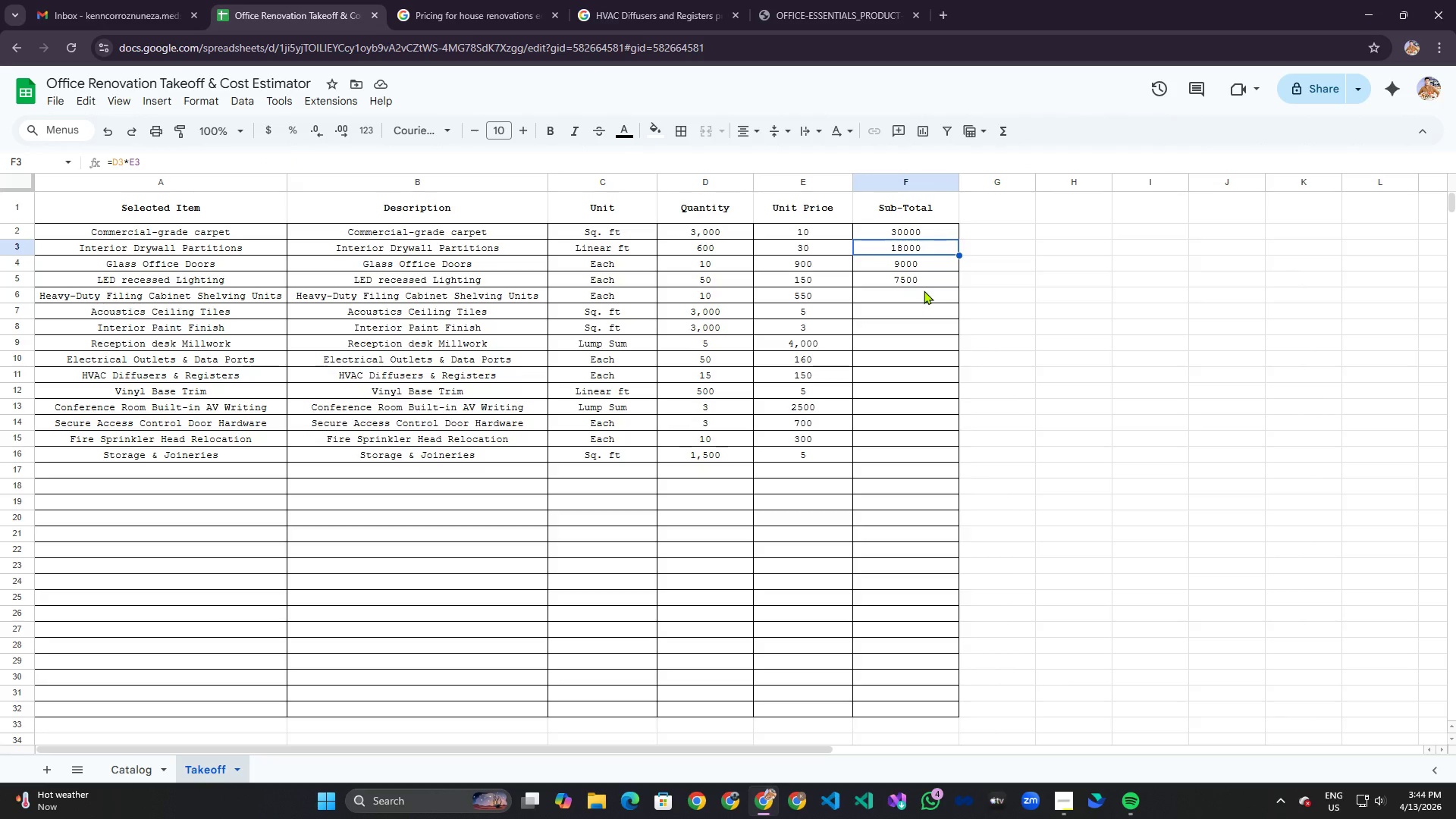 
left_click([924, 290])
 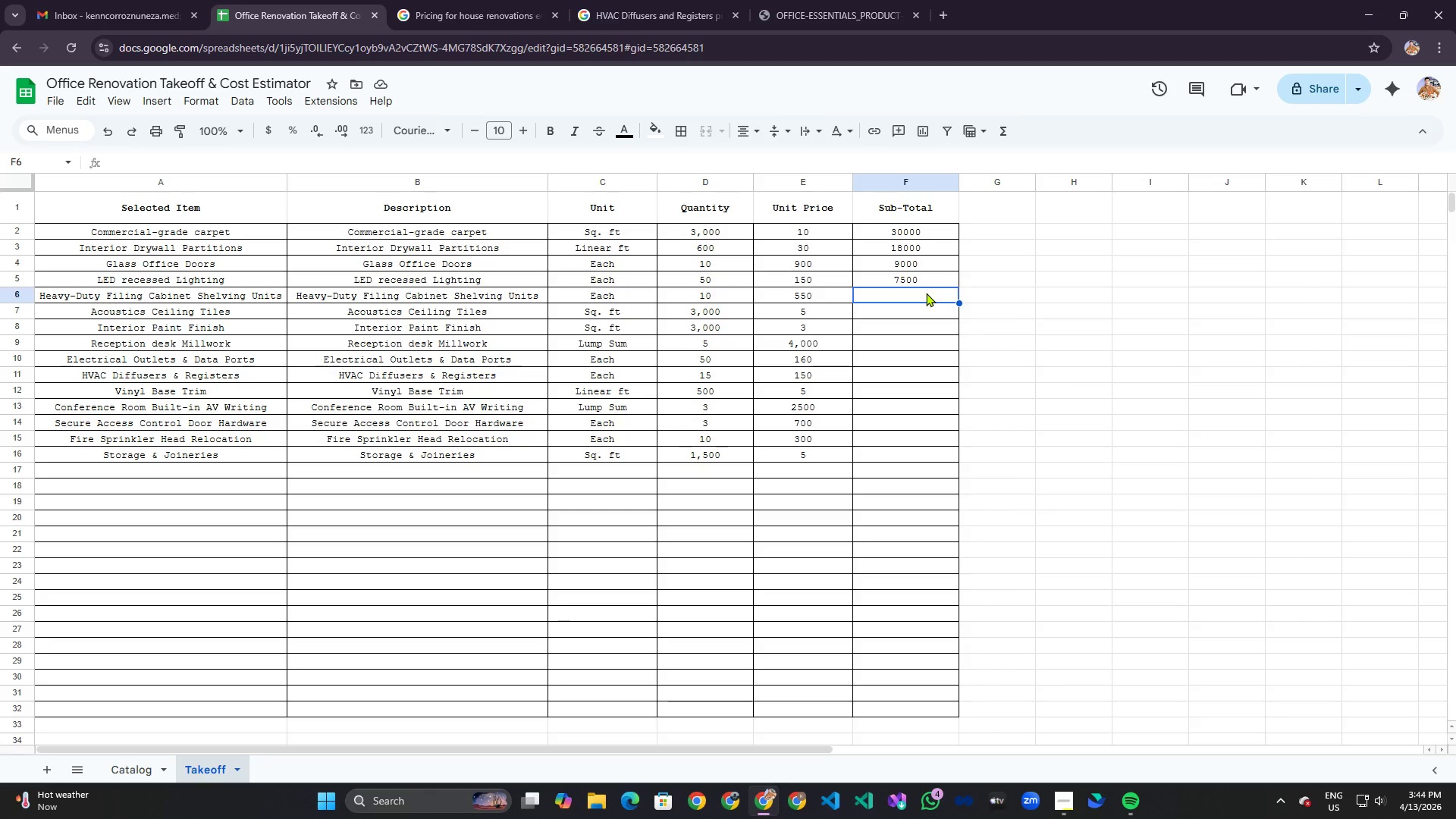 
key(Equal)
 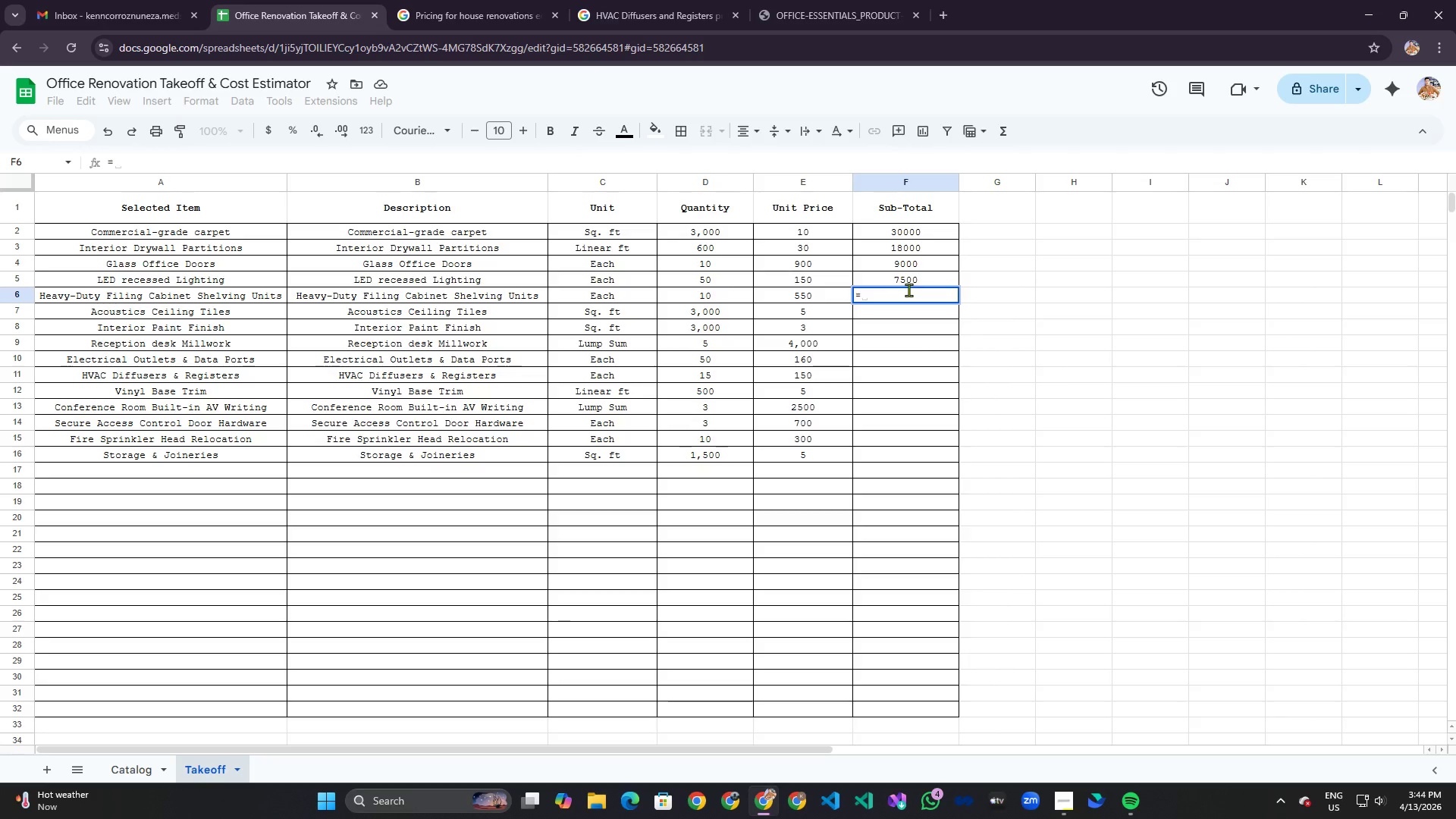 
right_click([897, 292])
 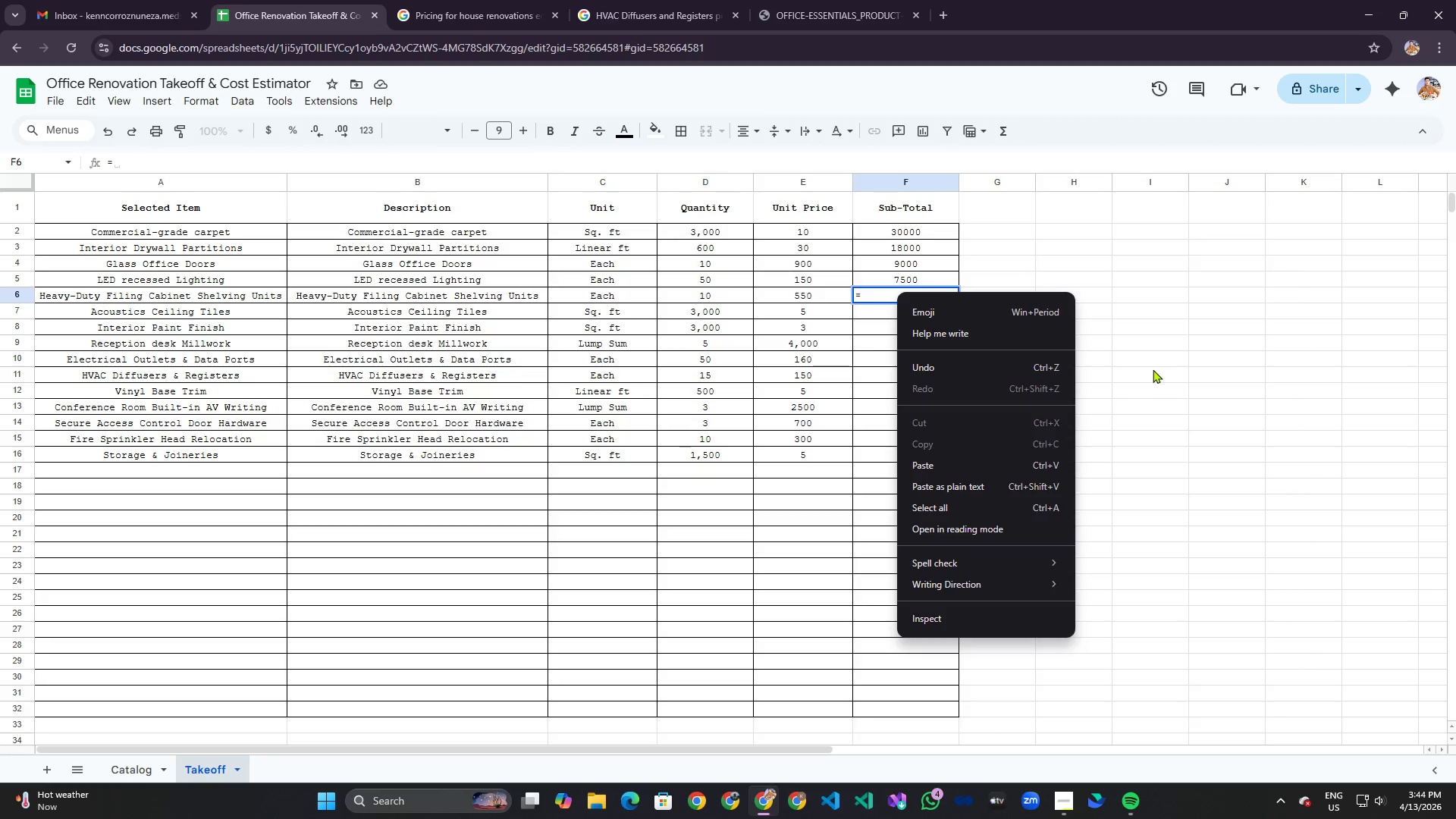 
left_click([1165, 369])
 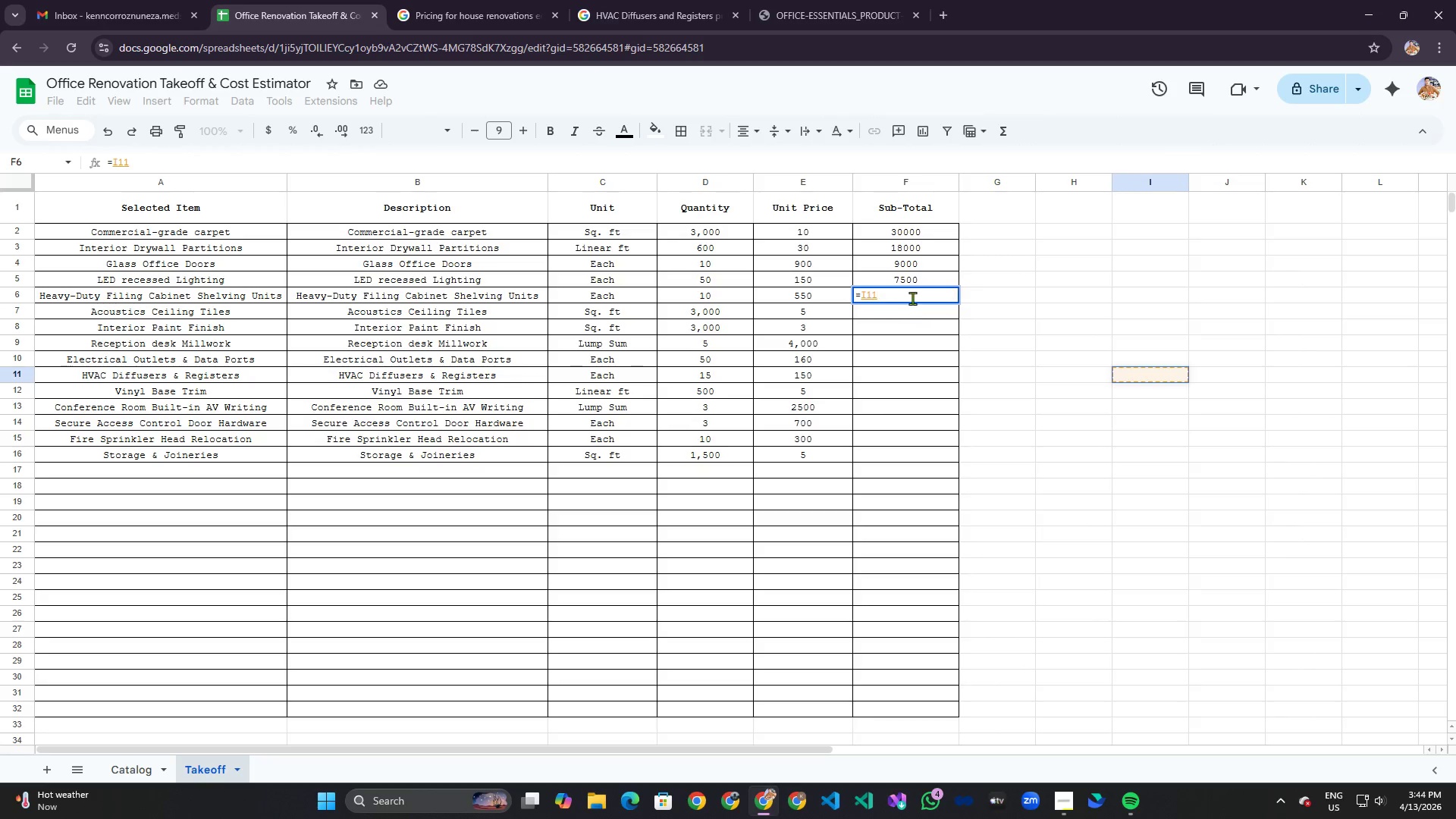 
left_click([912, 297])
 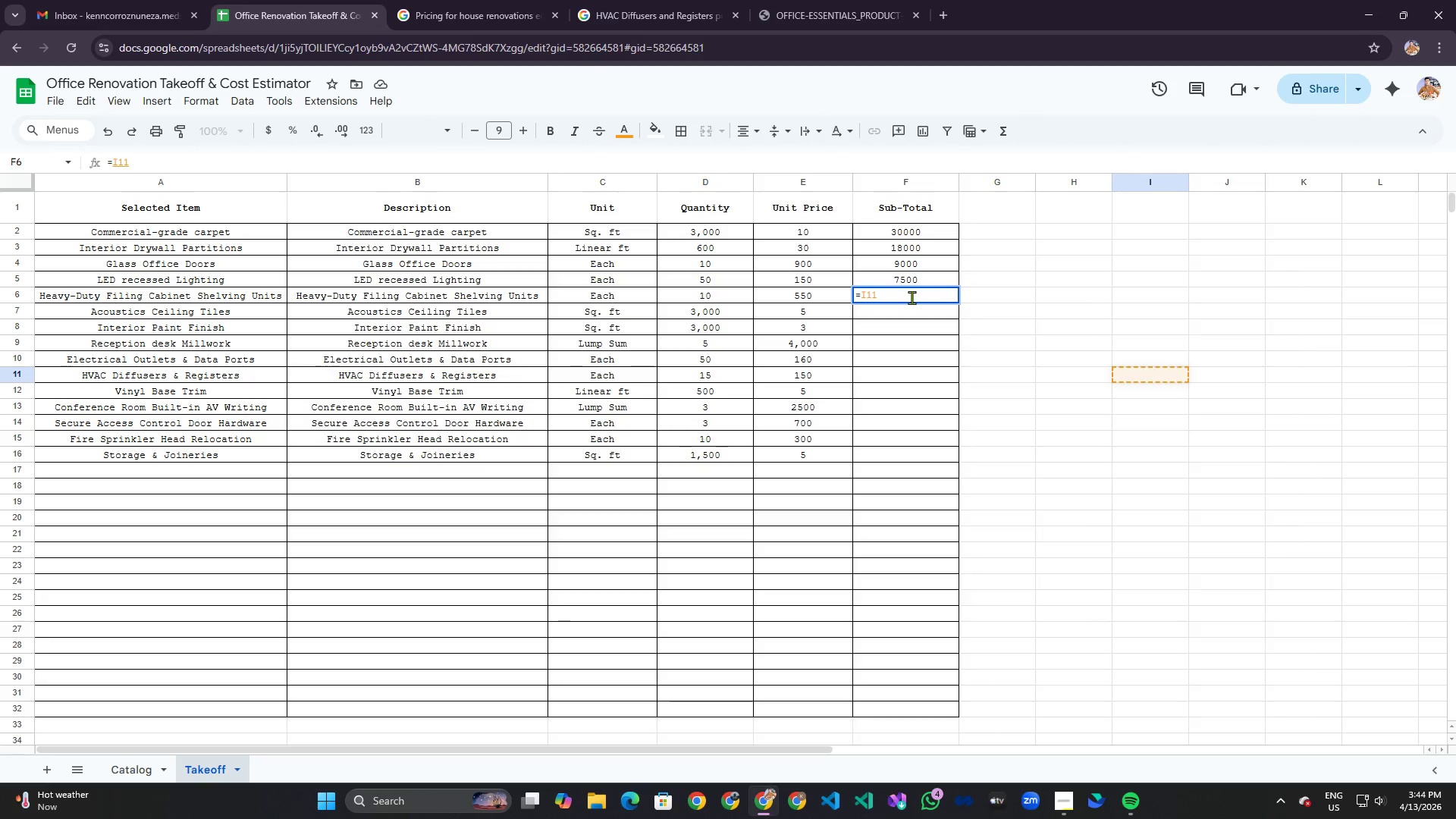 
key(Backspace)
 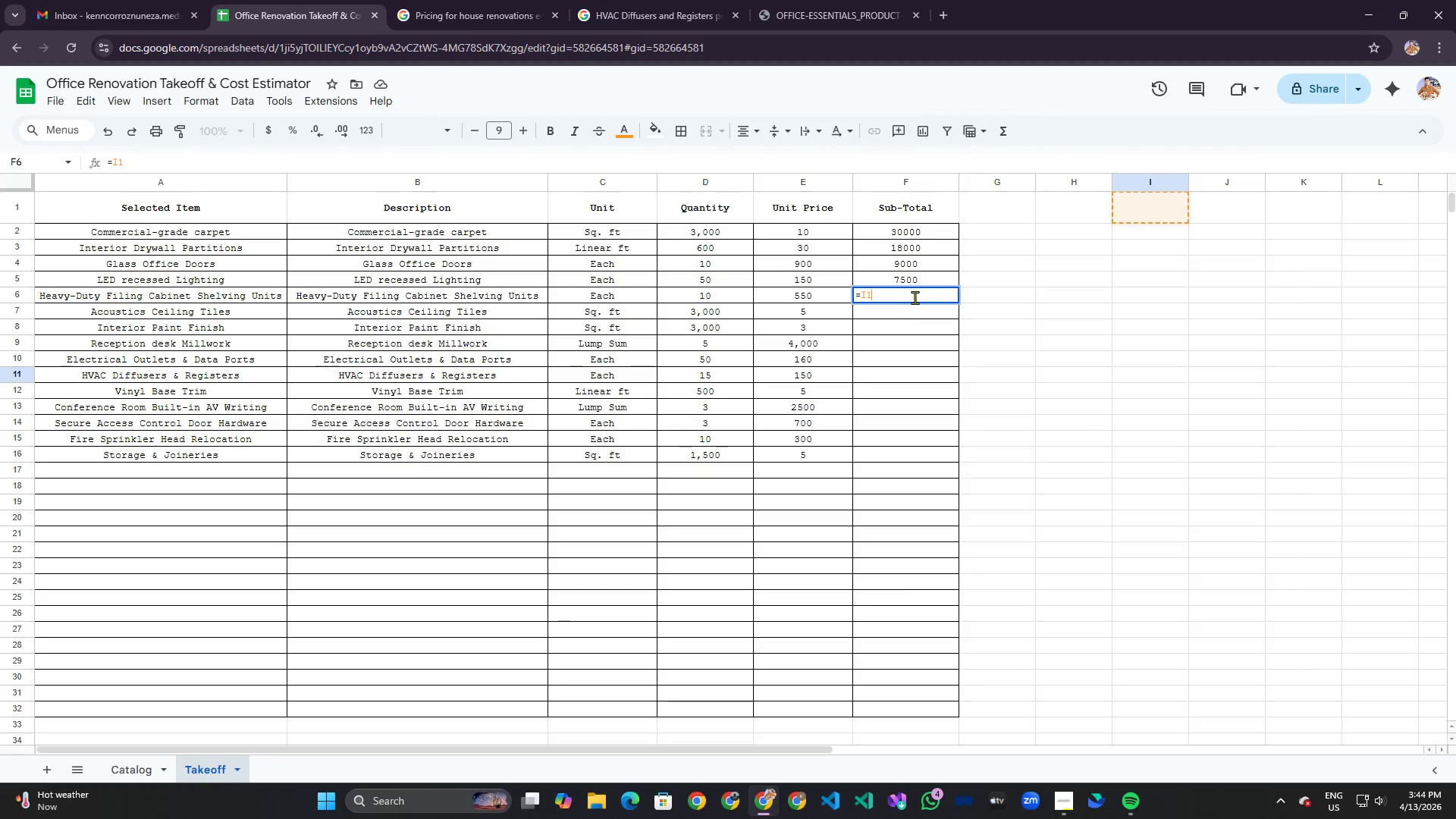 
key(Backspace)
 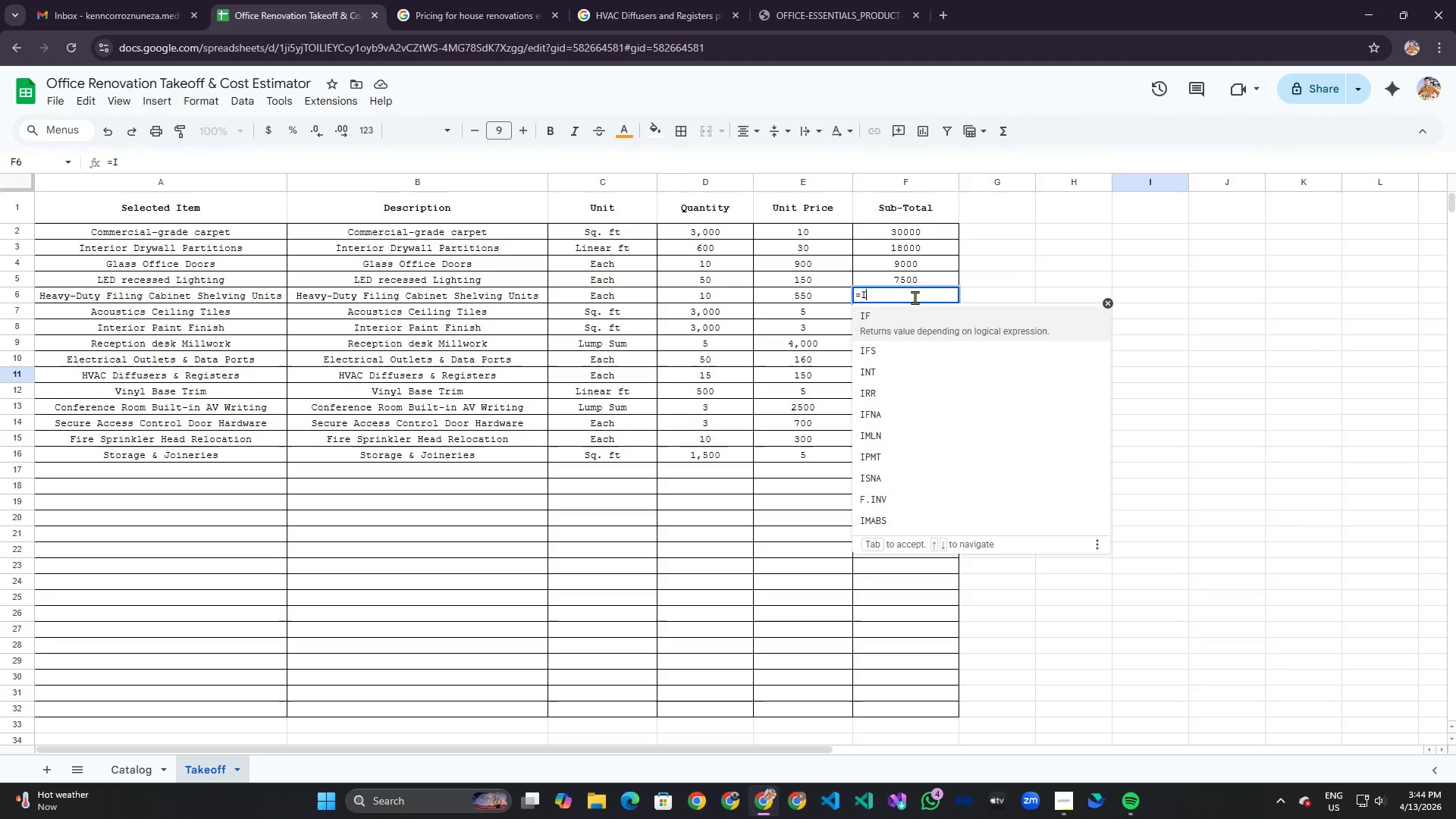 
key(Backspace)
 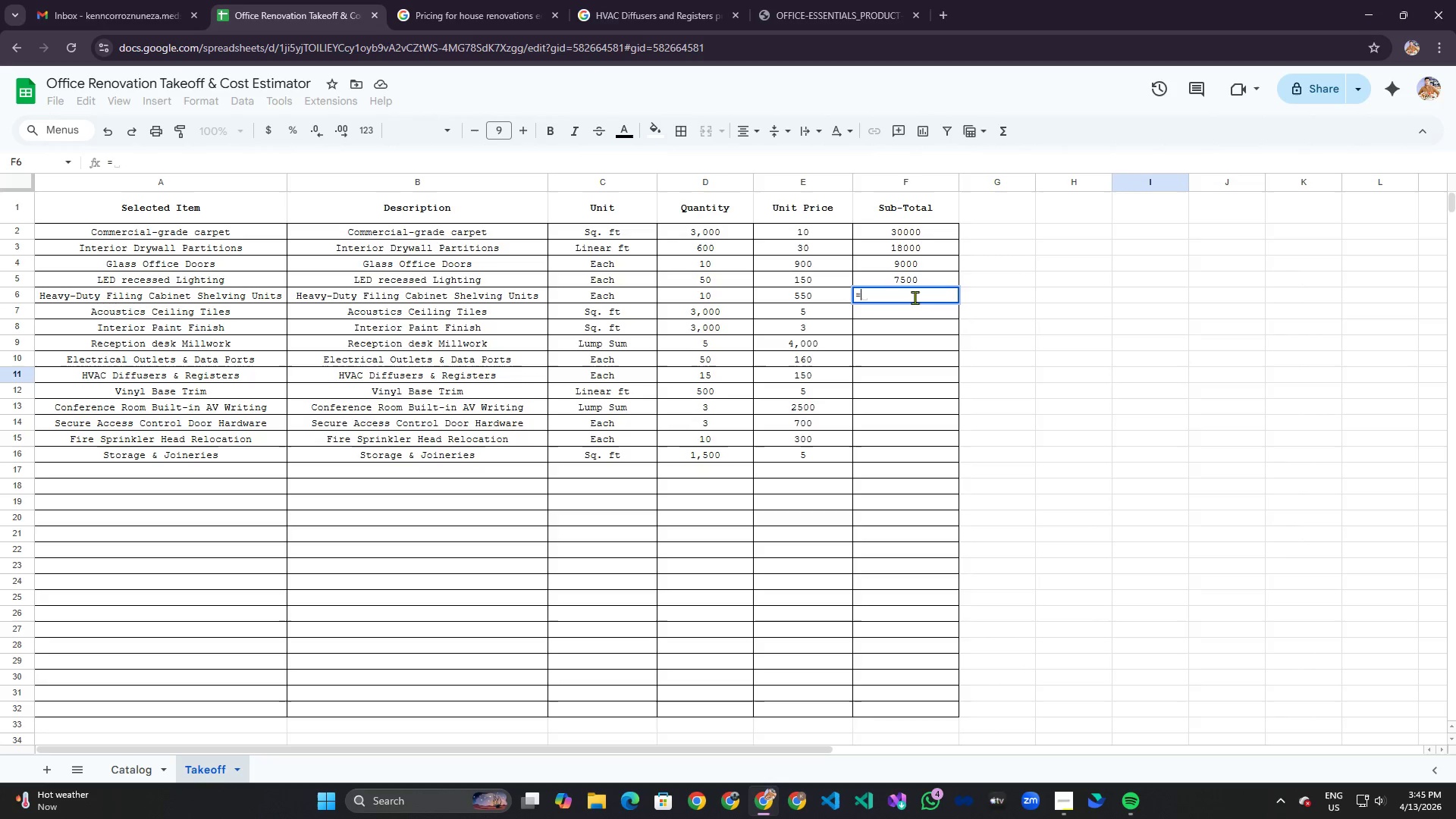 
type(d6)
 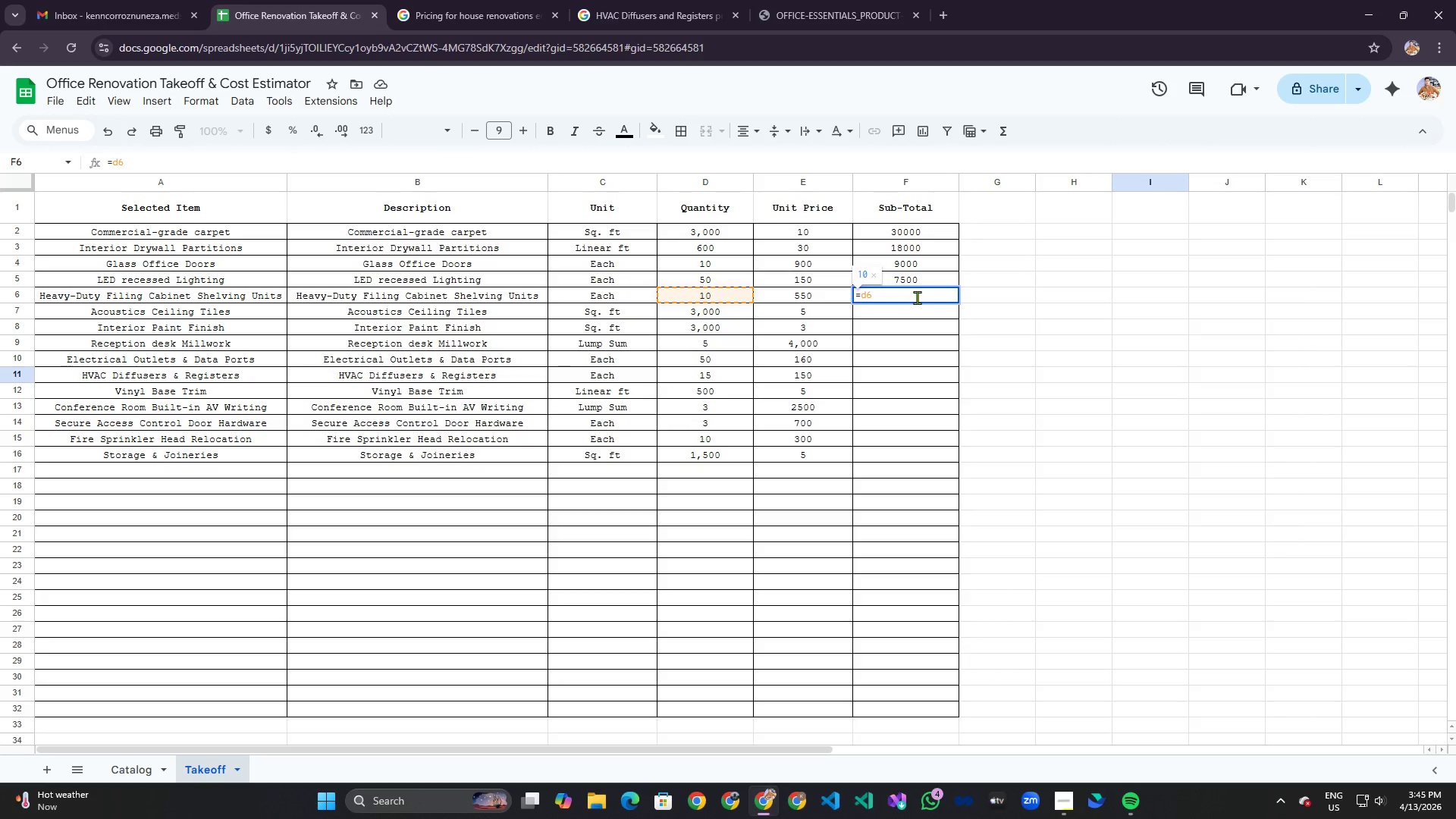 
type(*e6)
 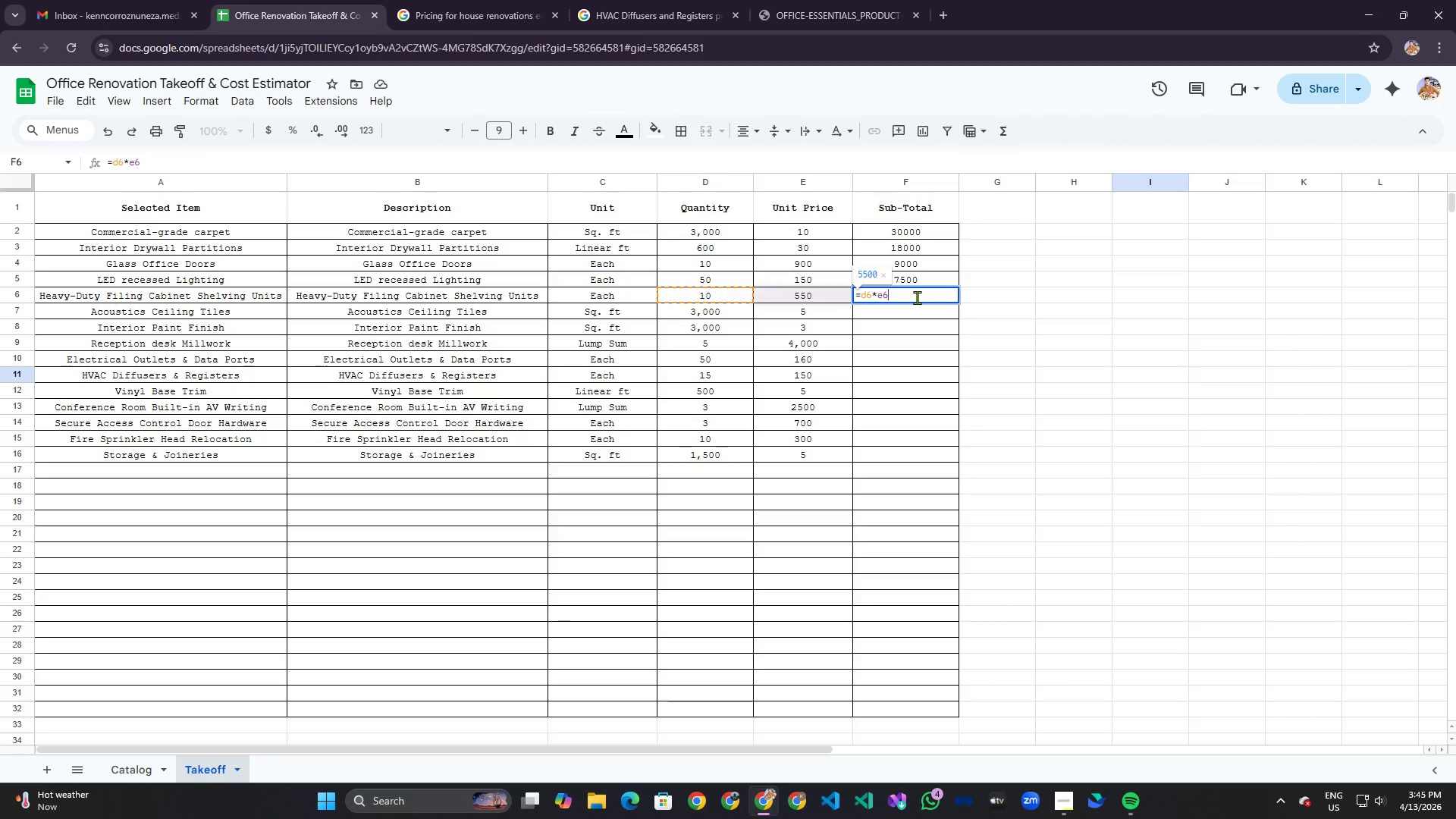 
key(Enter)
 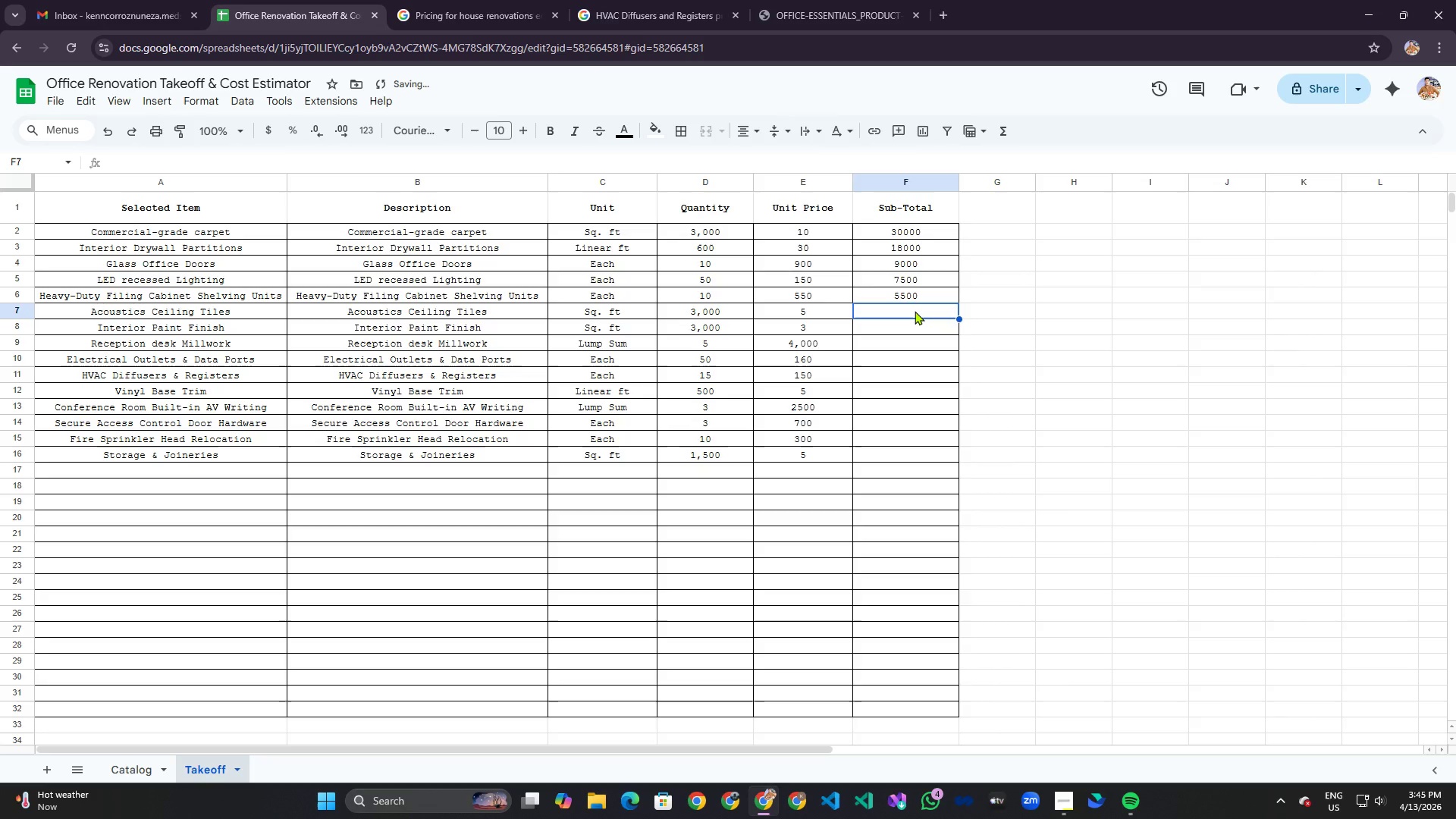 
key(Equal)
 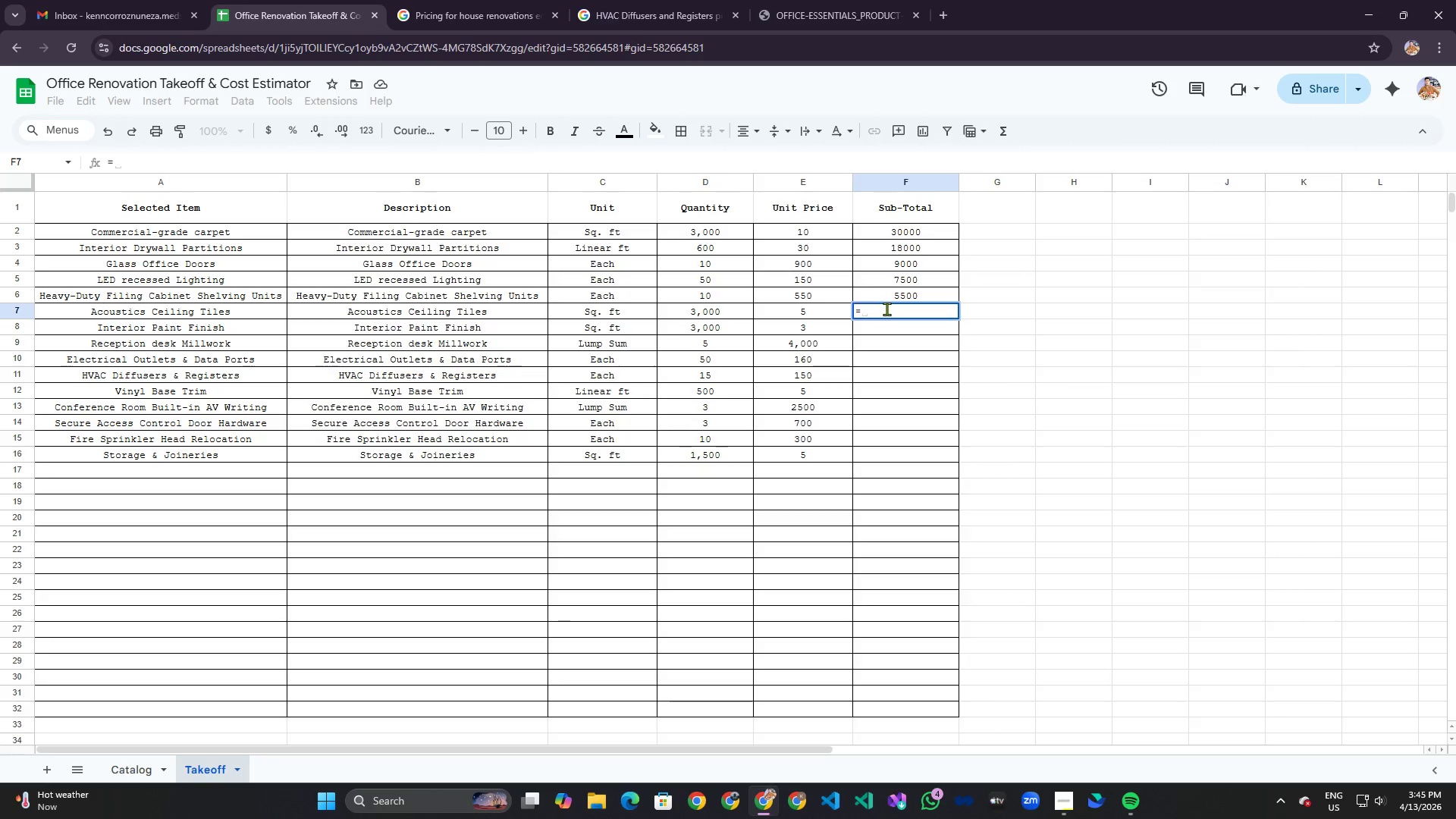 
key(D)
 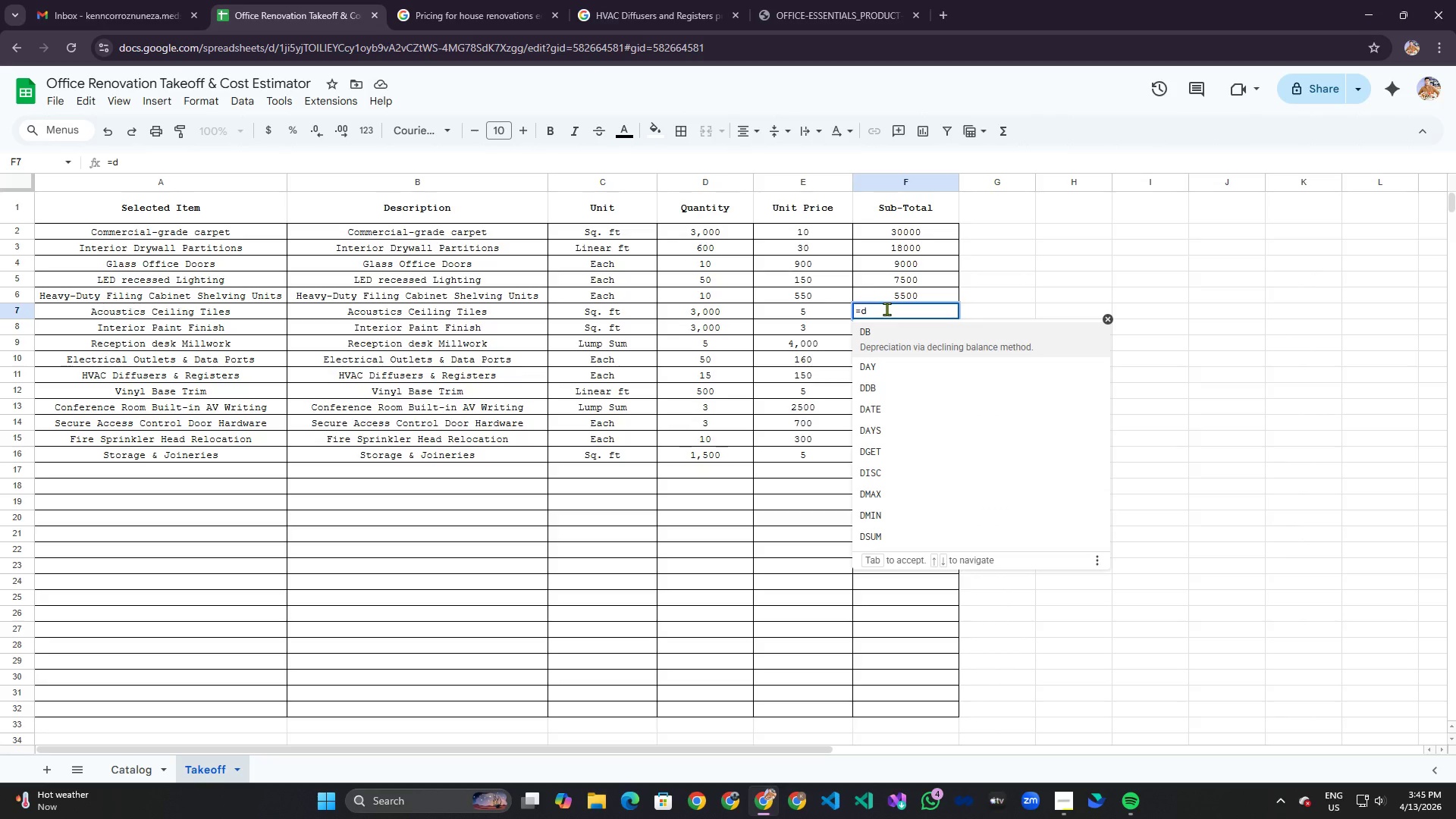 
key(6)
 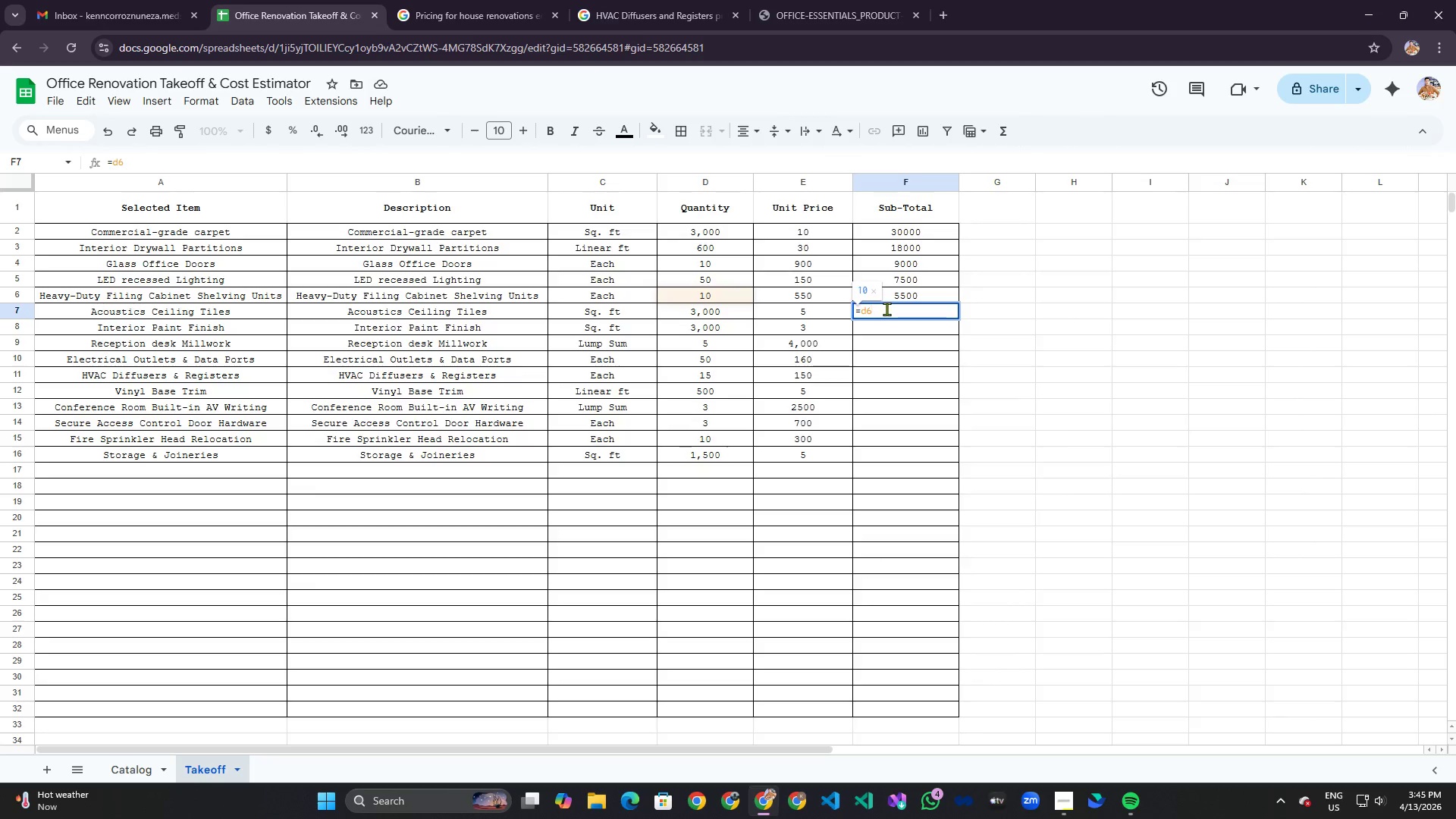 
key(Backspace)
 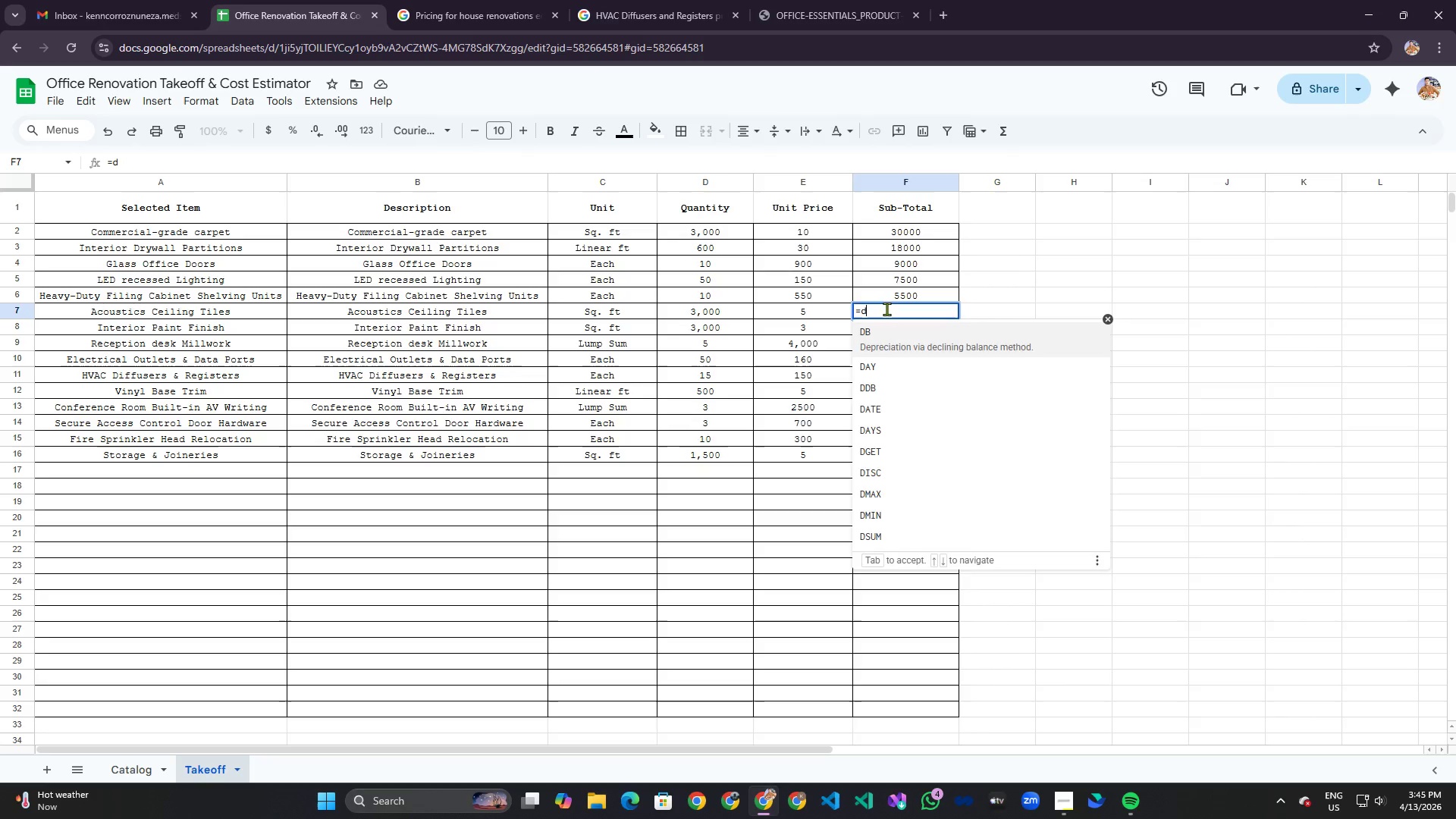 
key(7)
 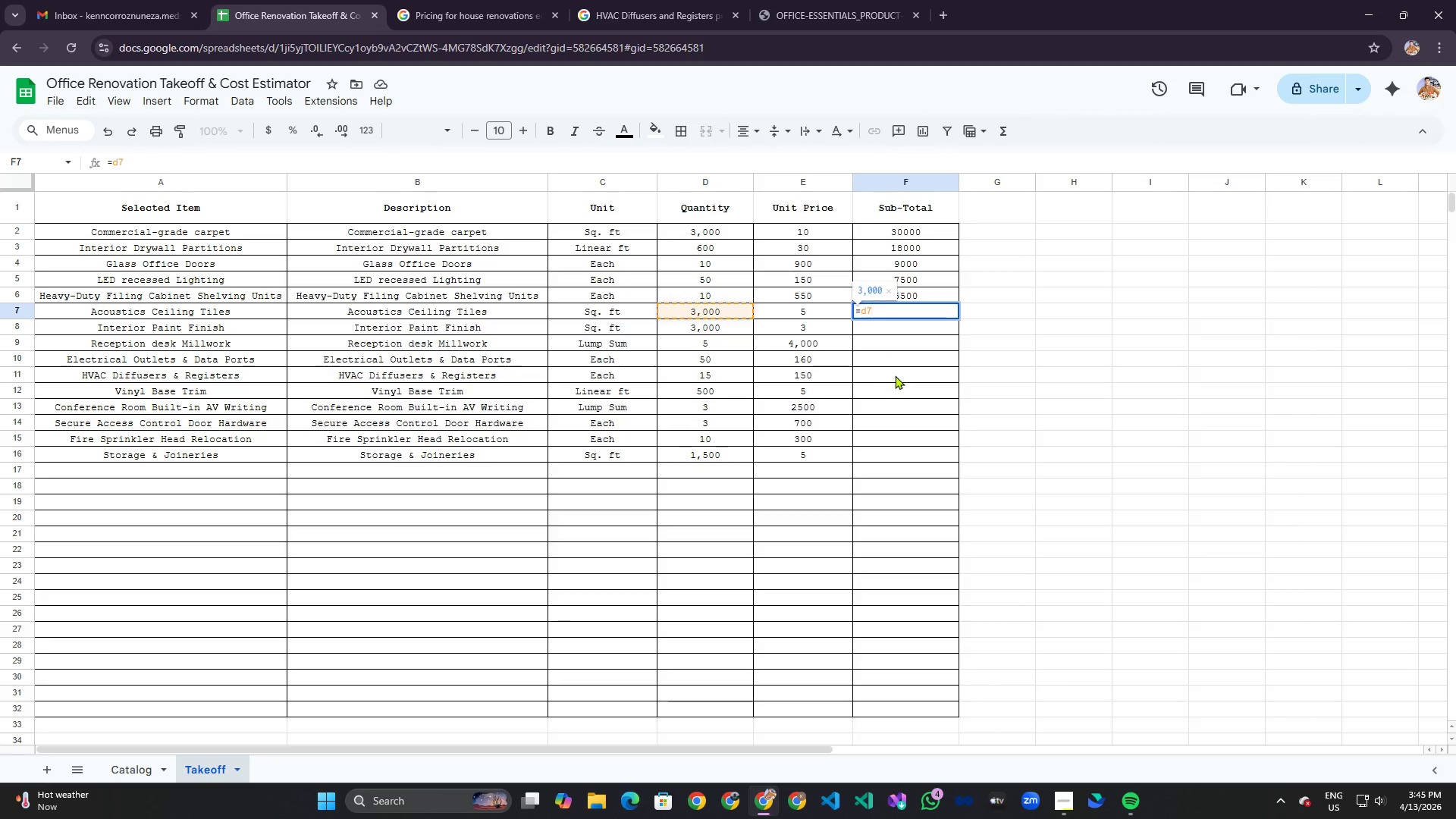 
type(*e7)
 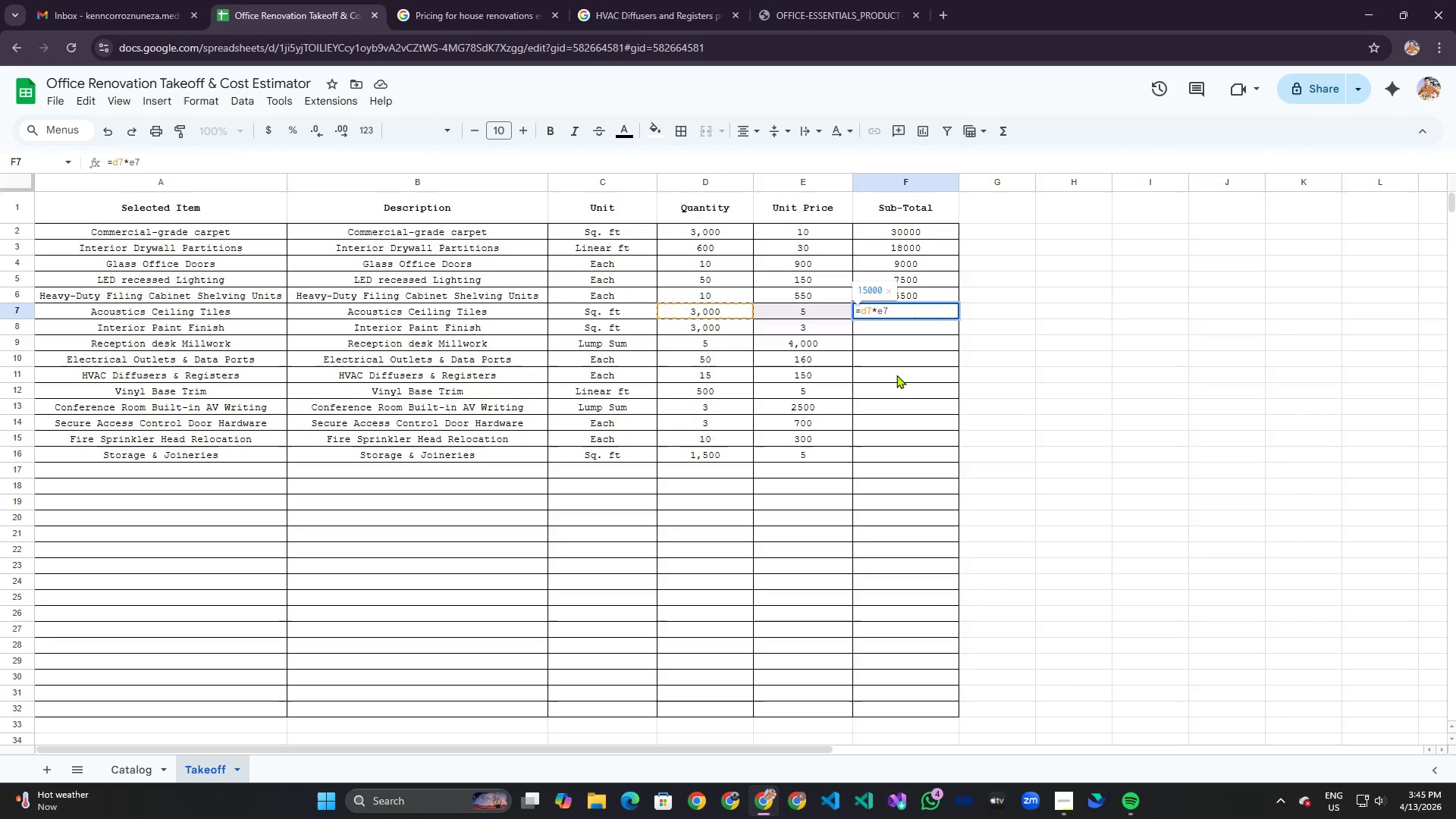 
key(Enter)
 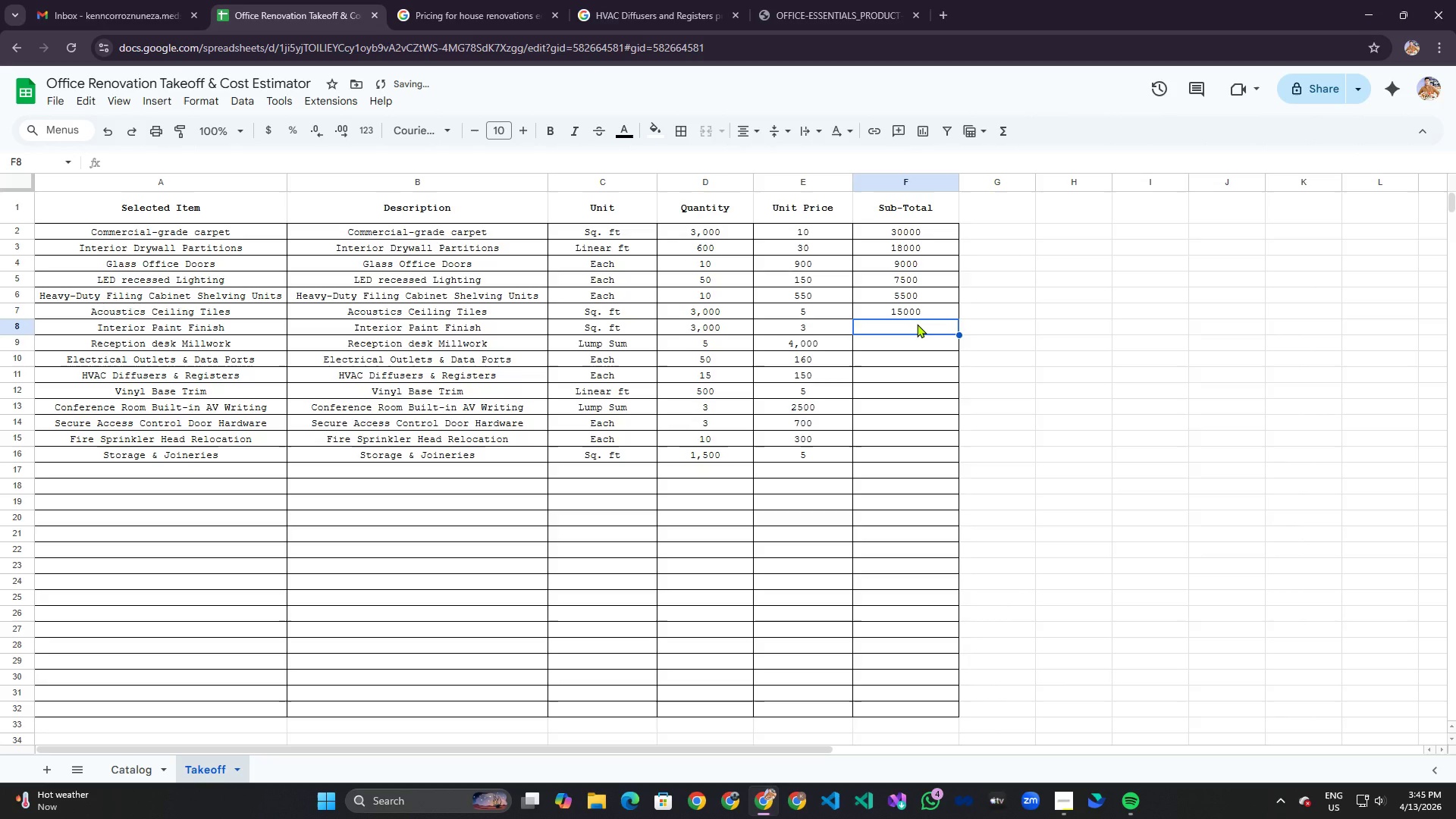 
type(=d8*e8)
 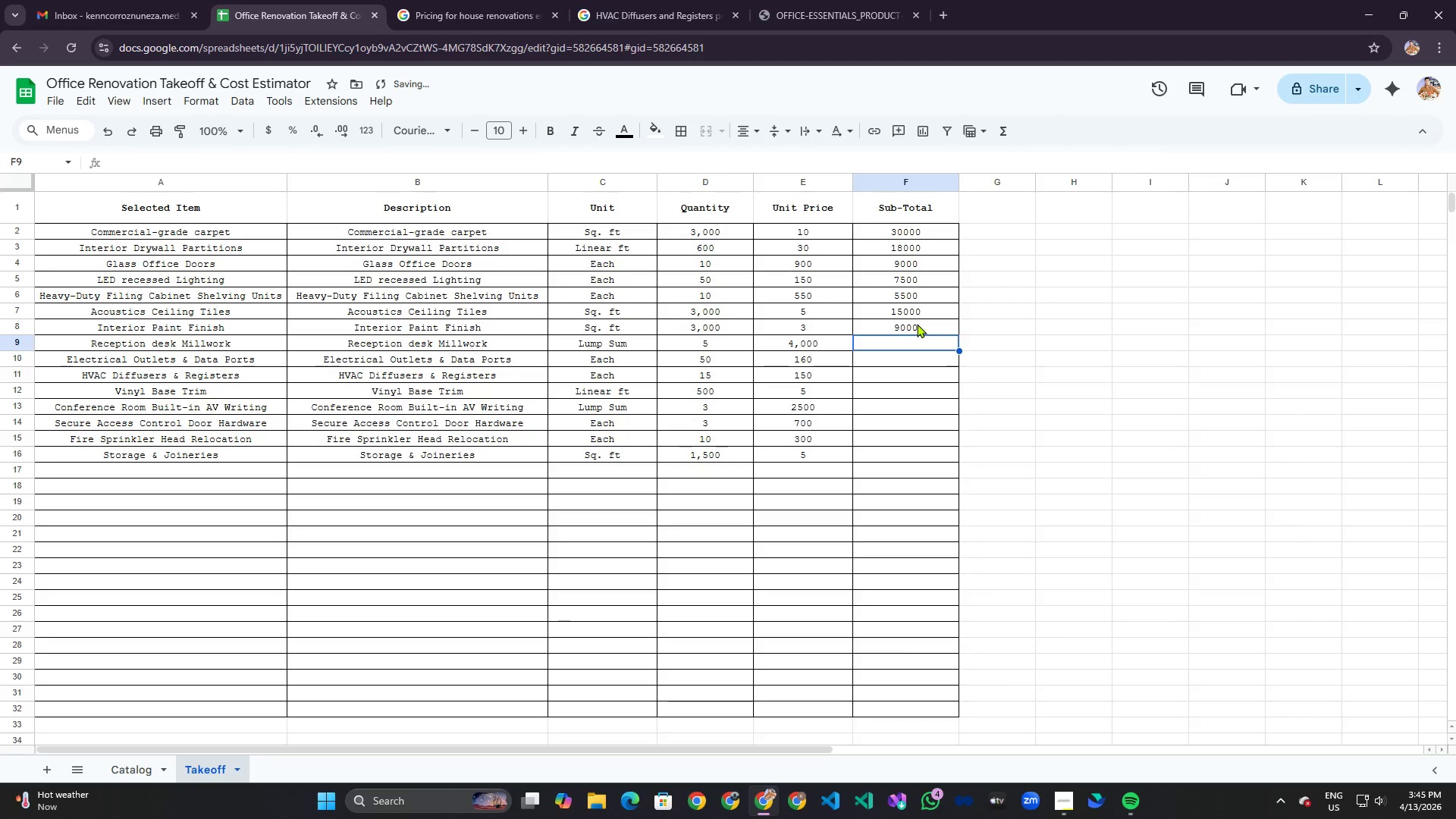 
 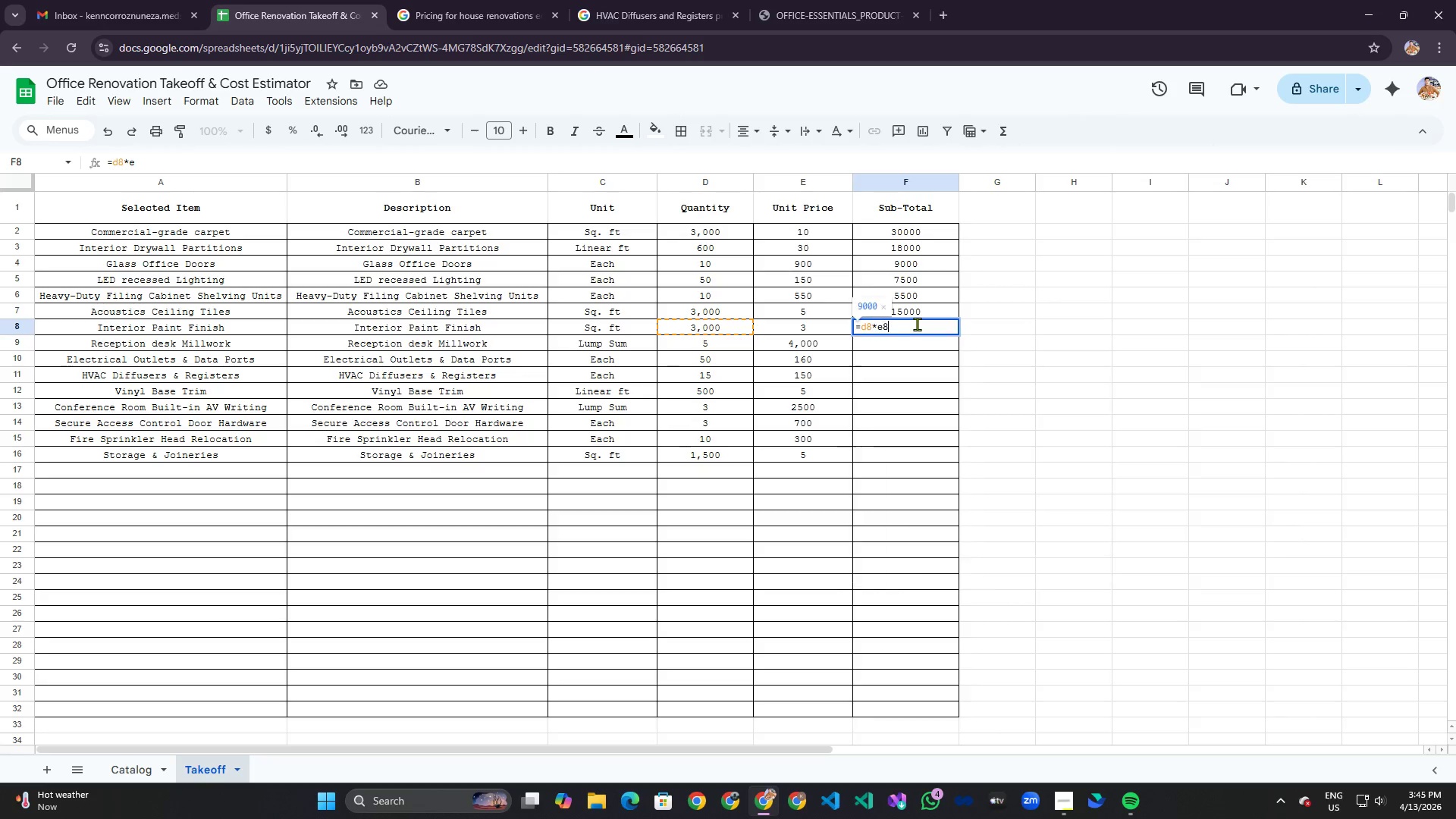 
key(Enter)
 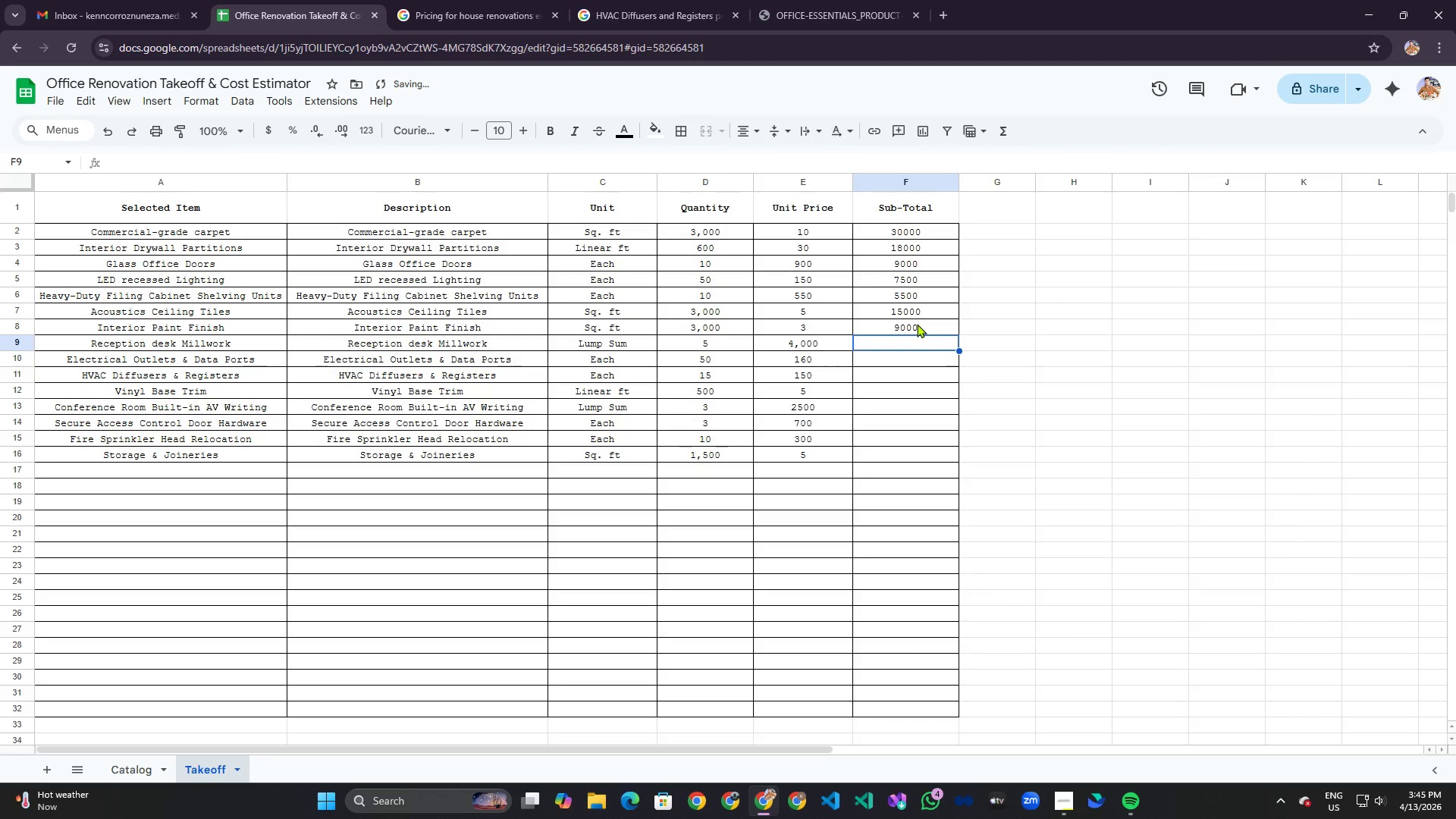 
type(=d9*e9)
 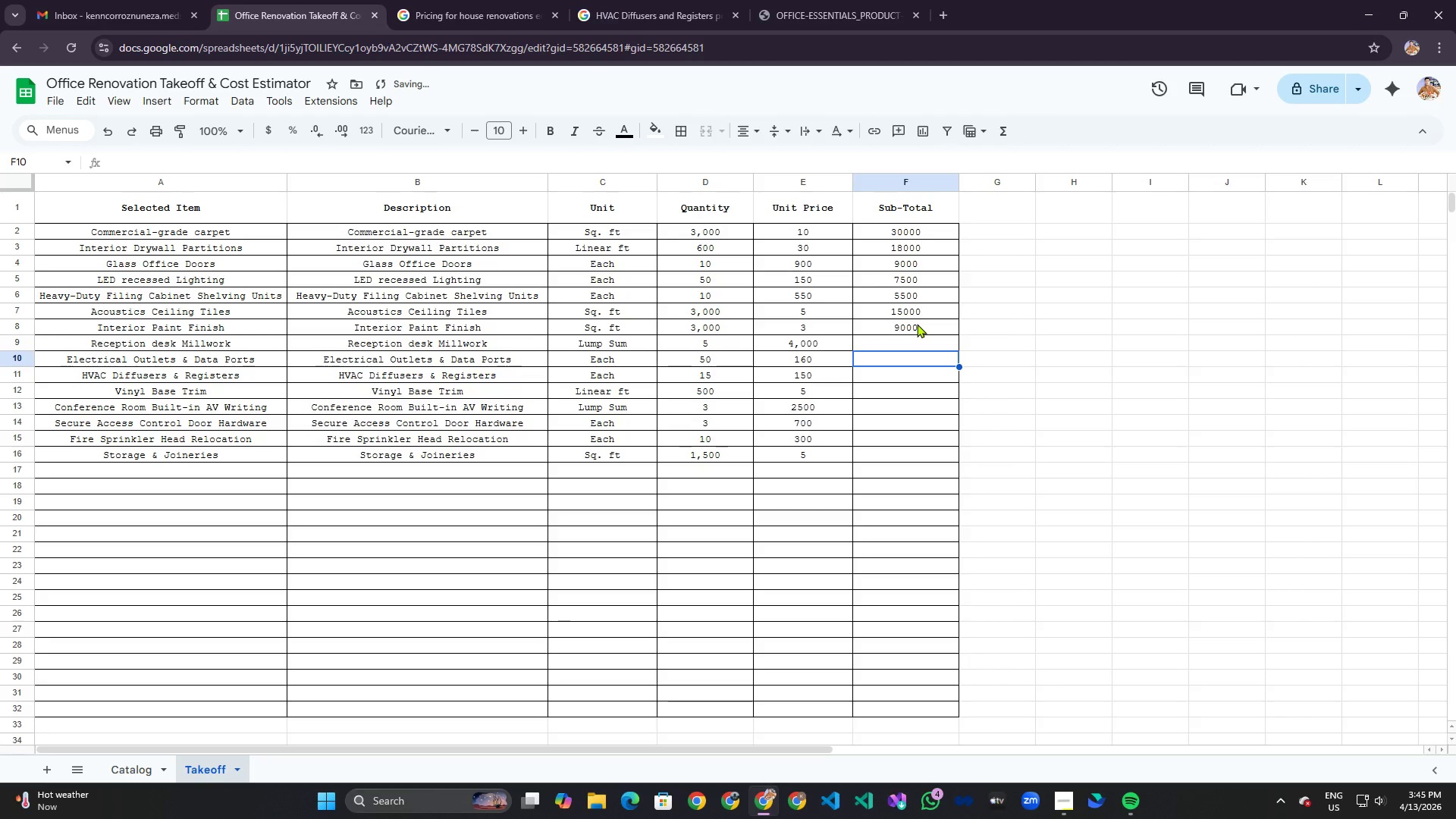 
 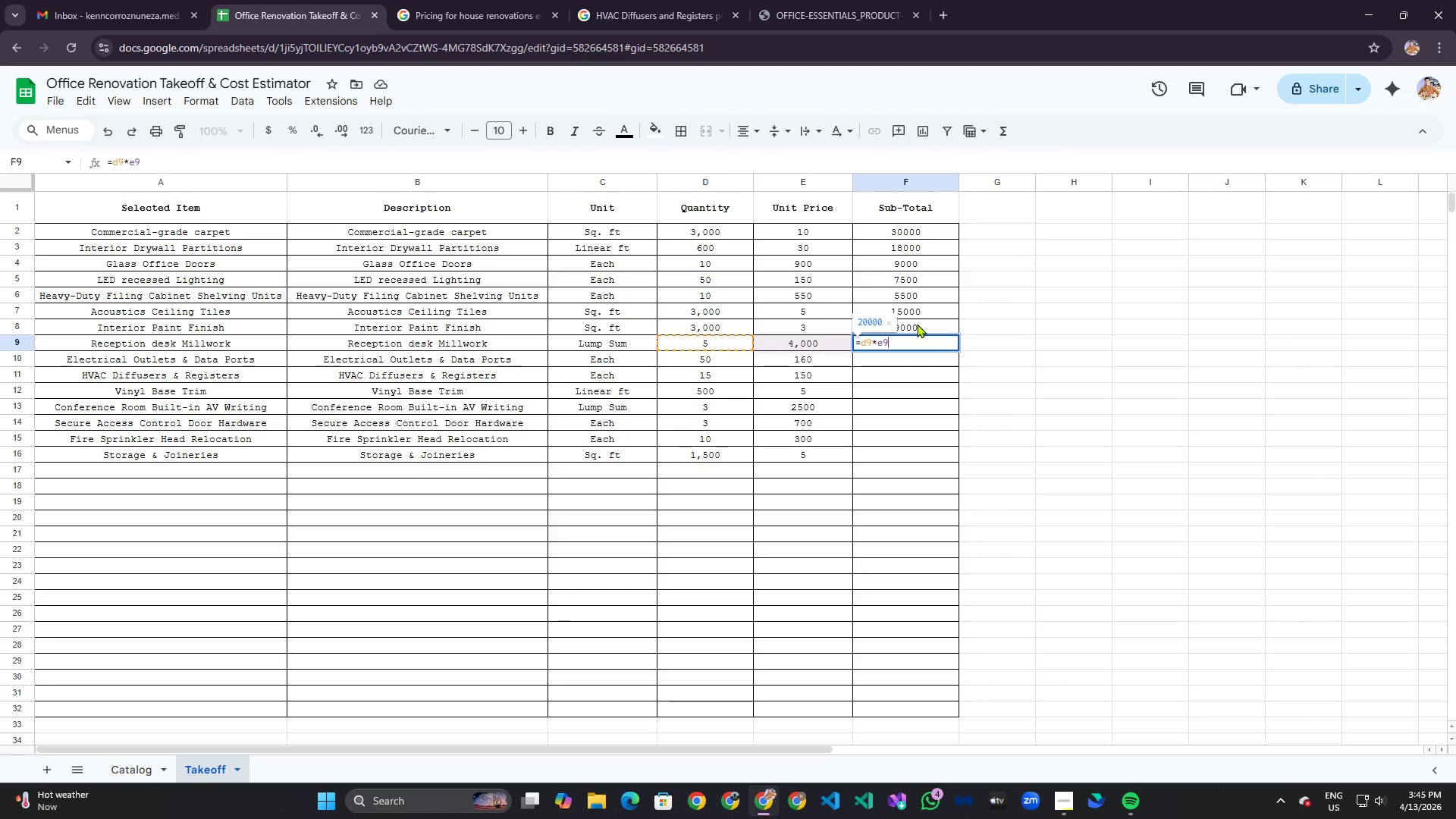 
key(Enter)
 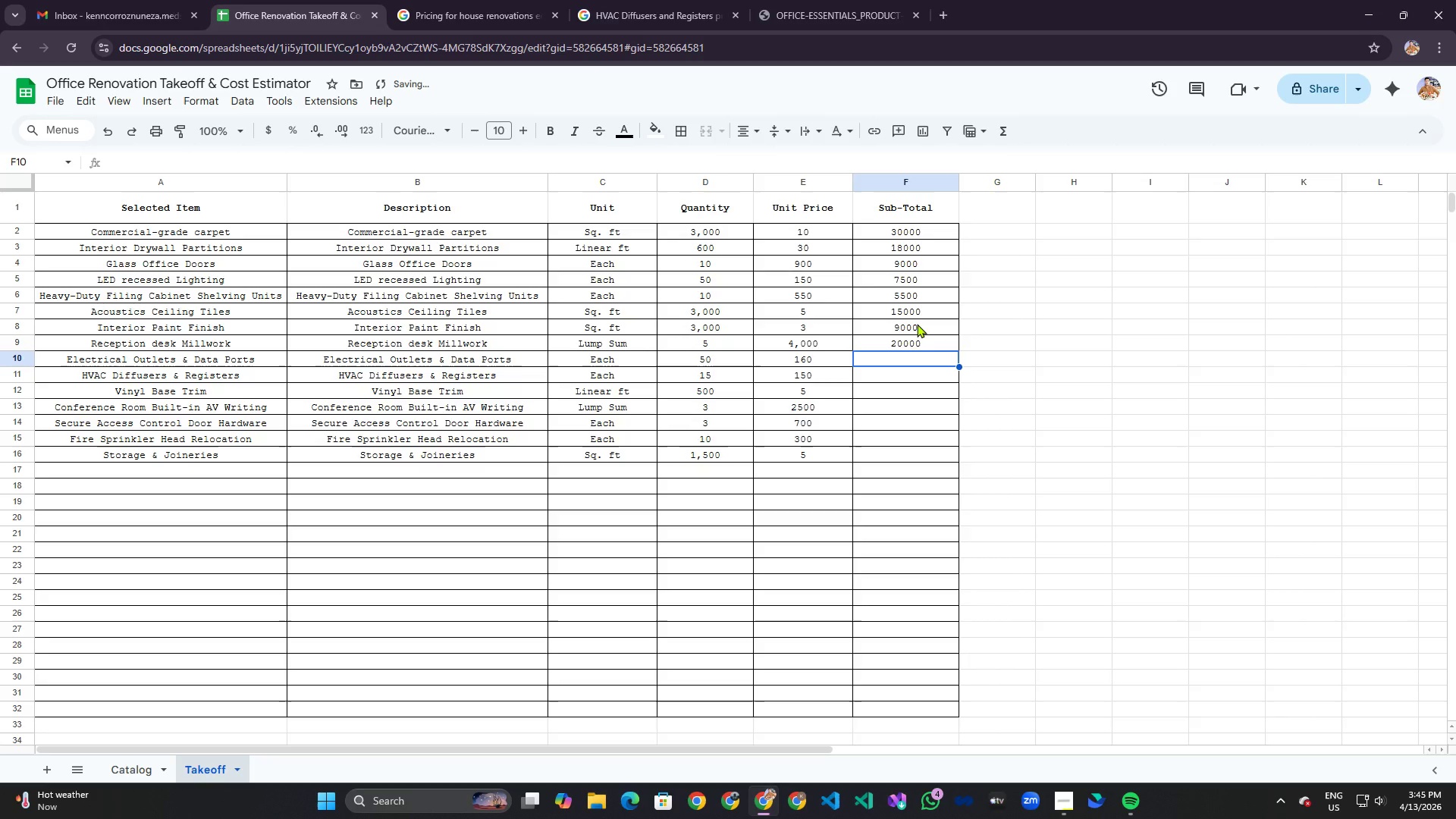 
type(=d10*e10)
 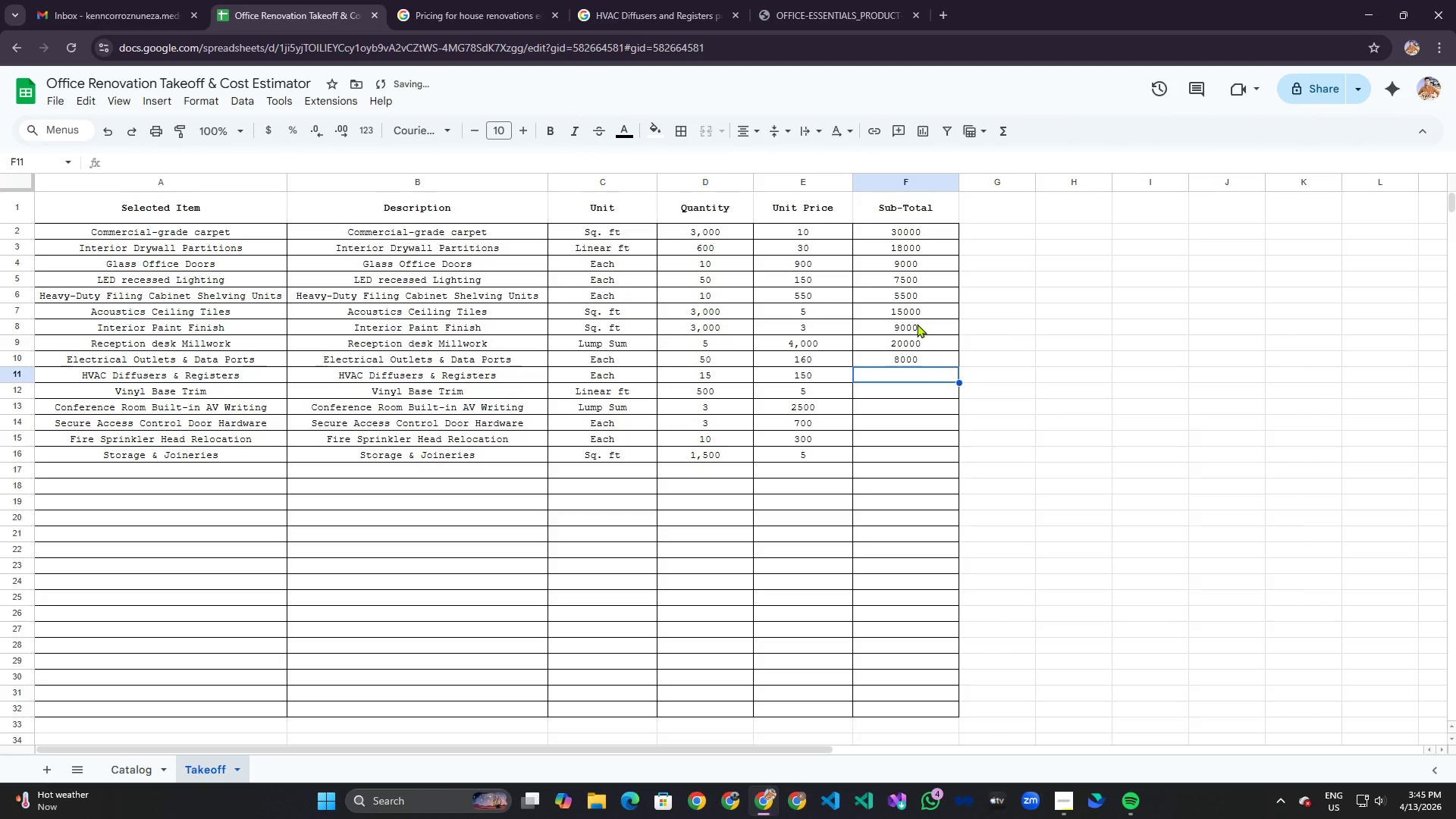 
 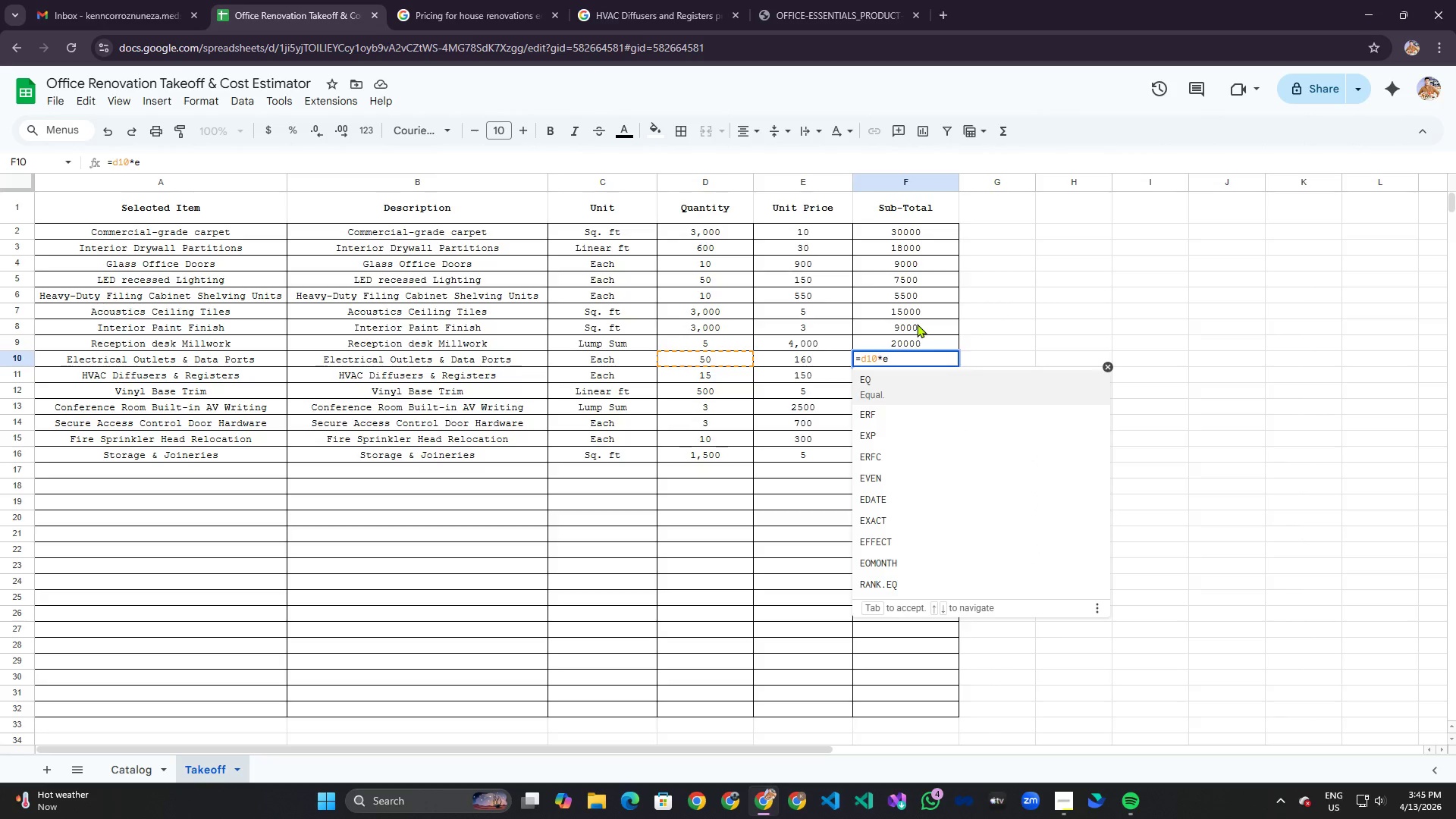 
key(Enter)
 